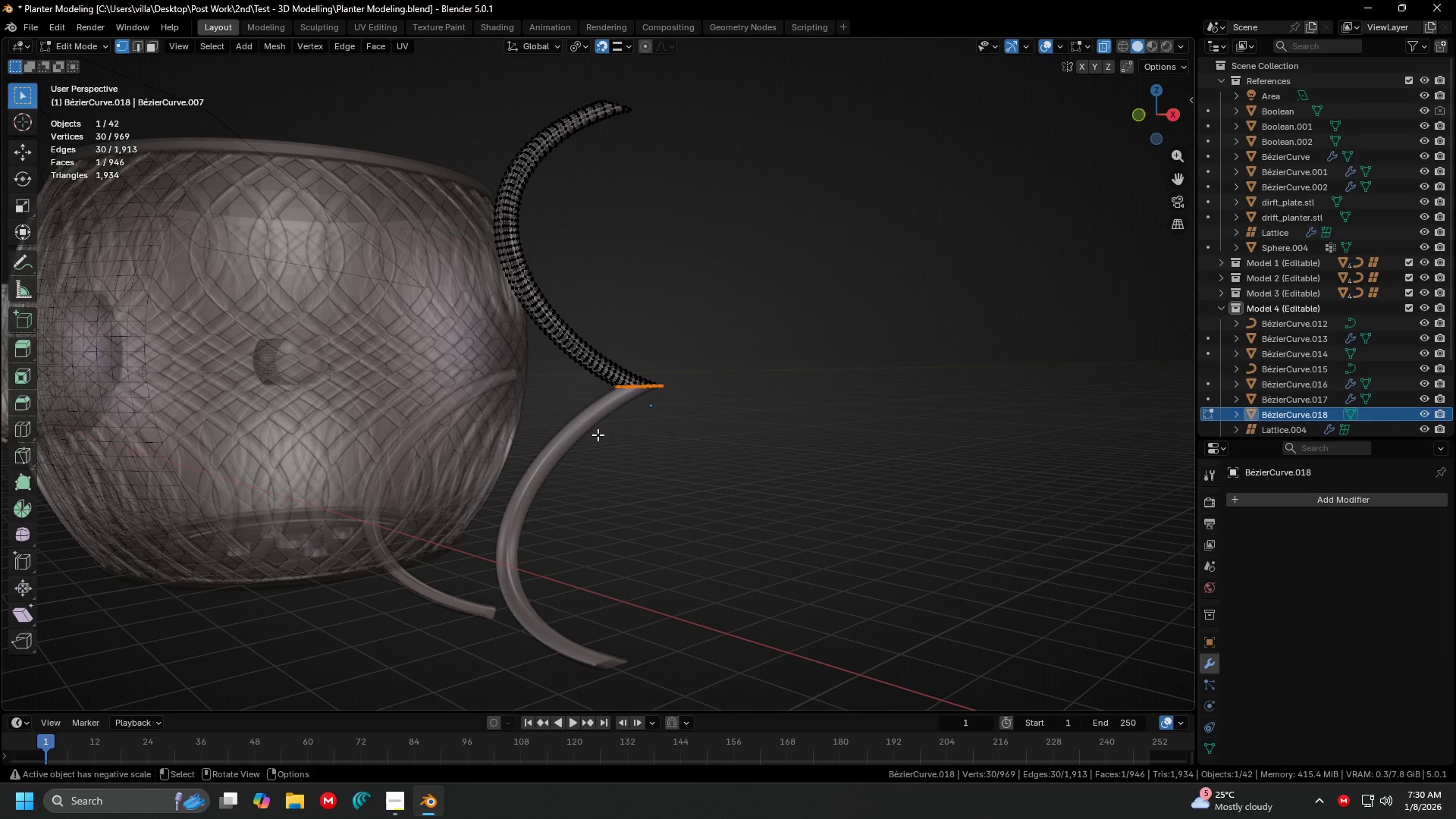 
key(Shift+ShiftLeft)
 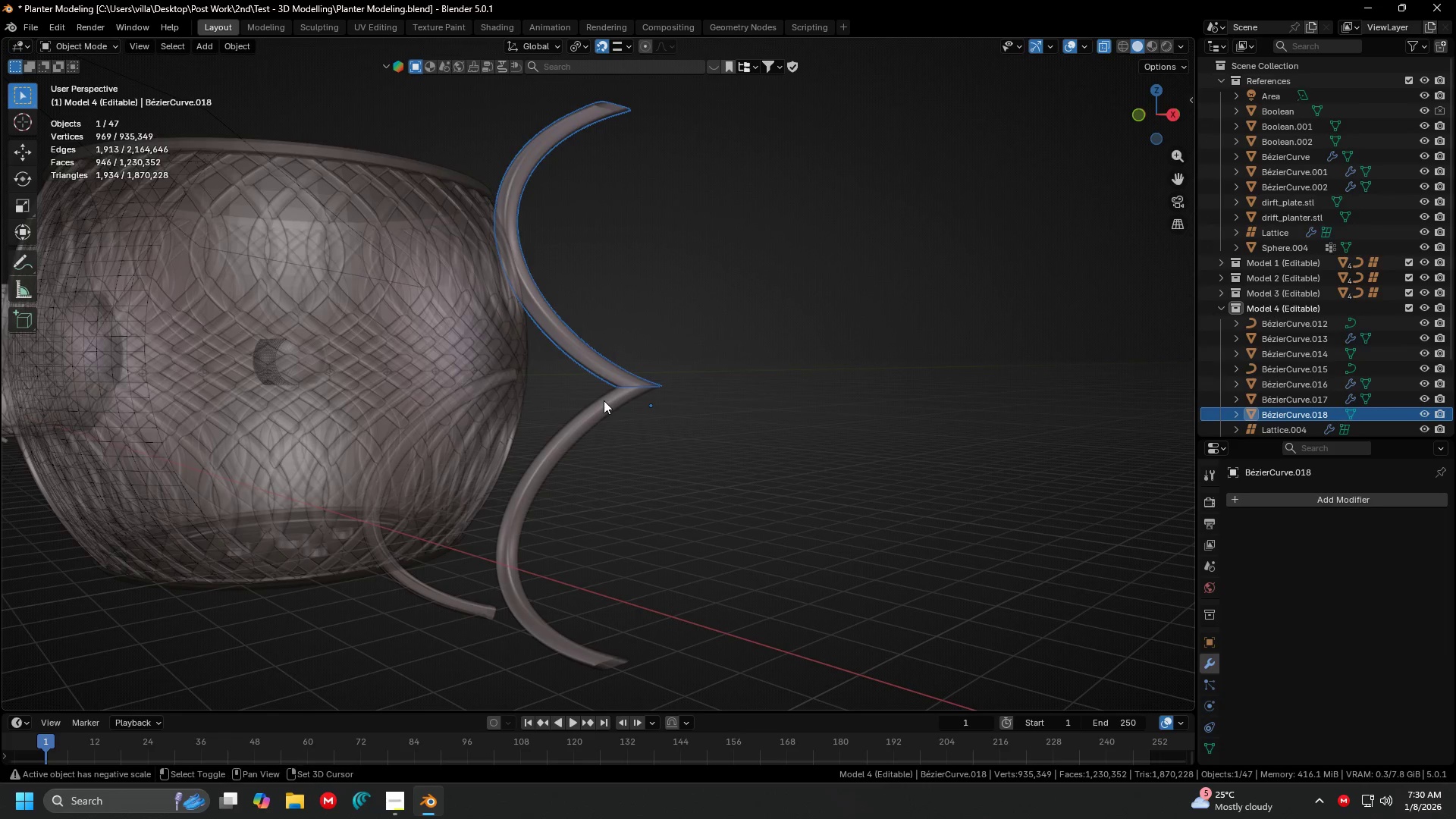 
left_click([604, 400])
 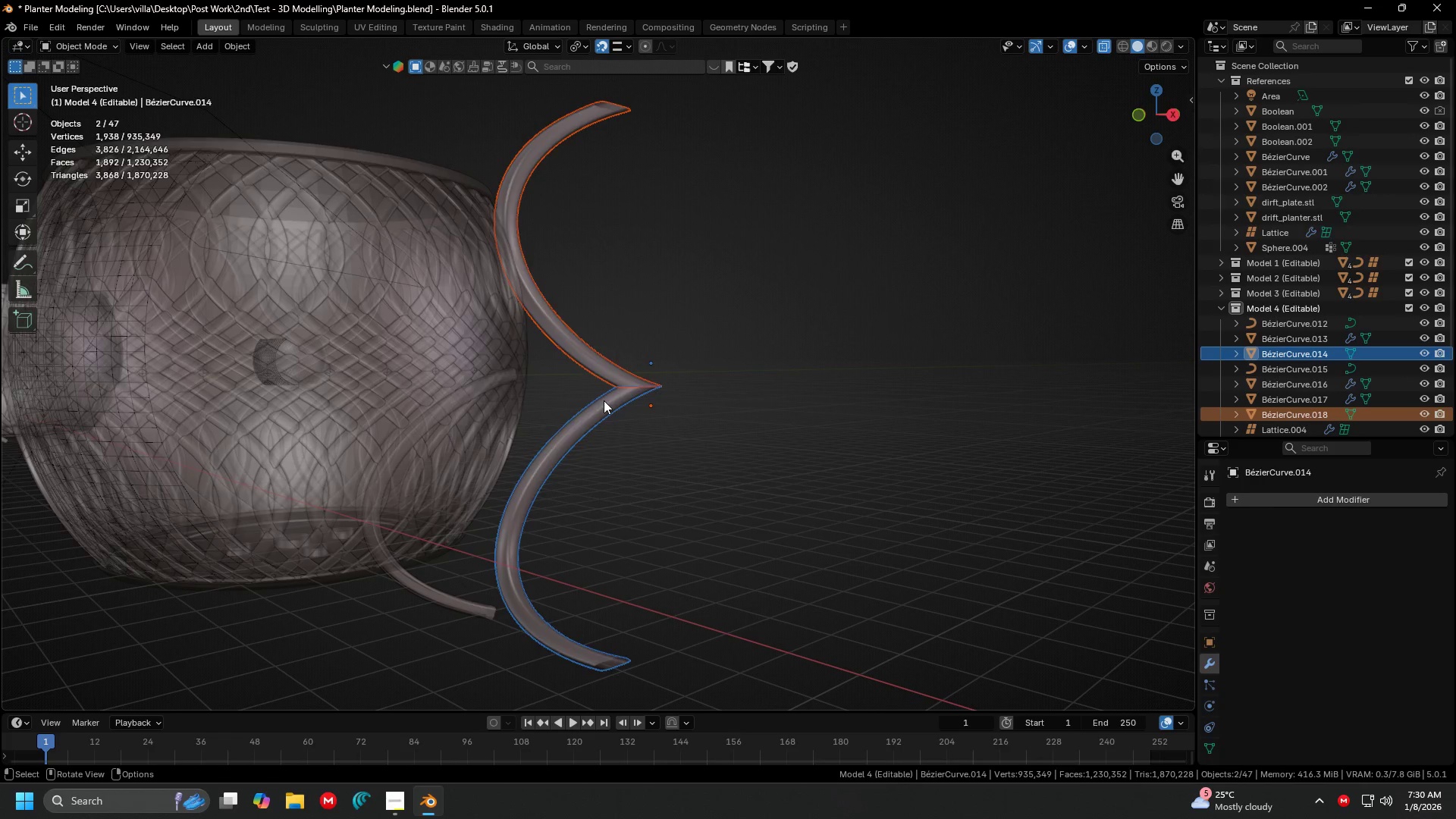 
key(Tab)
type(am)
 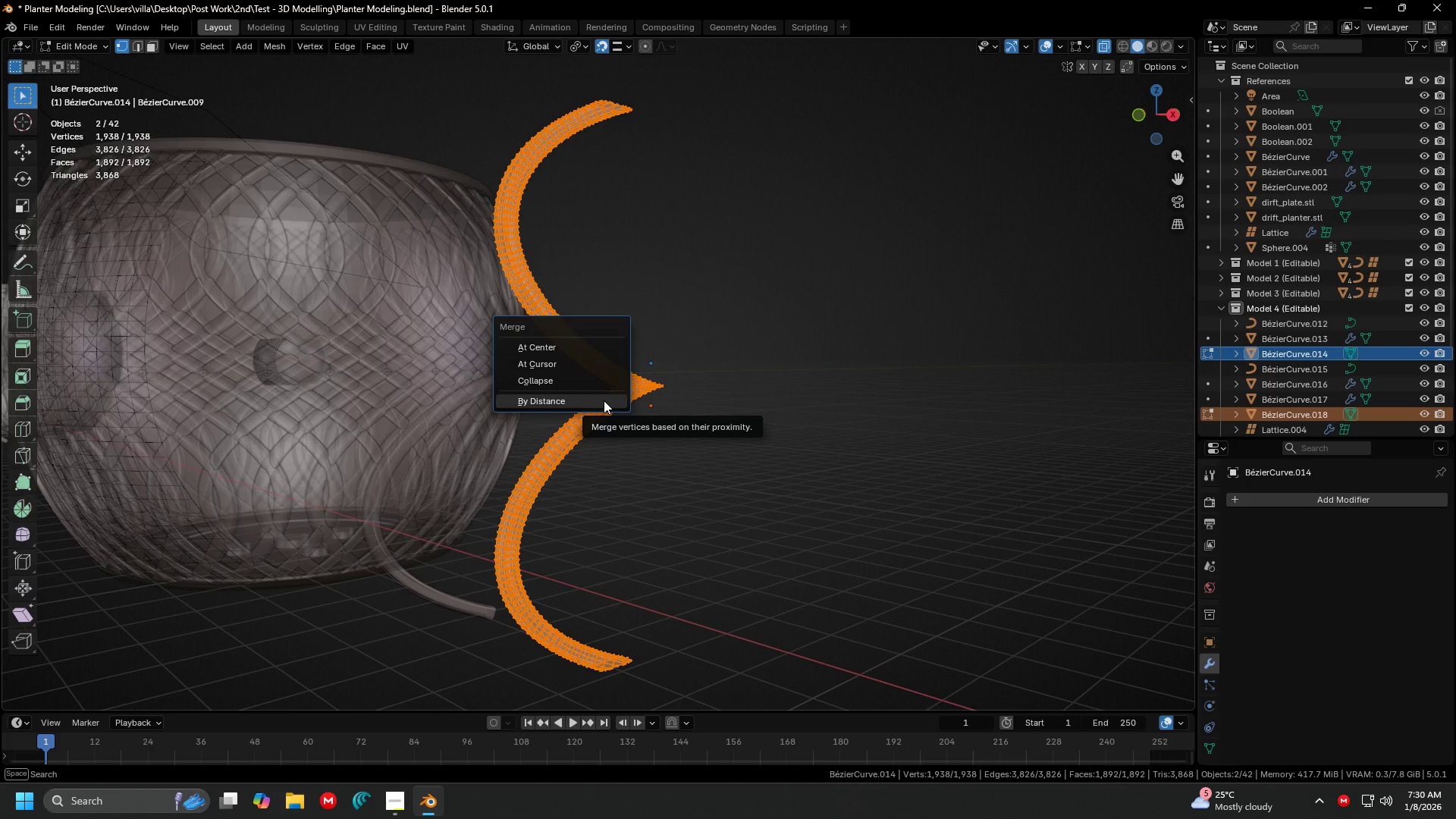 
left_click([604, 400])
 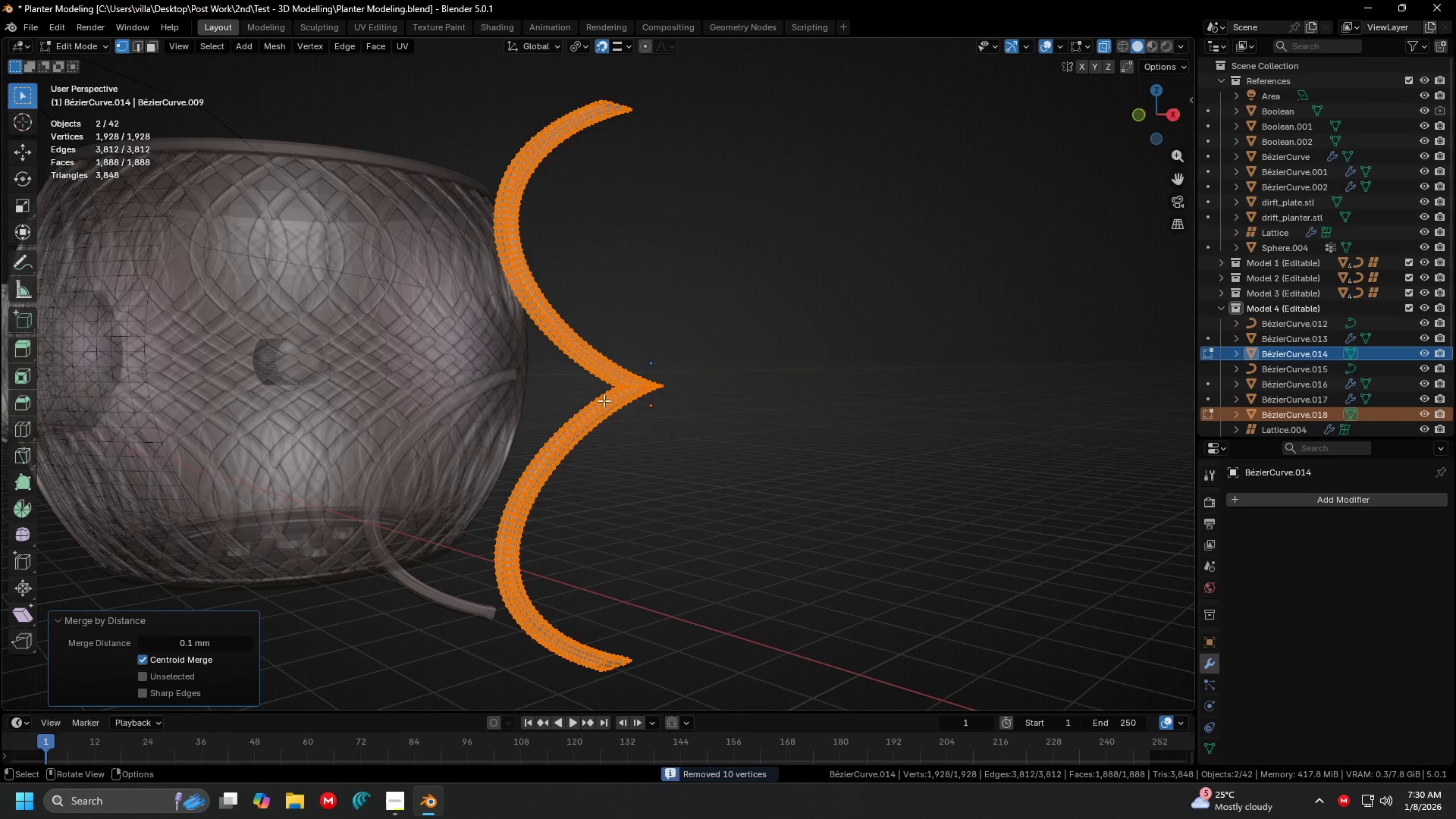 
key(Tab)
 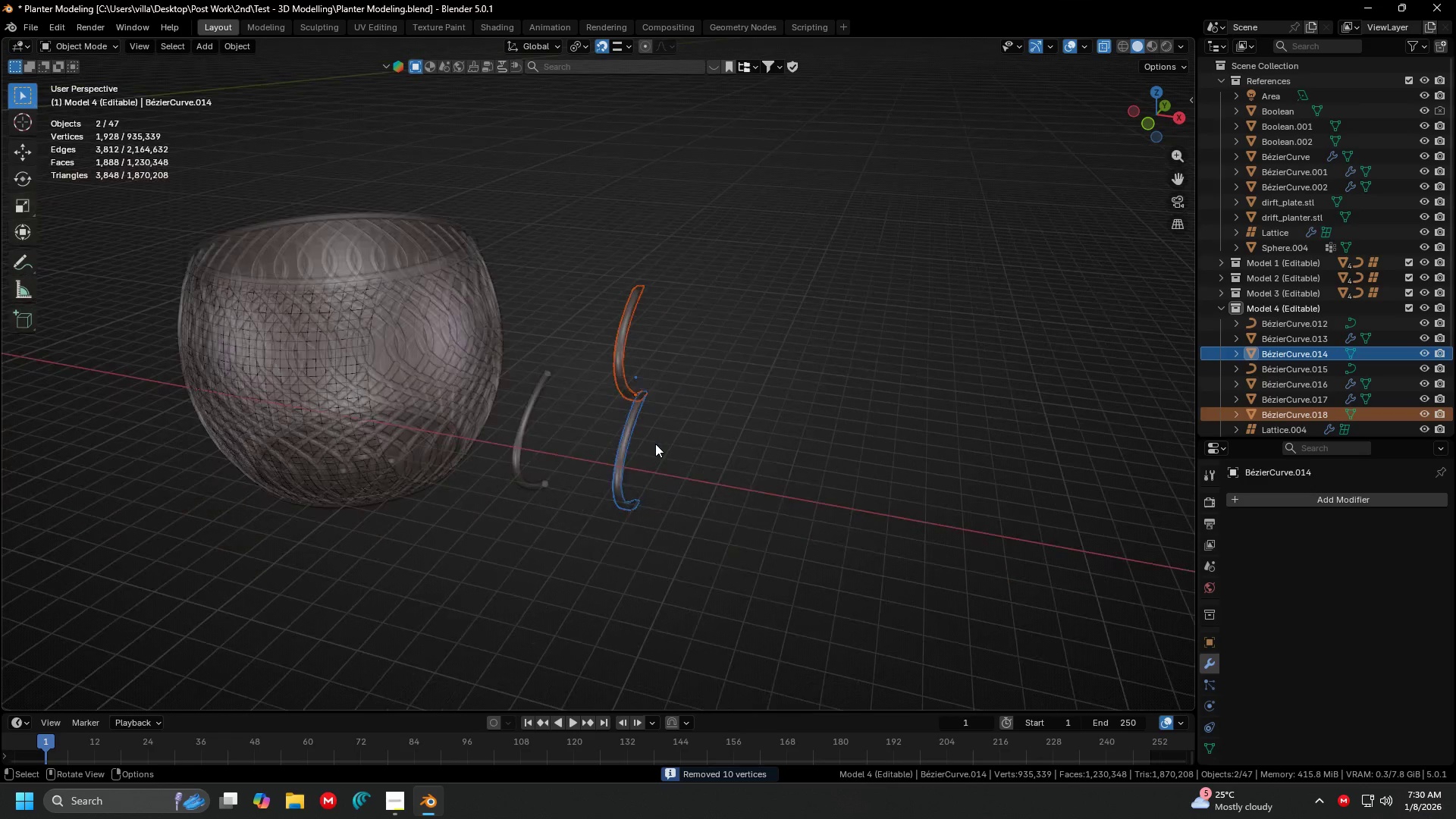 
key(Shift+ShiftLeft)
 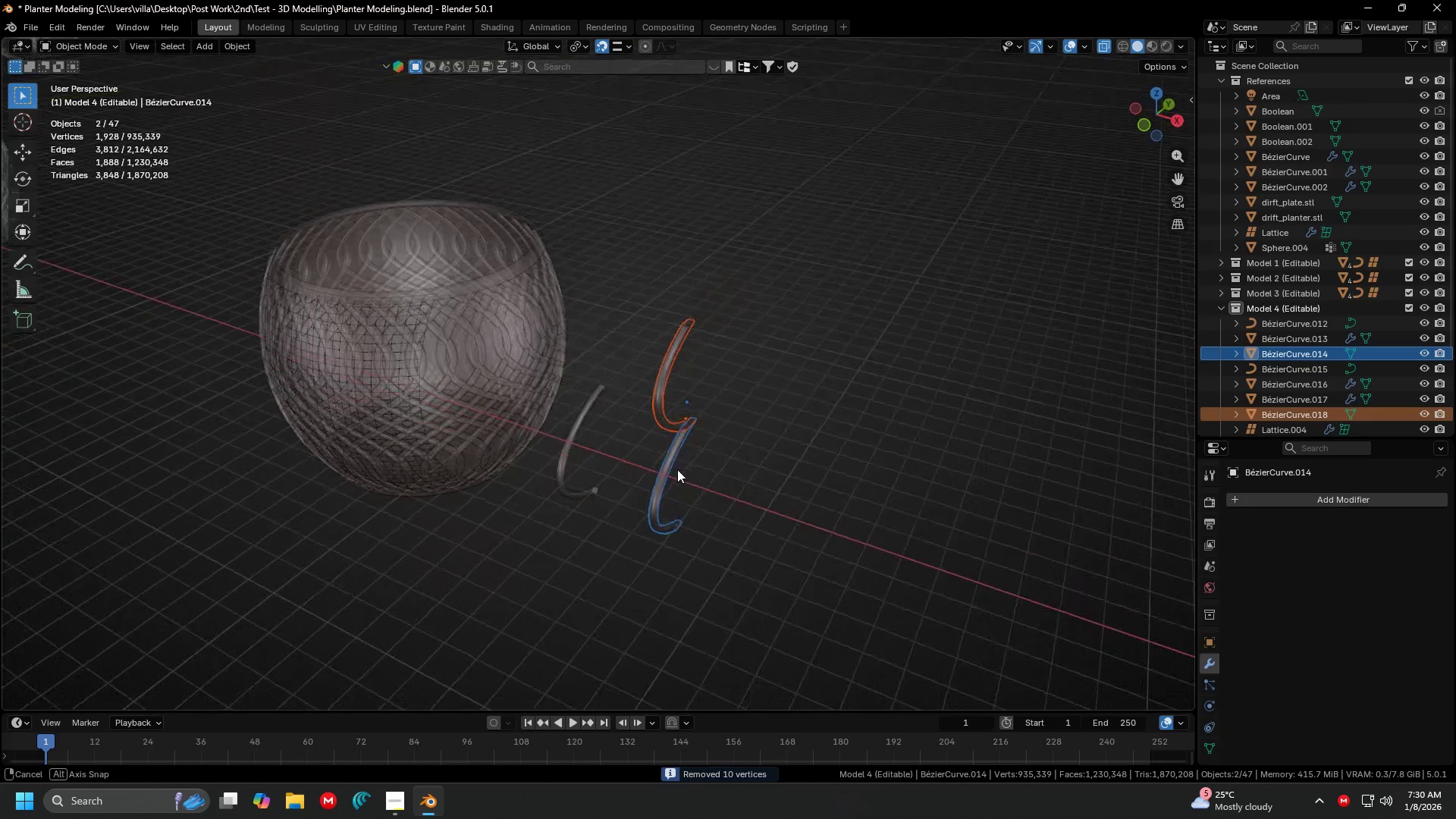 
scroll: coordinate [655, 444], scroll_direction: down, amount: 4.0
 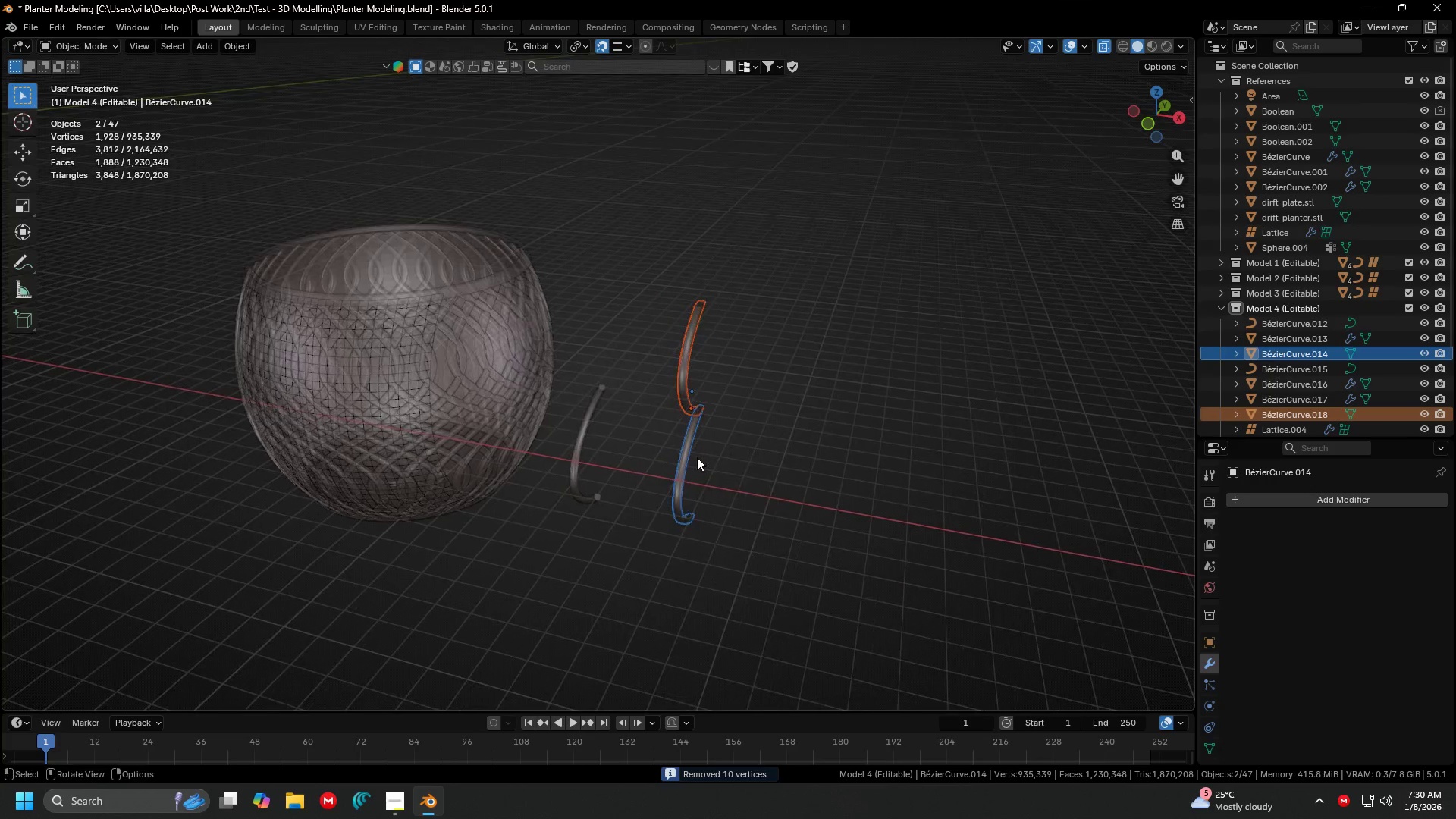 
left_click([697, 483])
 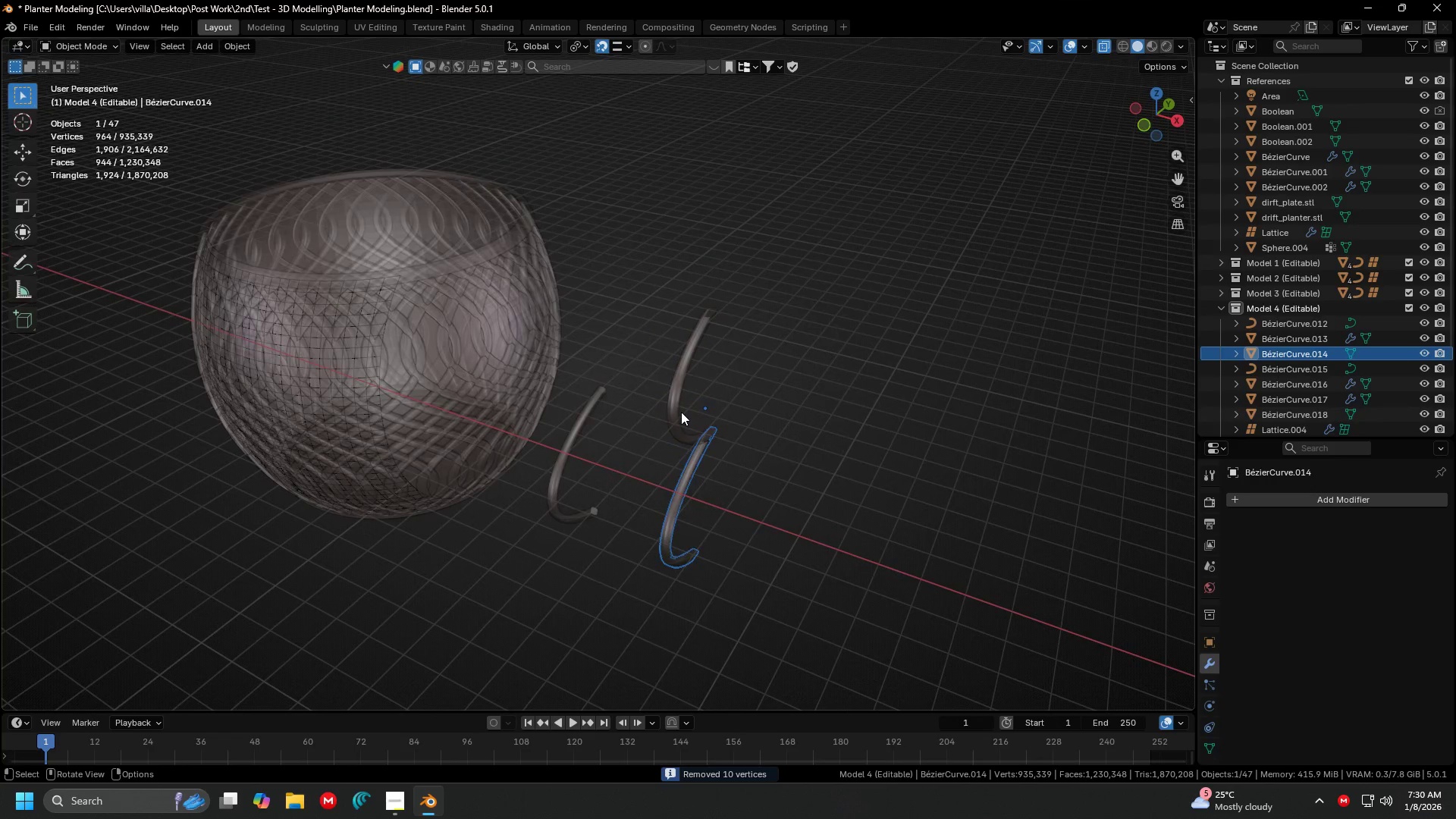 
scroll: coordinate [677, 470], scroll_direction: up, amount: 1.0
 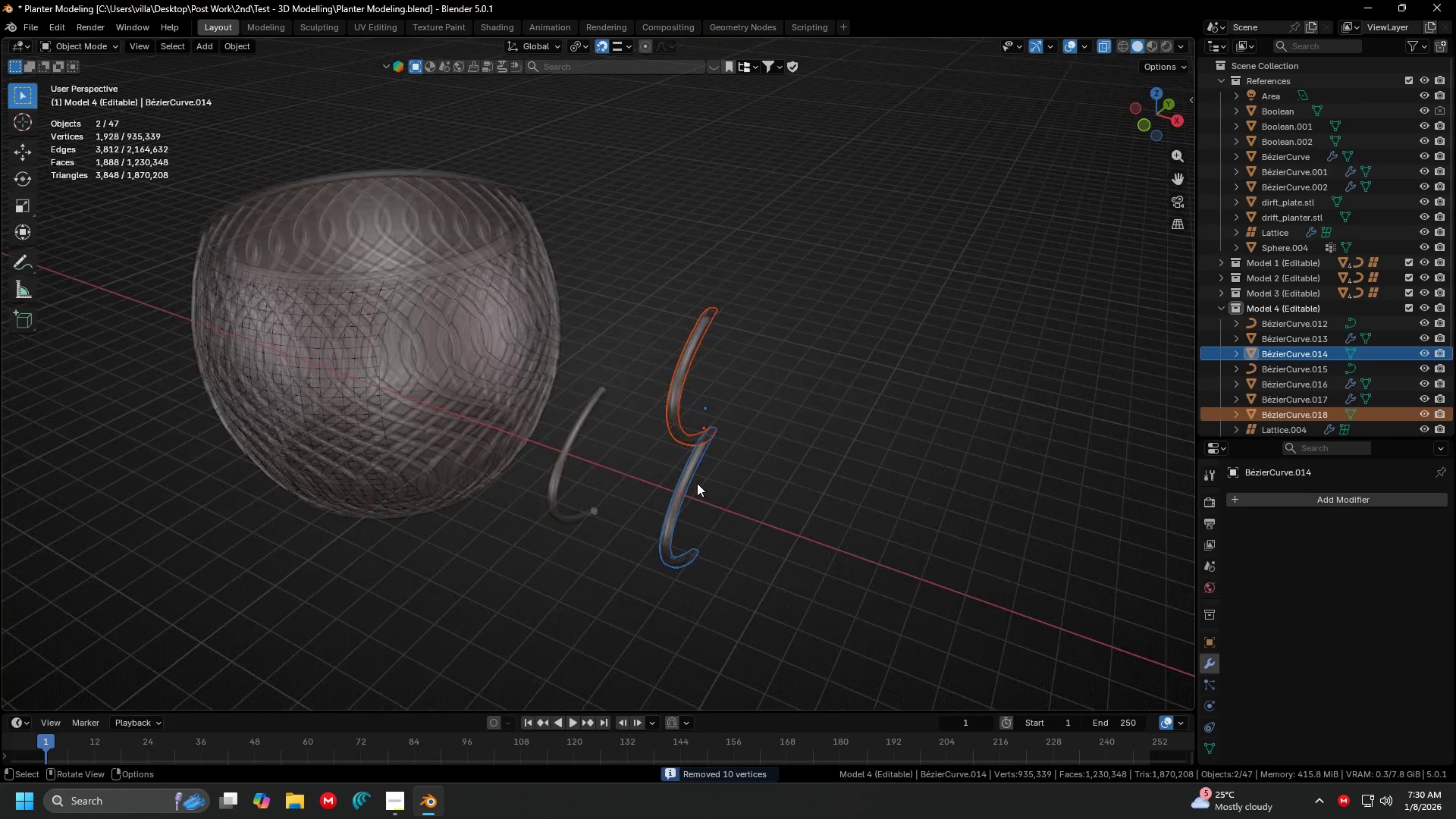 
left_click([681, 412])
 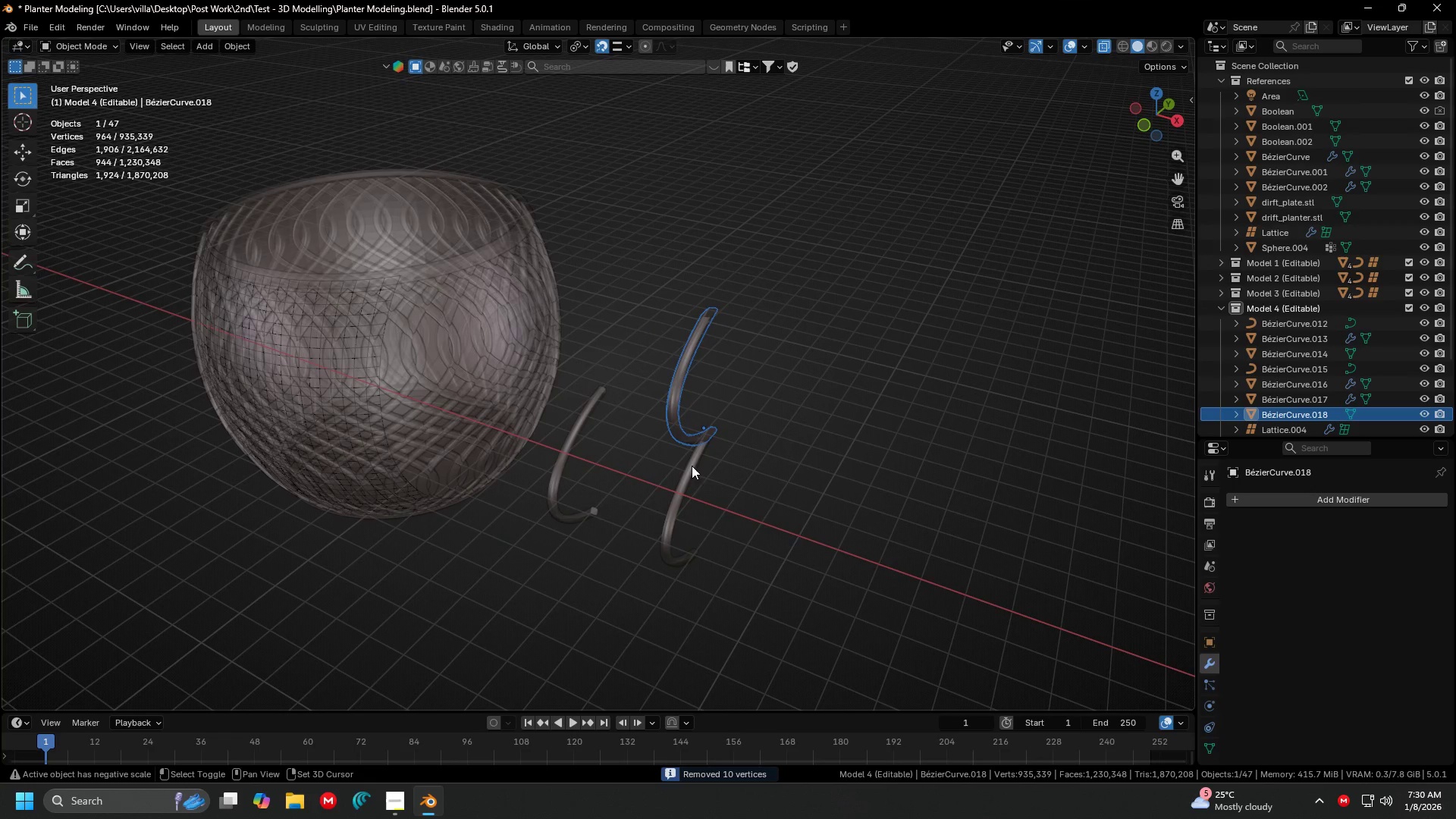 
hold_key(key=ShiftLeft, duration=0.55)
double_click([689, 476])
 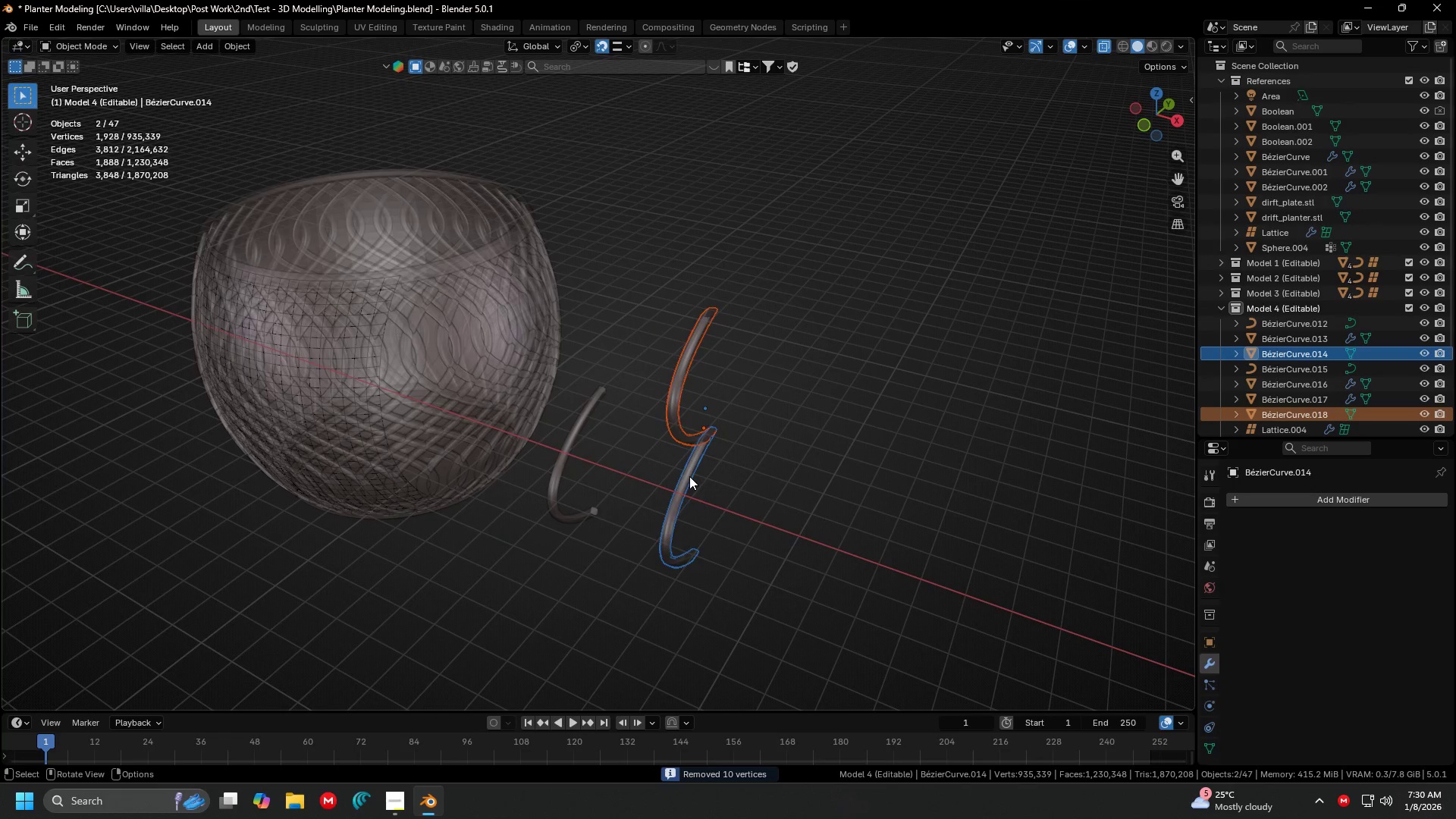 
key(Control+J)
 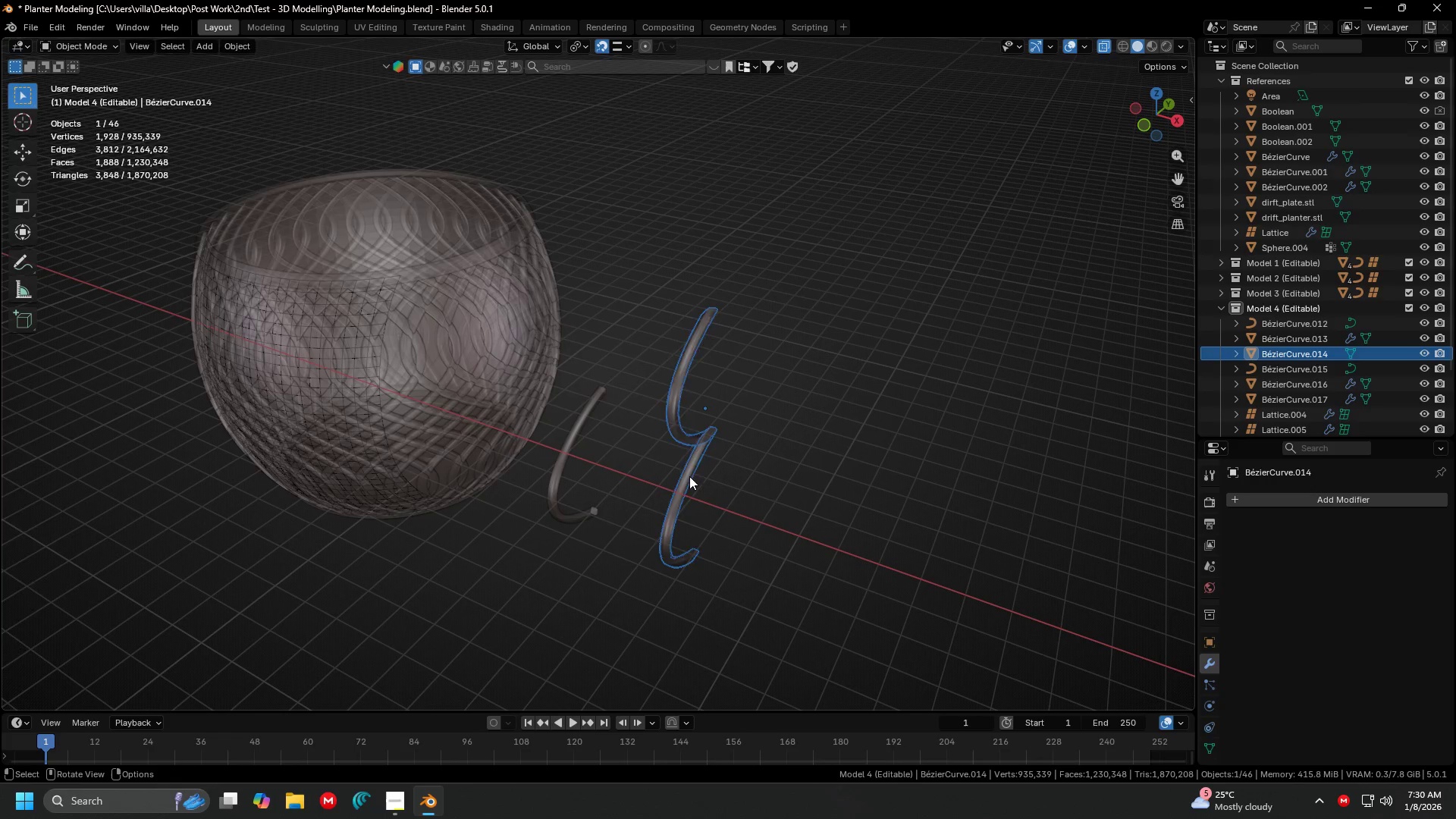 
key(Tab)
type(am)
 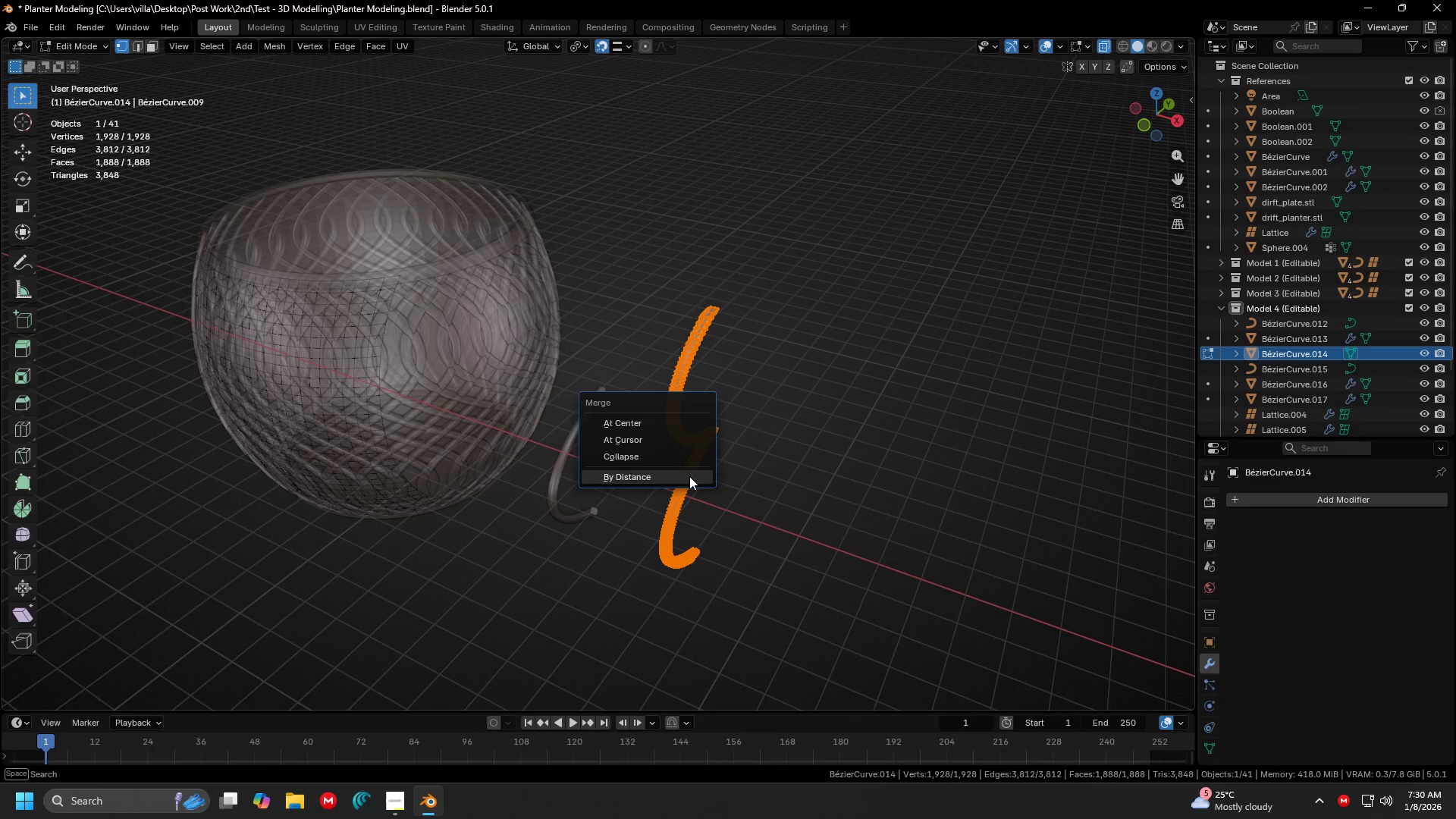 
left_click([689, 476])
 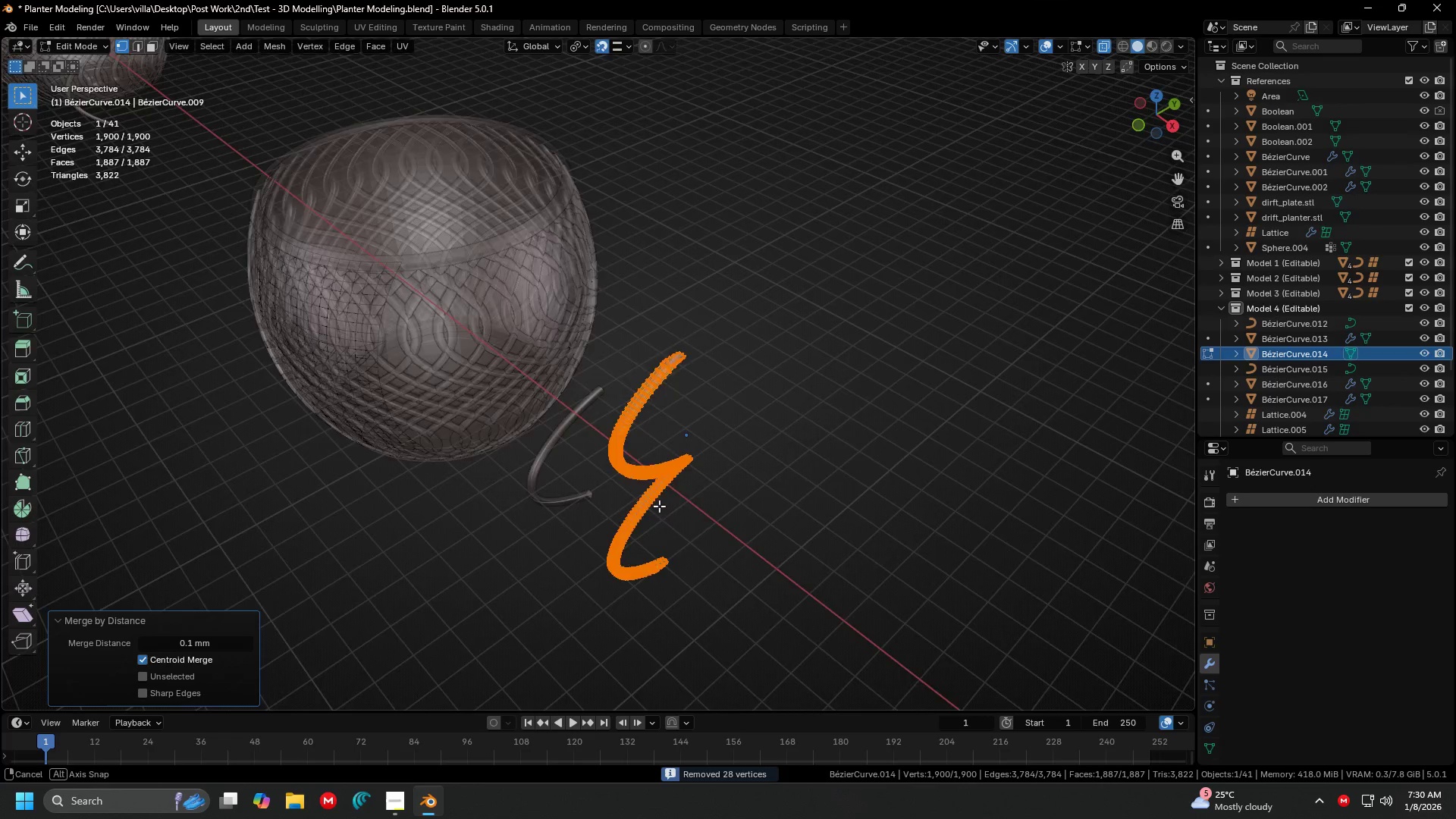 
scroll: coordinate [659, 522], scroll_direction: up, amount: 5.0
 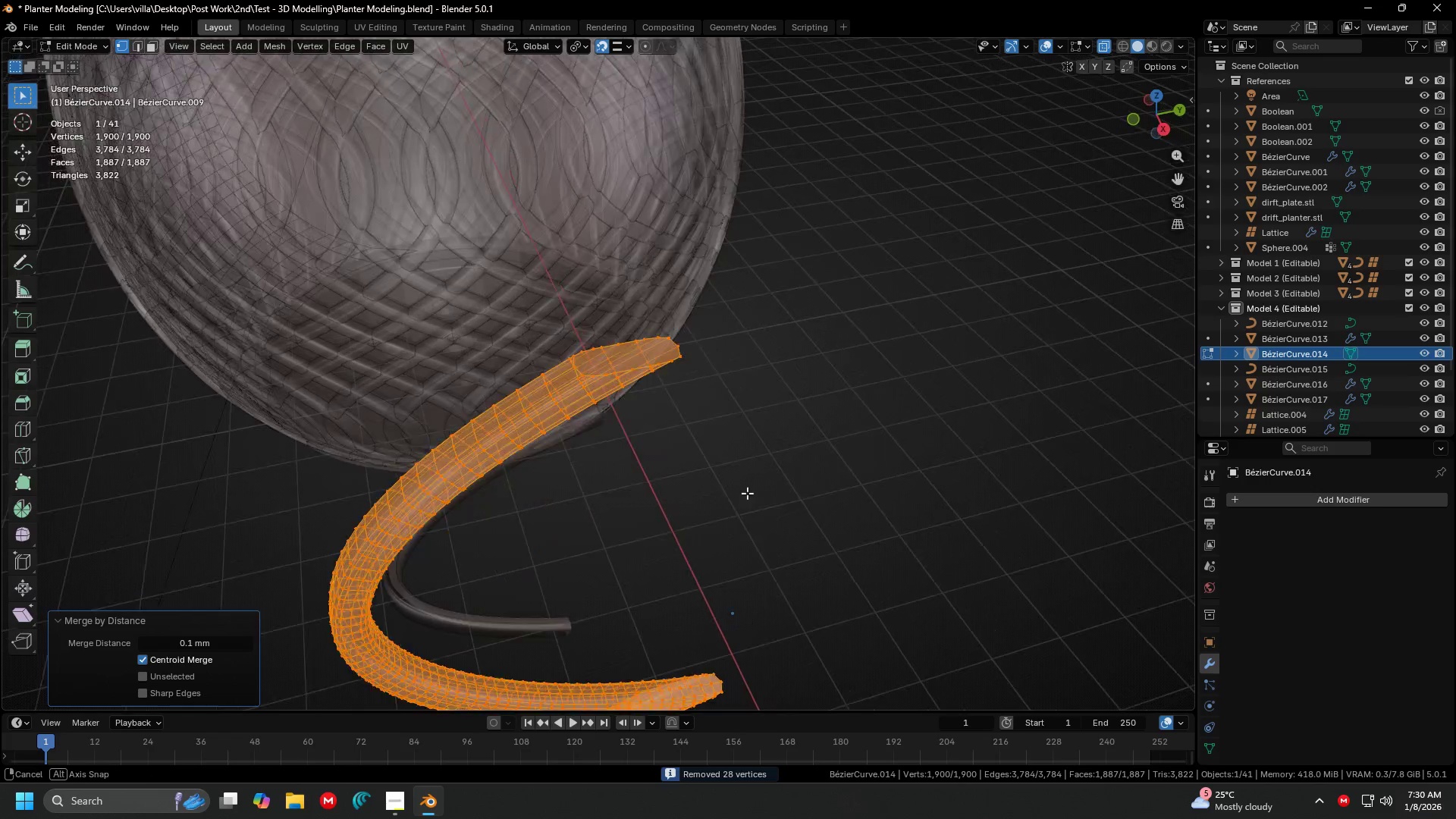 
left_click([774, 453])
 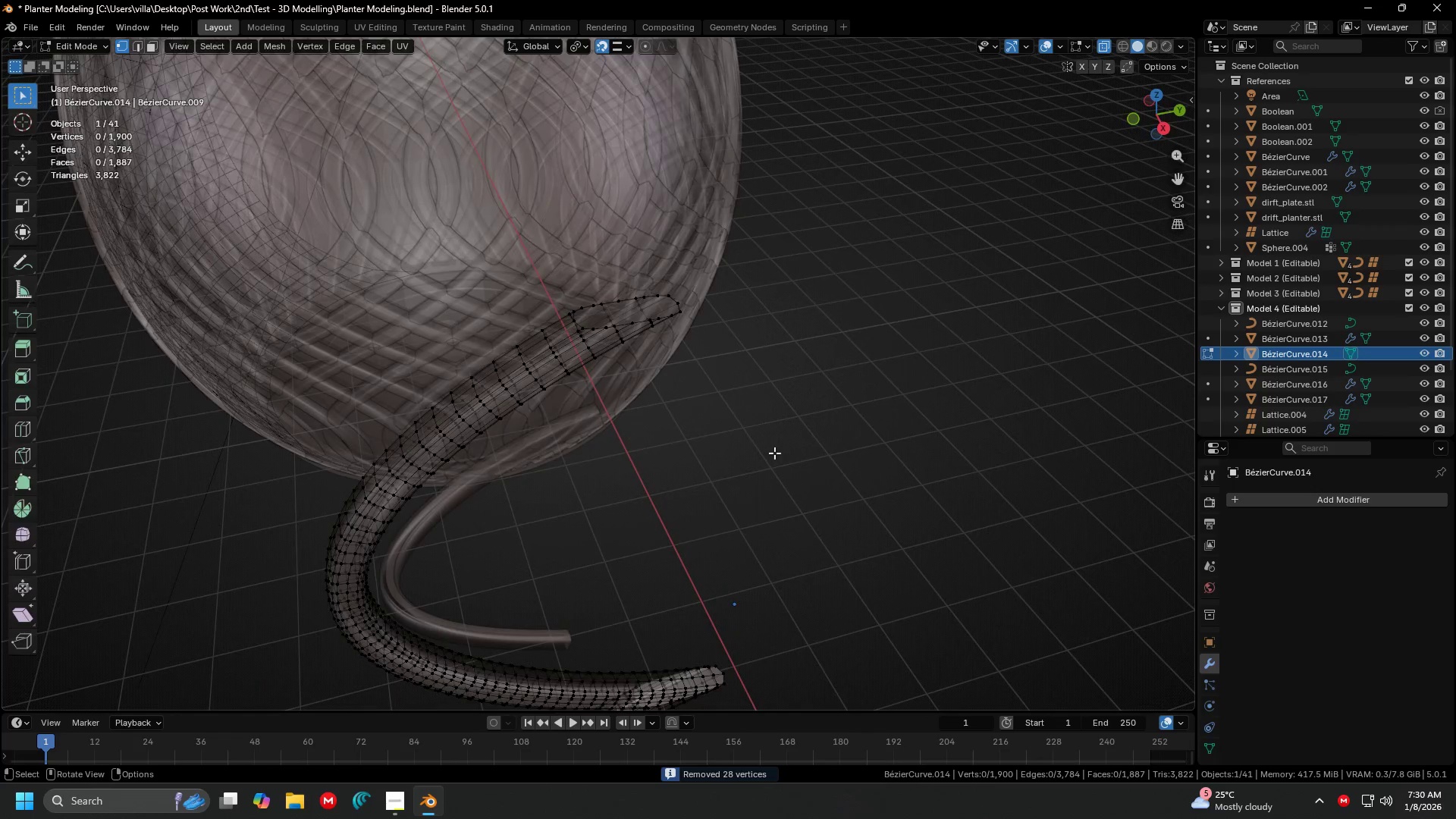 
key(Tab)
 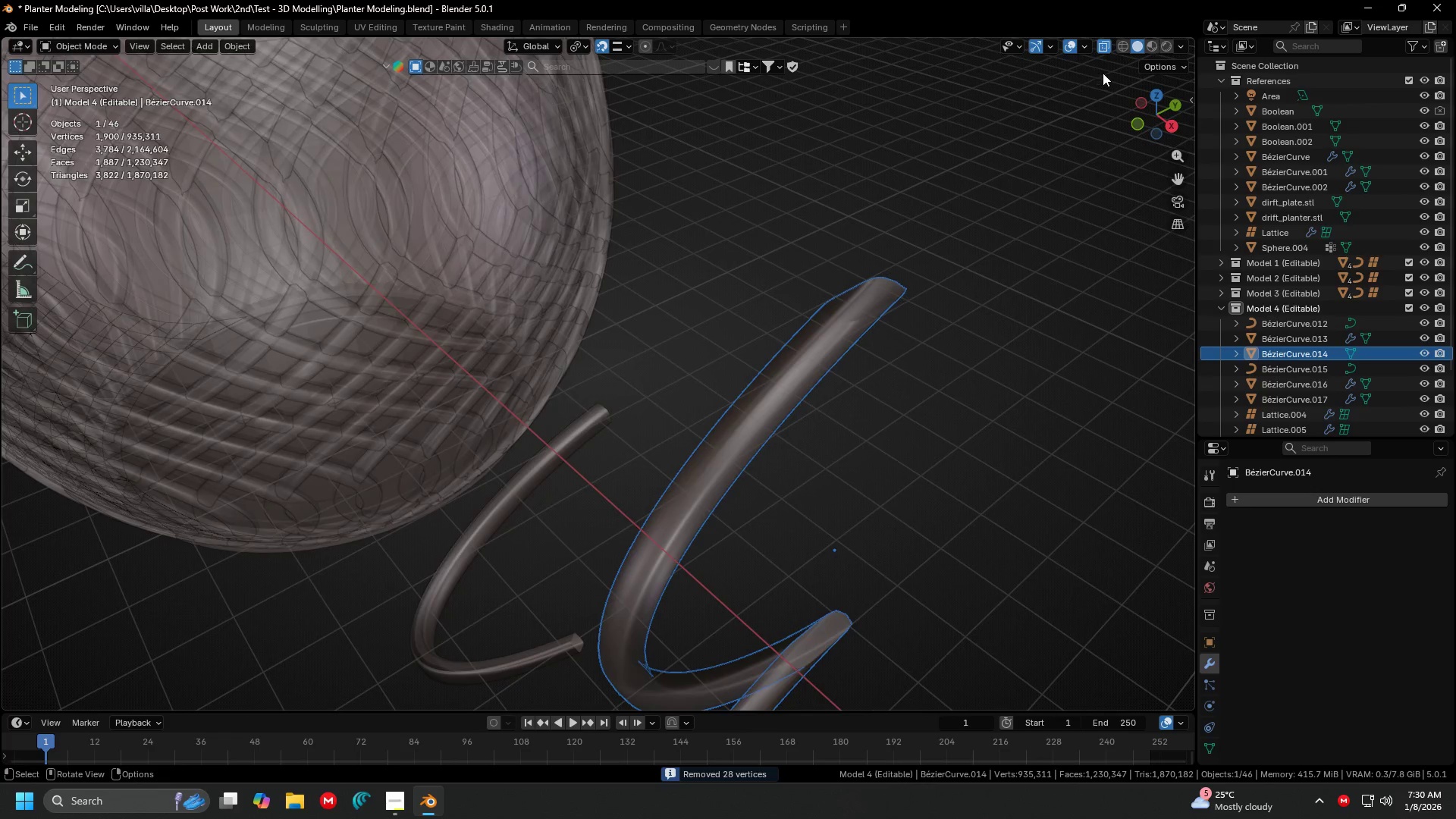 
left_click([1101, 52])
 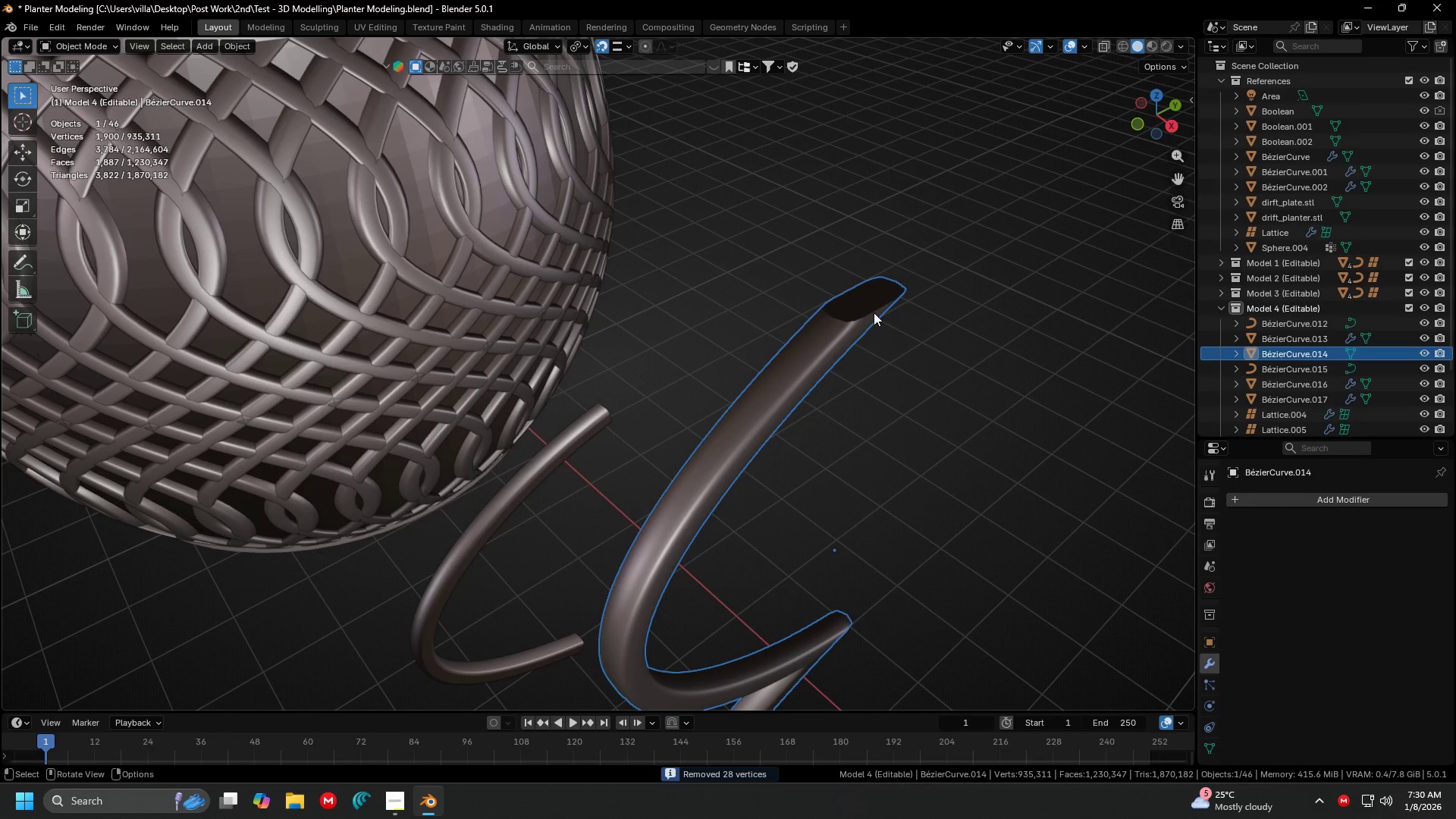 
key(Tab)
 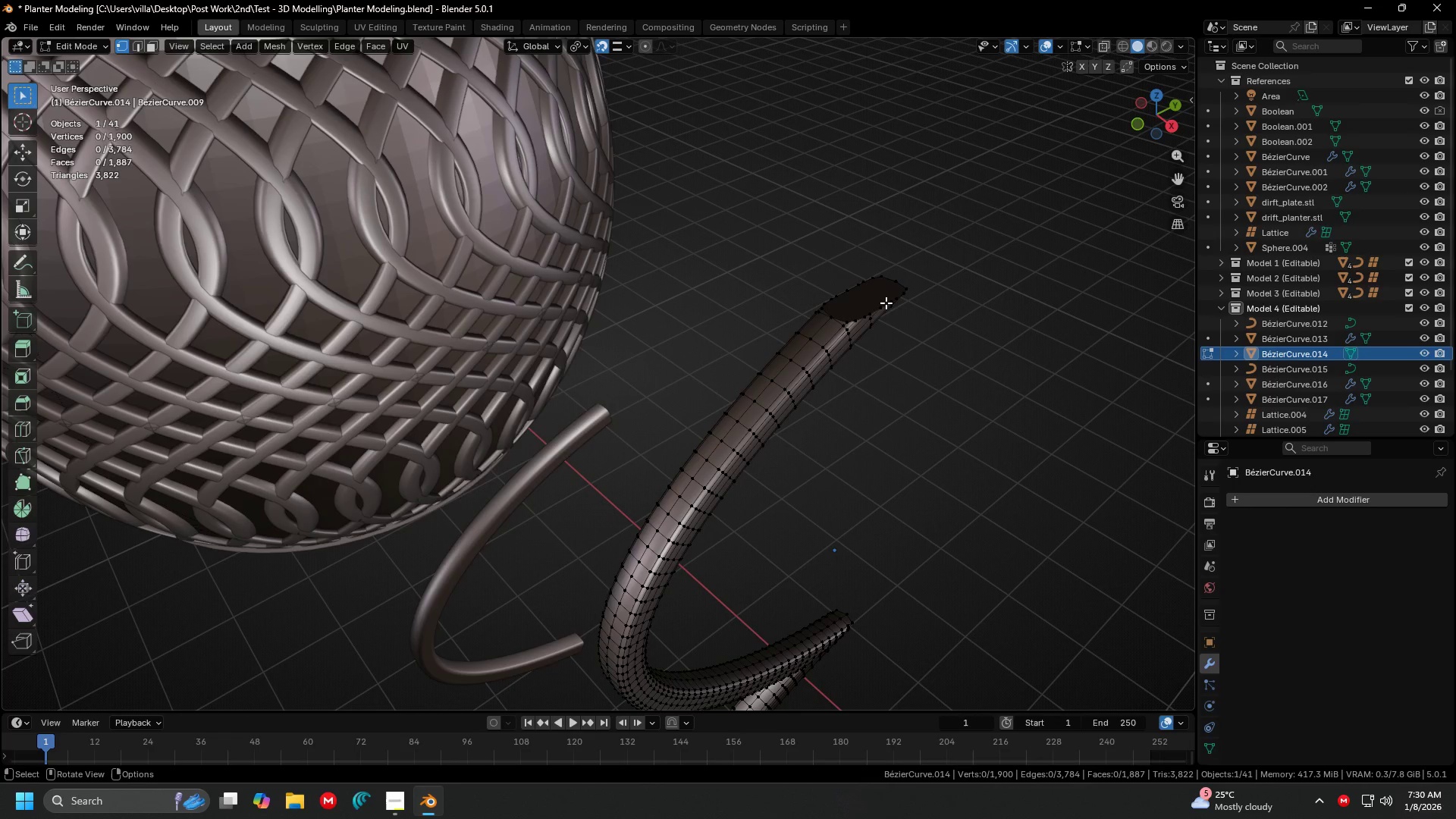 
left_click([886, 303])
 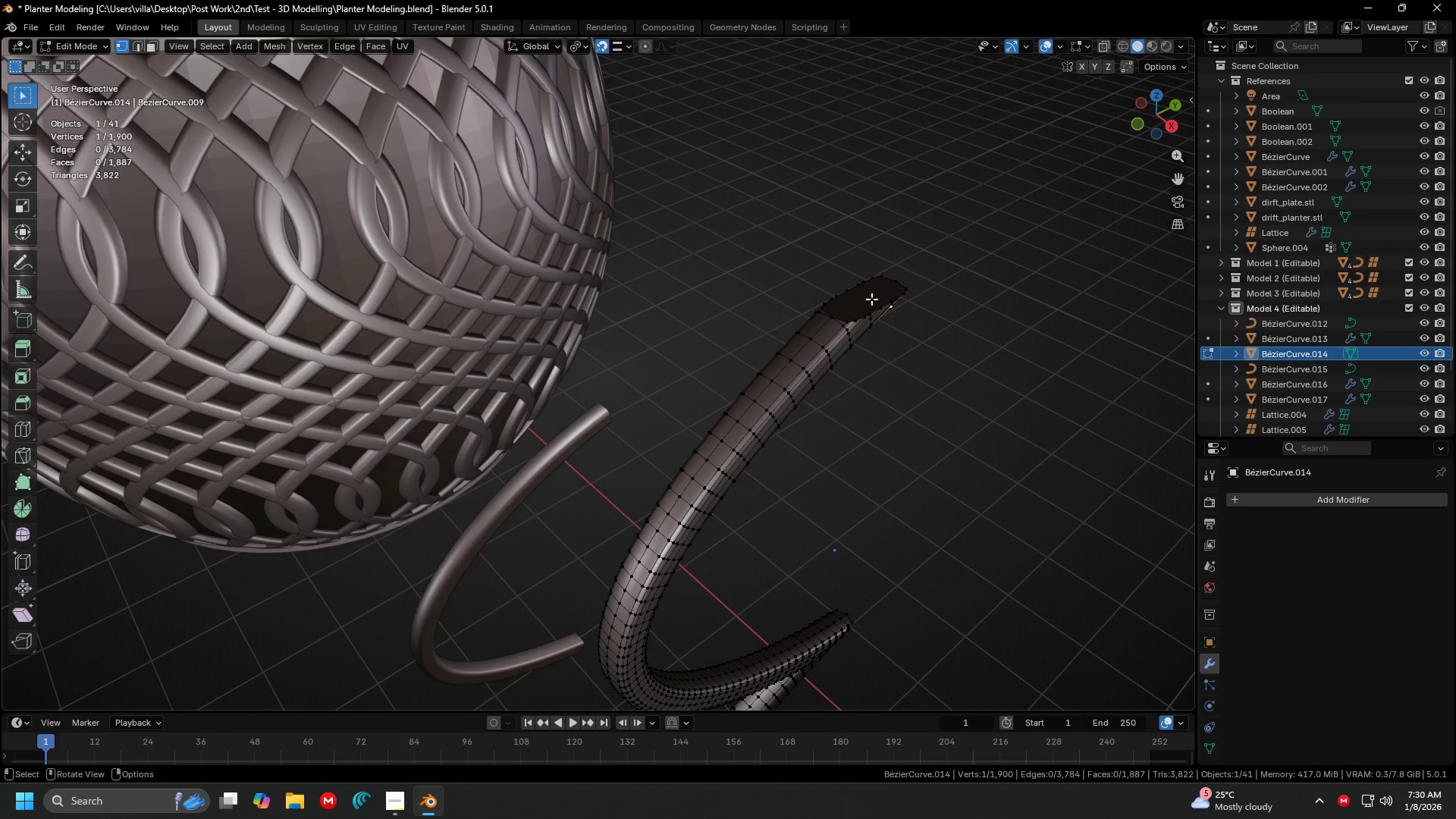 
key(Alt+AltLeft)
 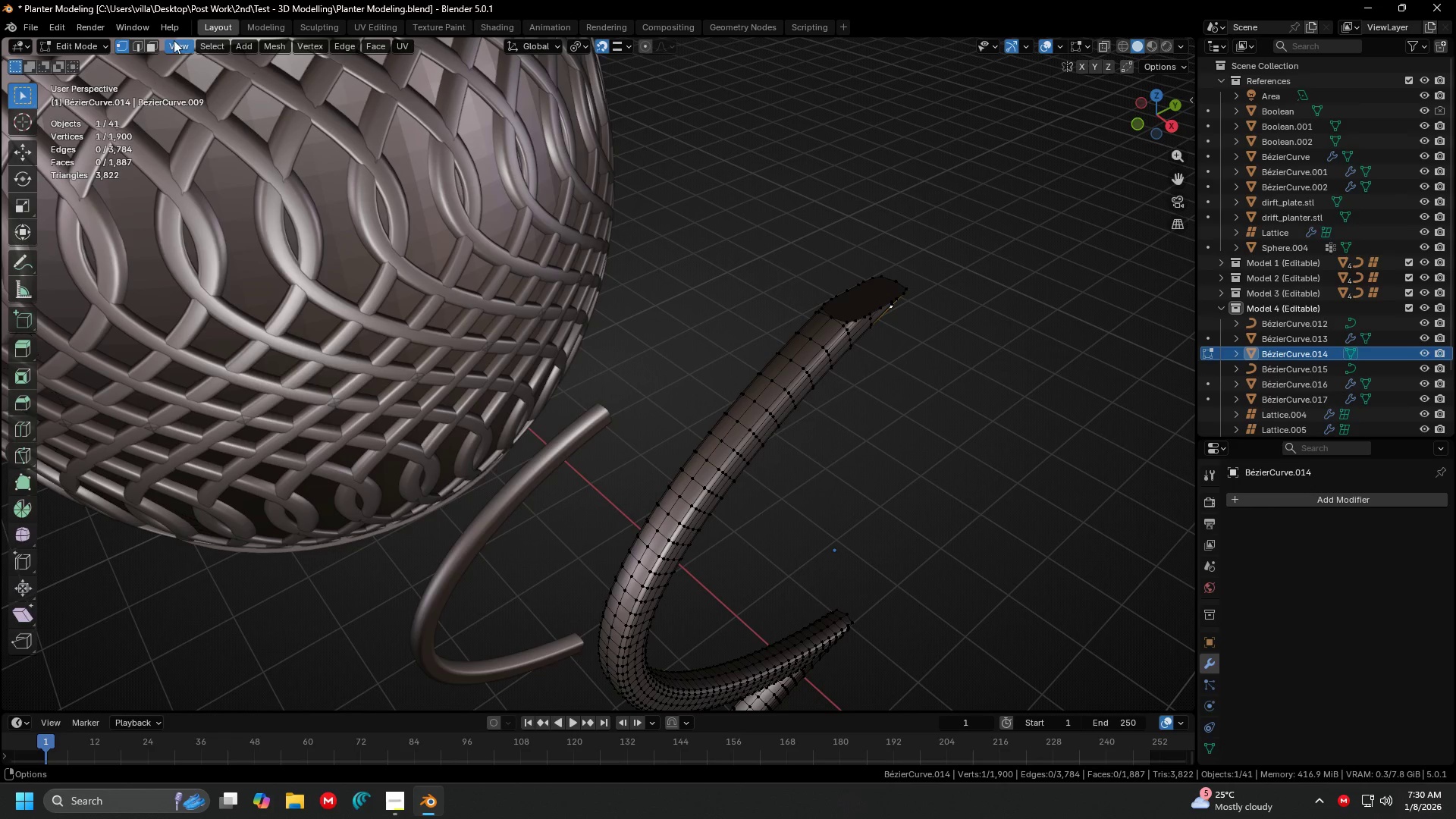 
left_click([155, 44])
 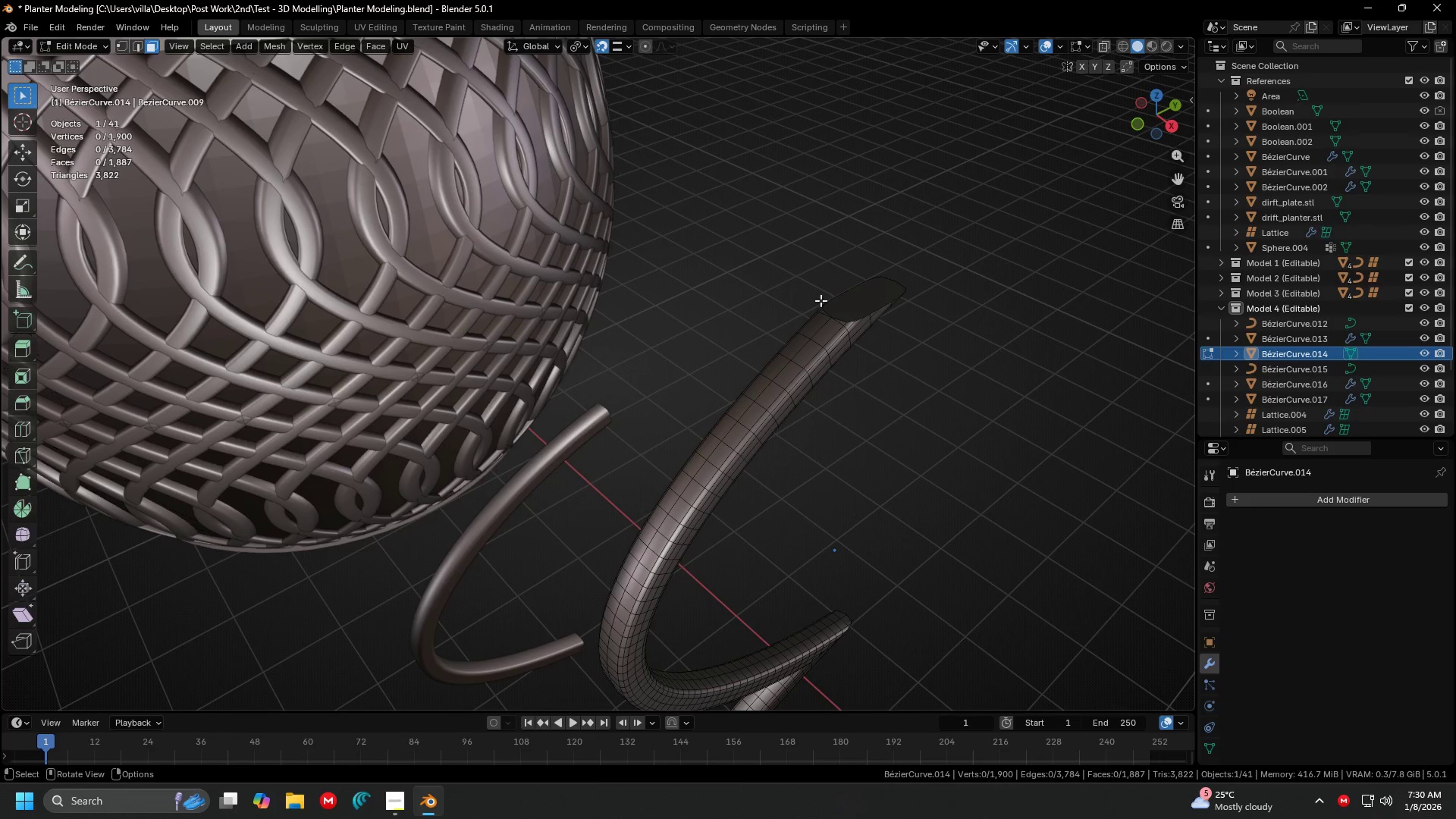 
left_click([868, 298])
 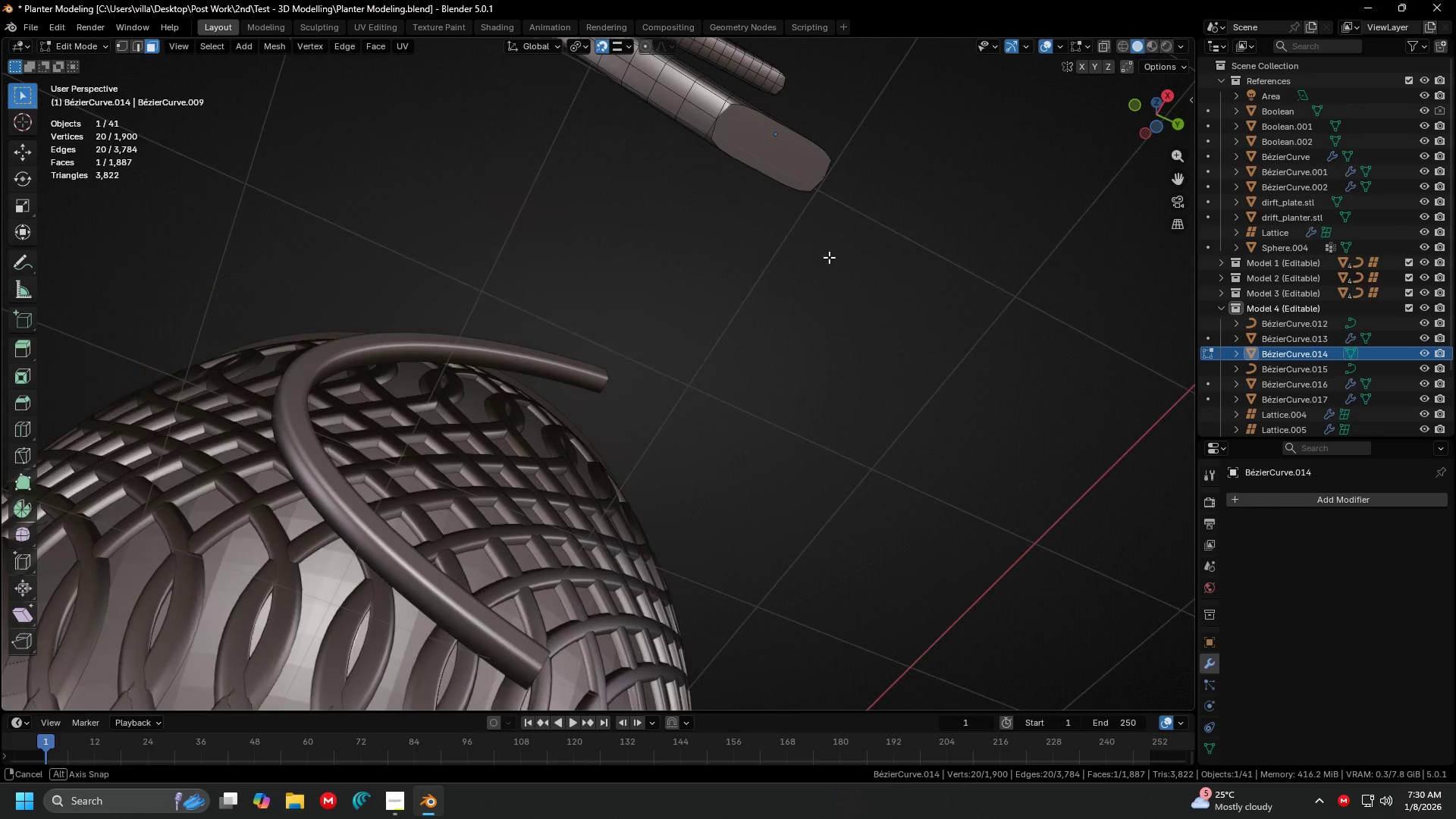 
left_click([803, 152])
 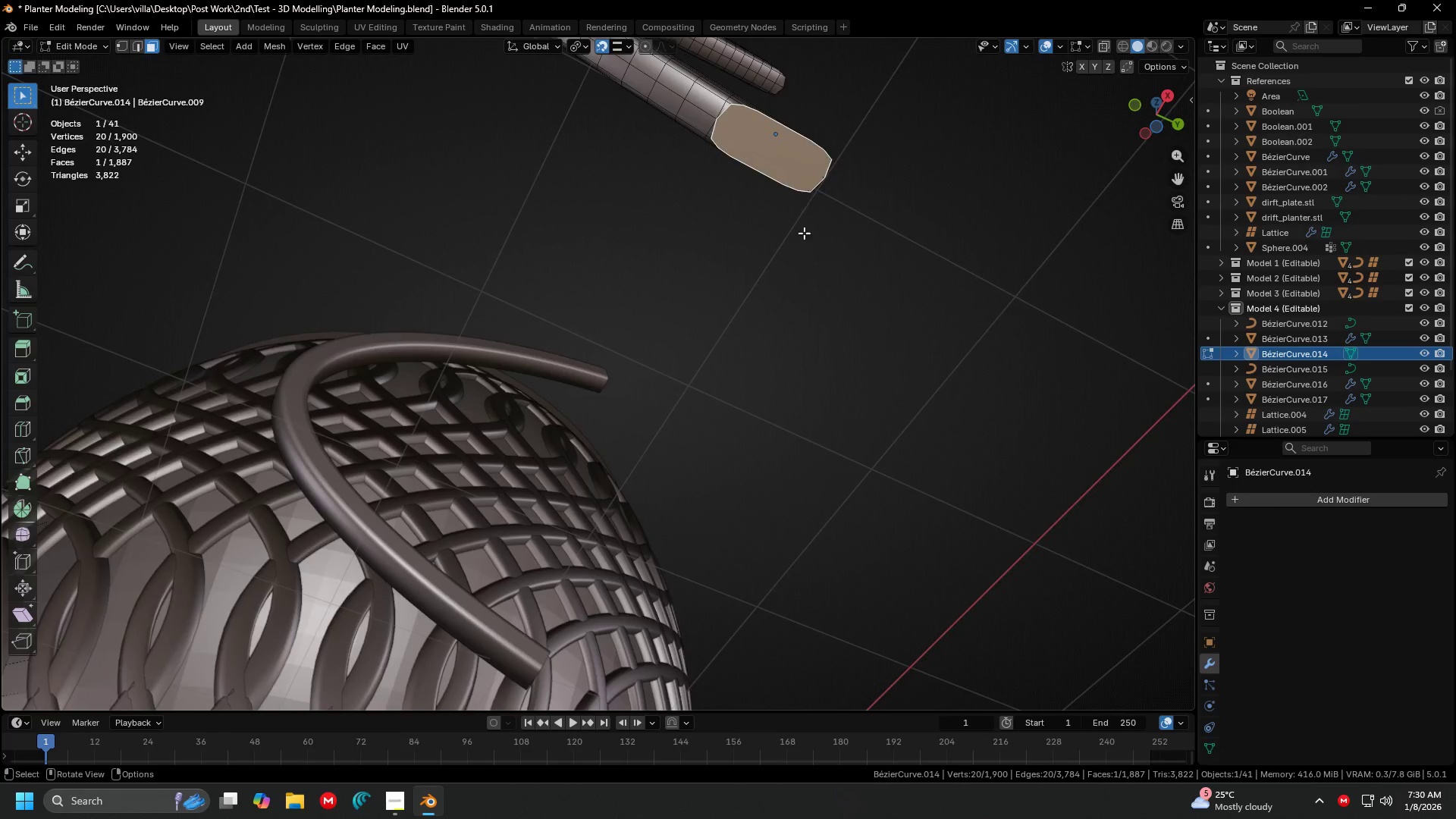 
left_click([813, 344])
 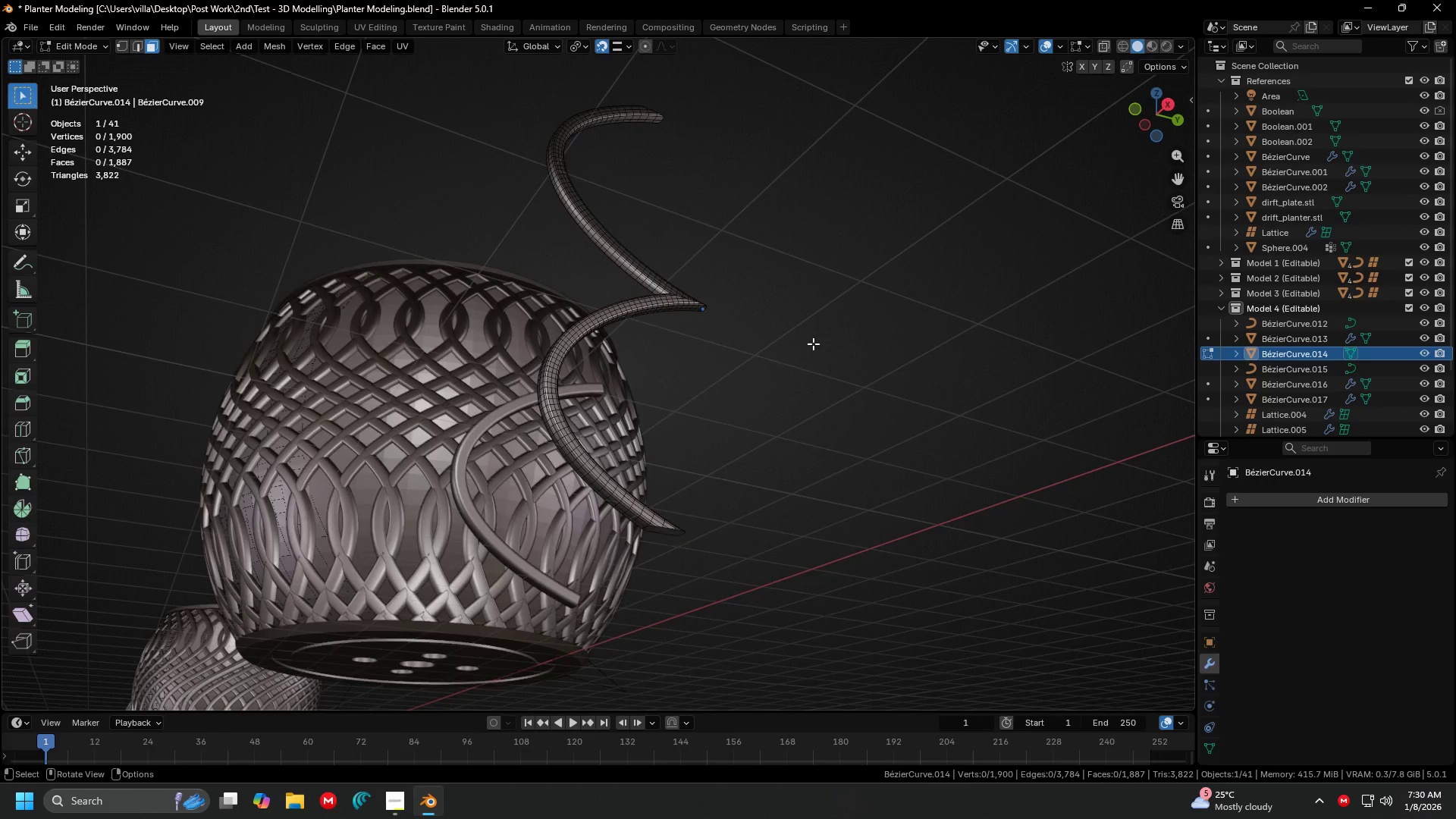 
scroll: coordinate [808, 280], scroll_direction: down, amount: 4.0
 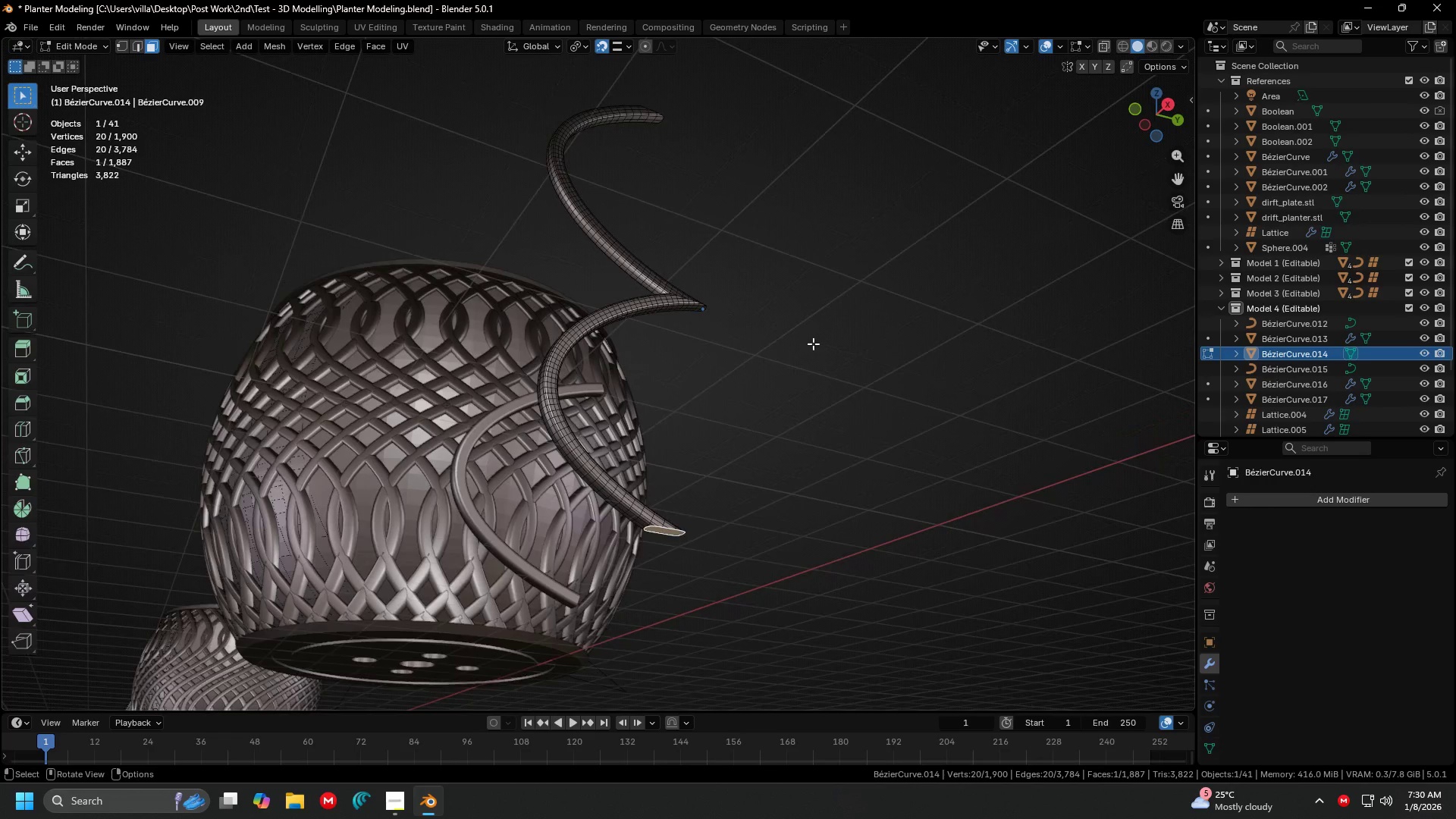 
key(Tab)
 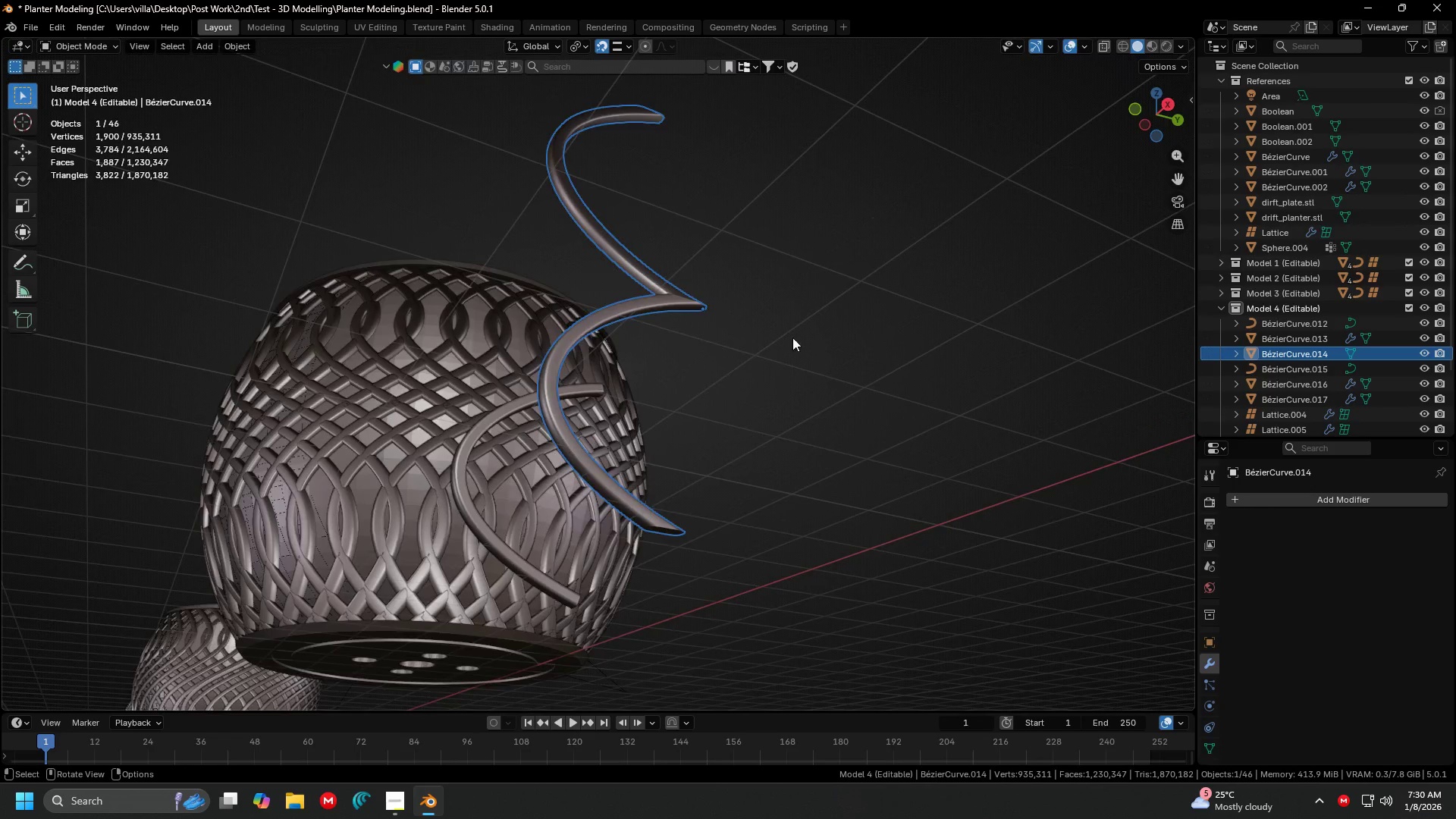 
scroll: coordinate [767, 337], scroll_direction: down, amount: 4.0
 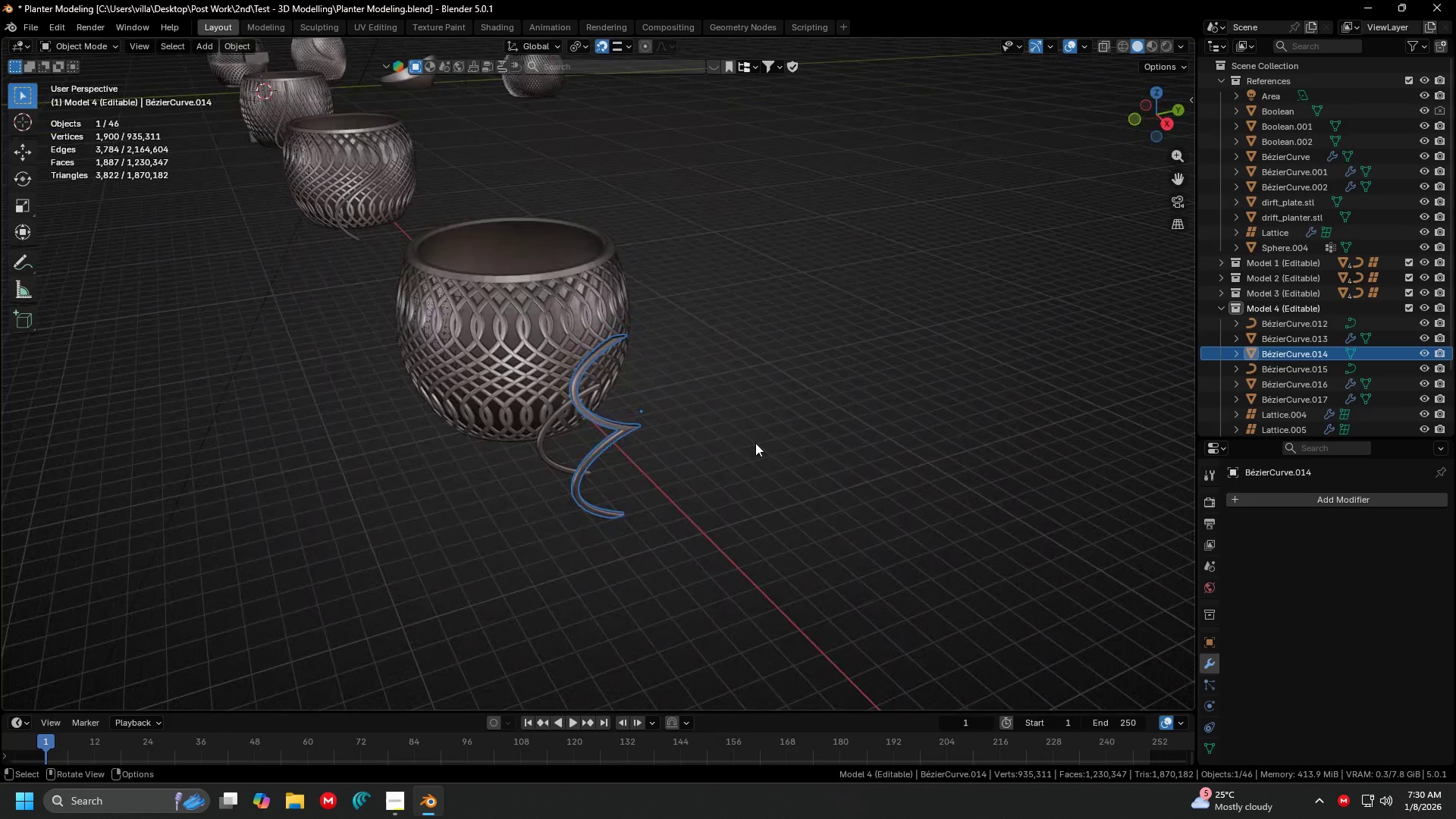 
key(3)
 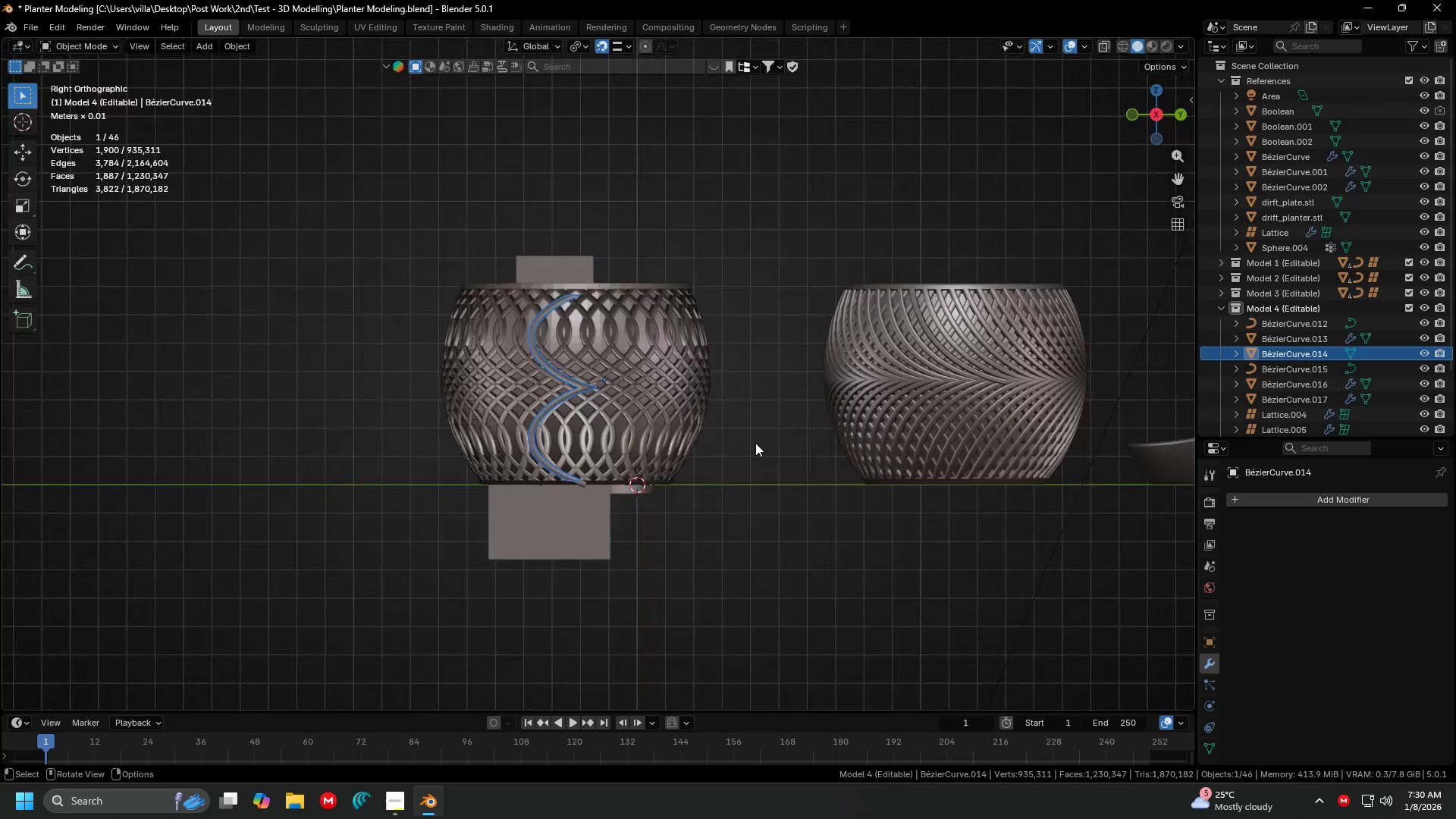 
scroll: coordinate [755, 443], scroll_direction: down, amount: 3.0
 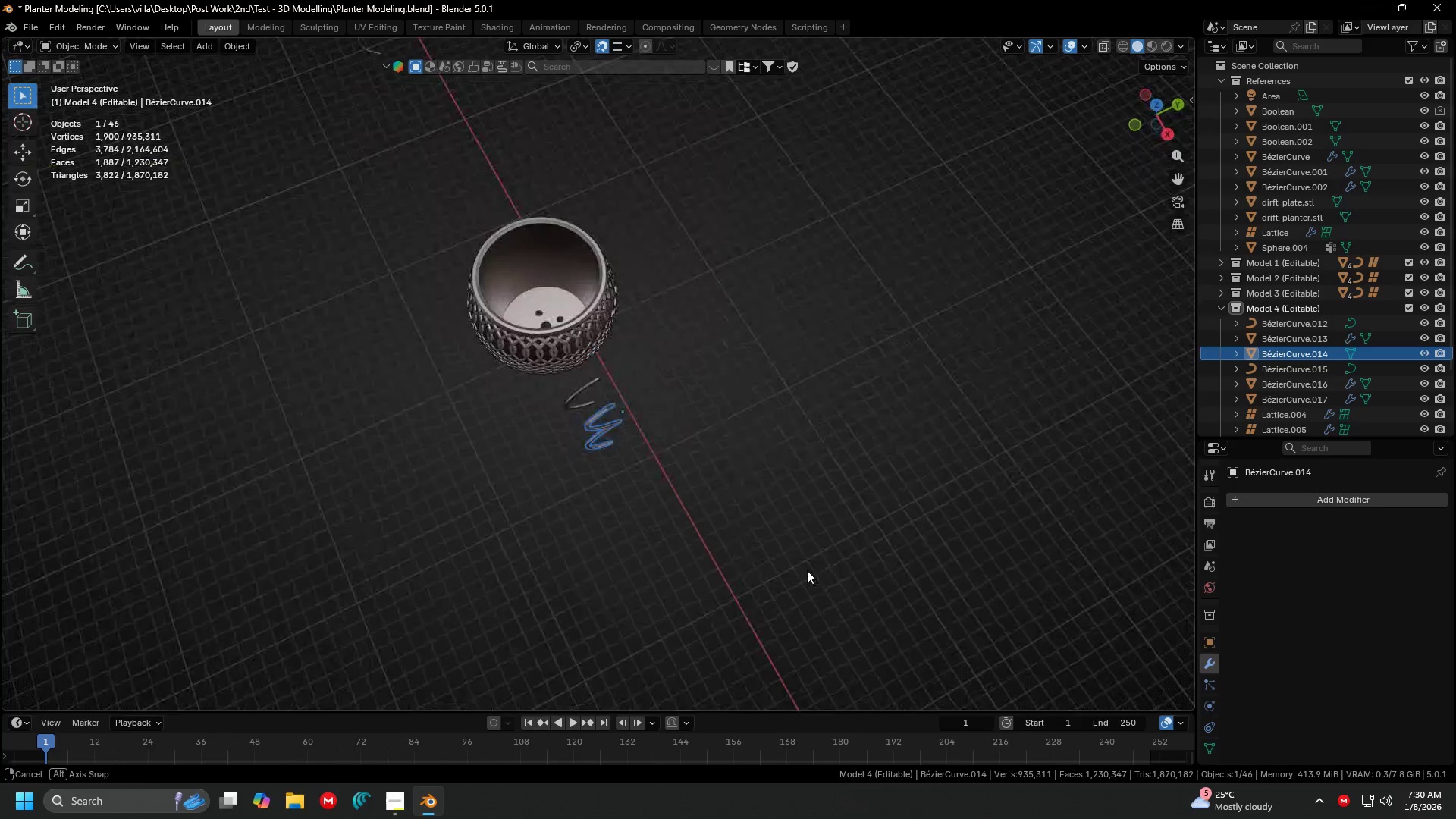 
scroll: coordinate [806, 573], scroll_direction: up, amount: 3.0
 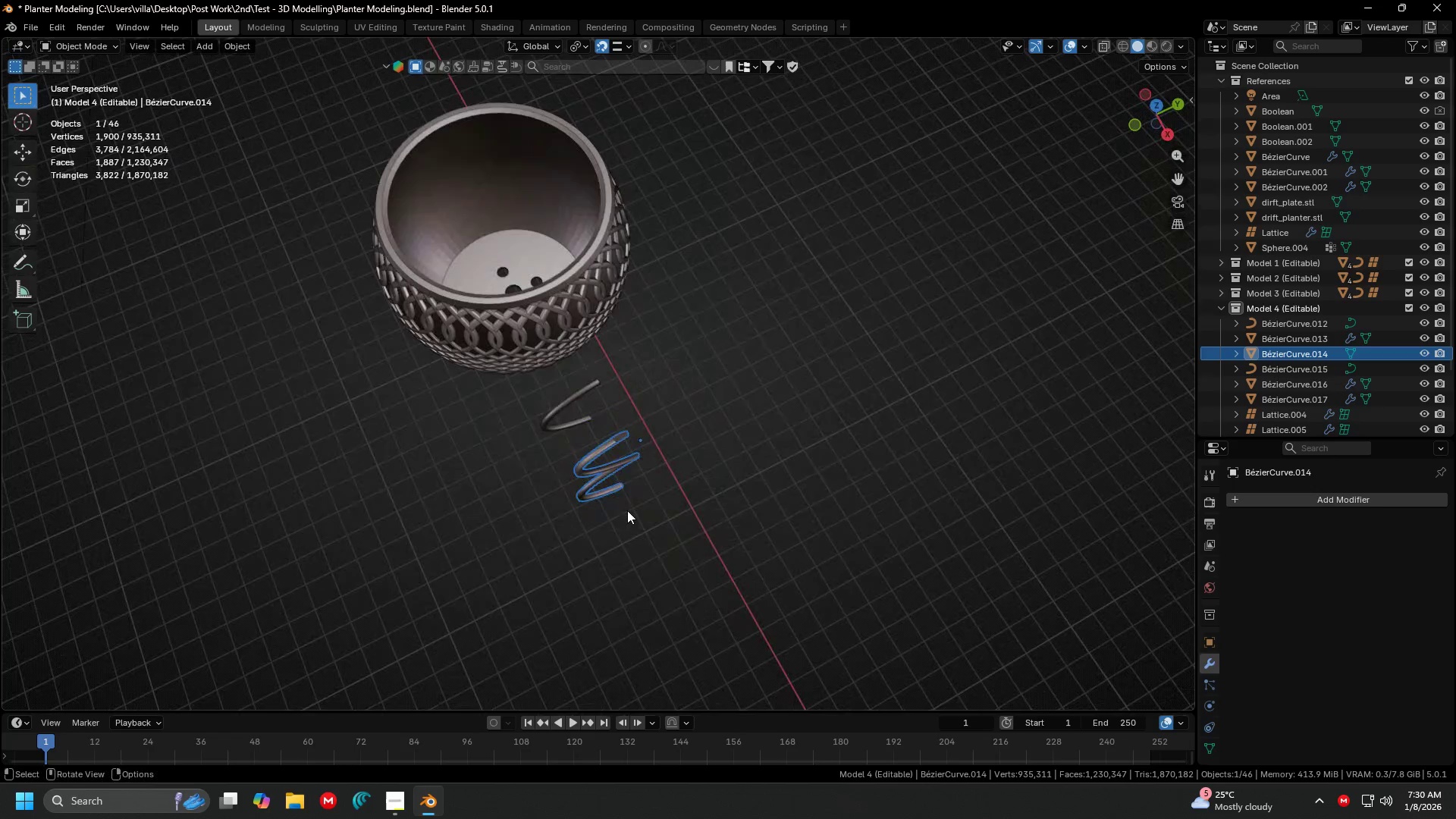 
key(Shift+D)
 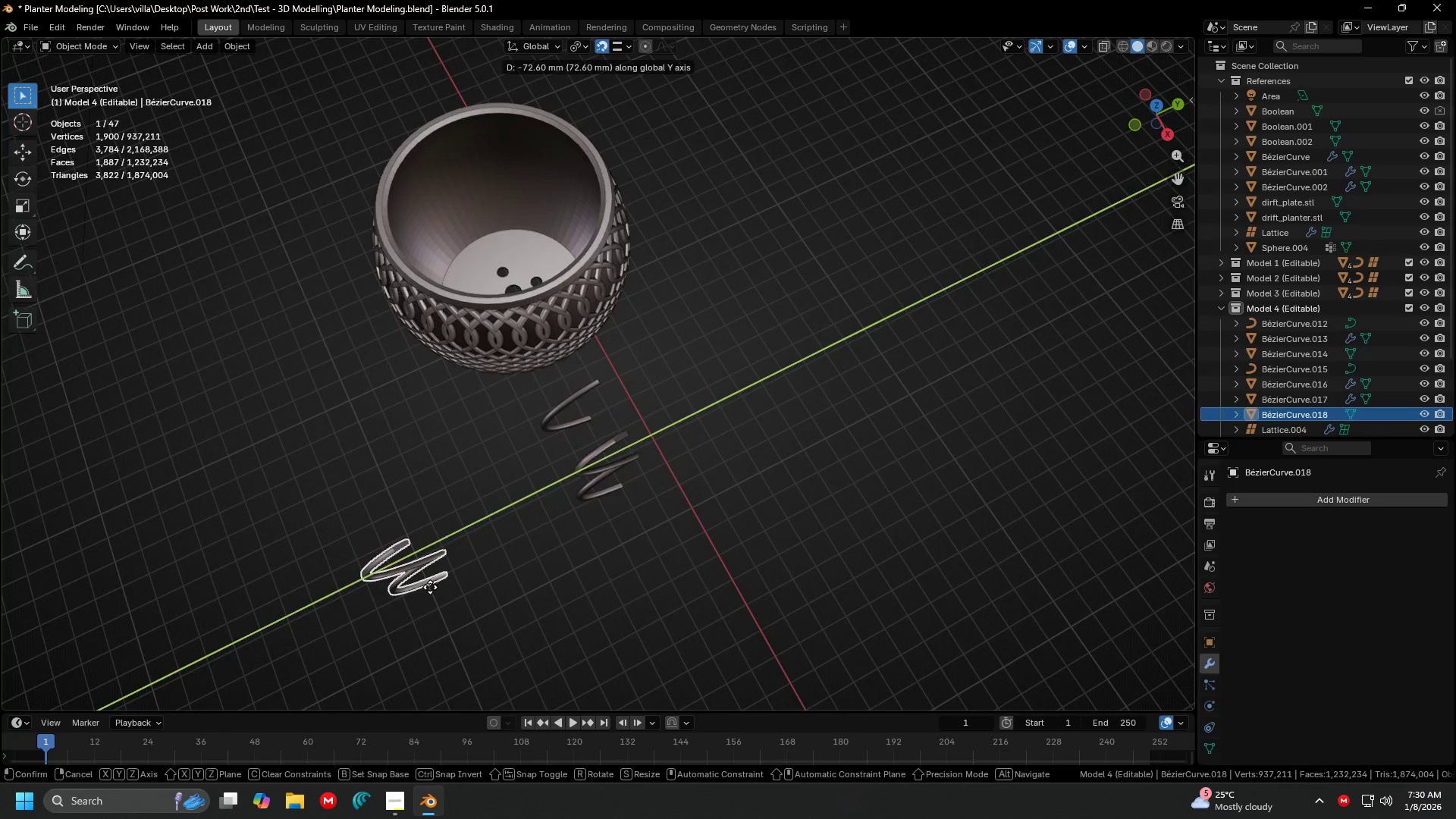 
left_click([430, 587])
 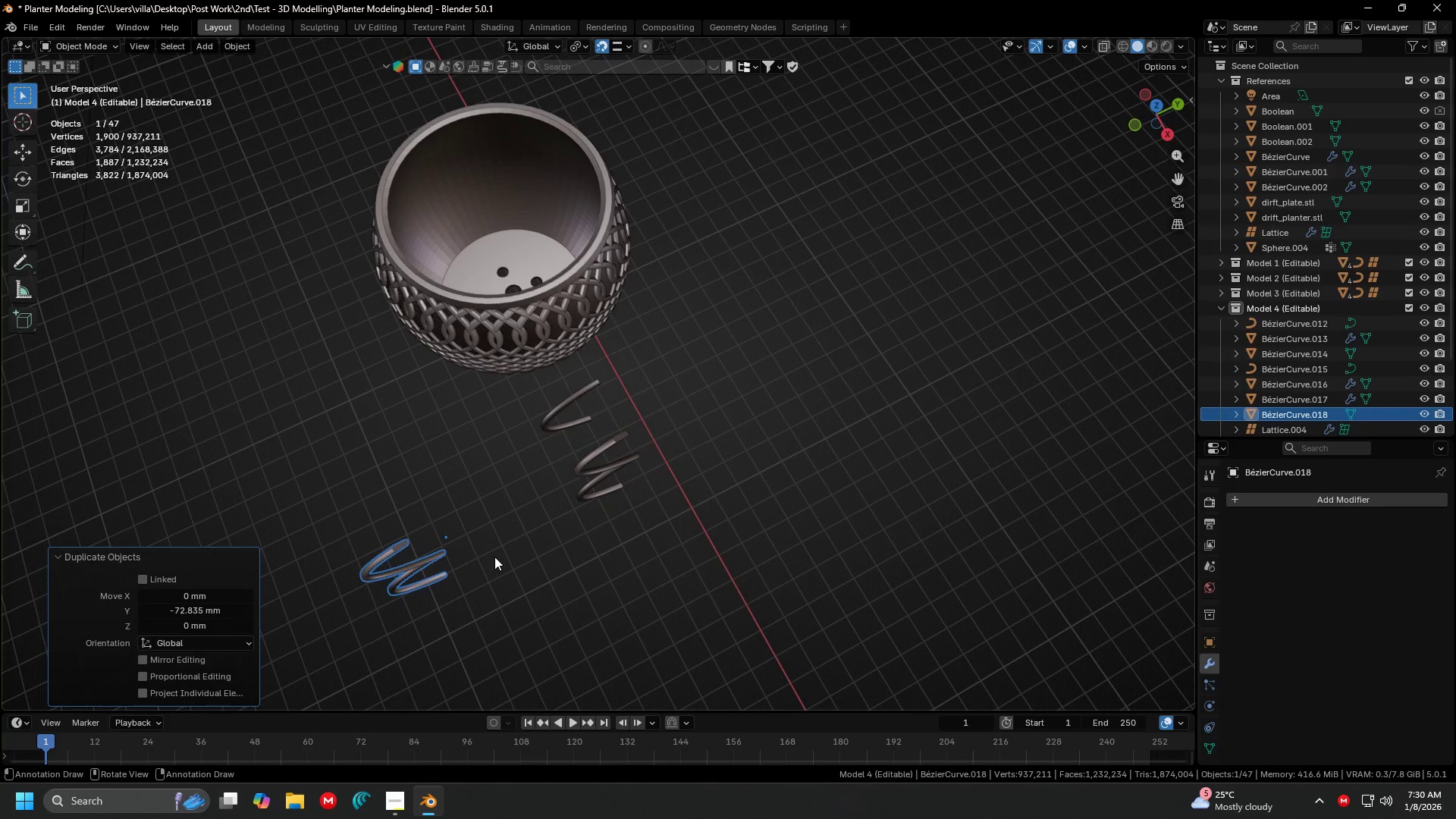 
key(Delete)
 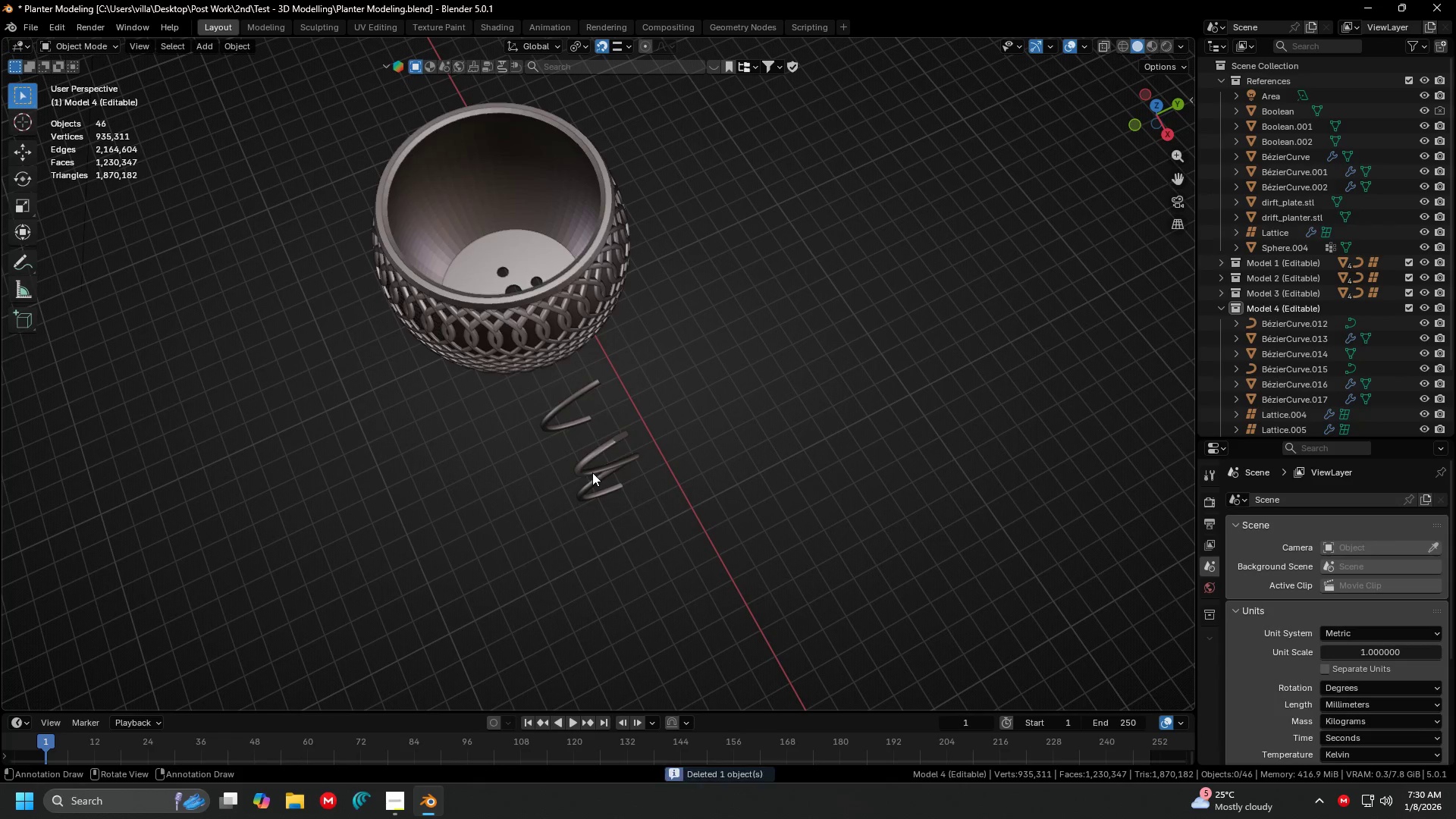 
key(Backspace)
 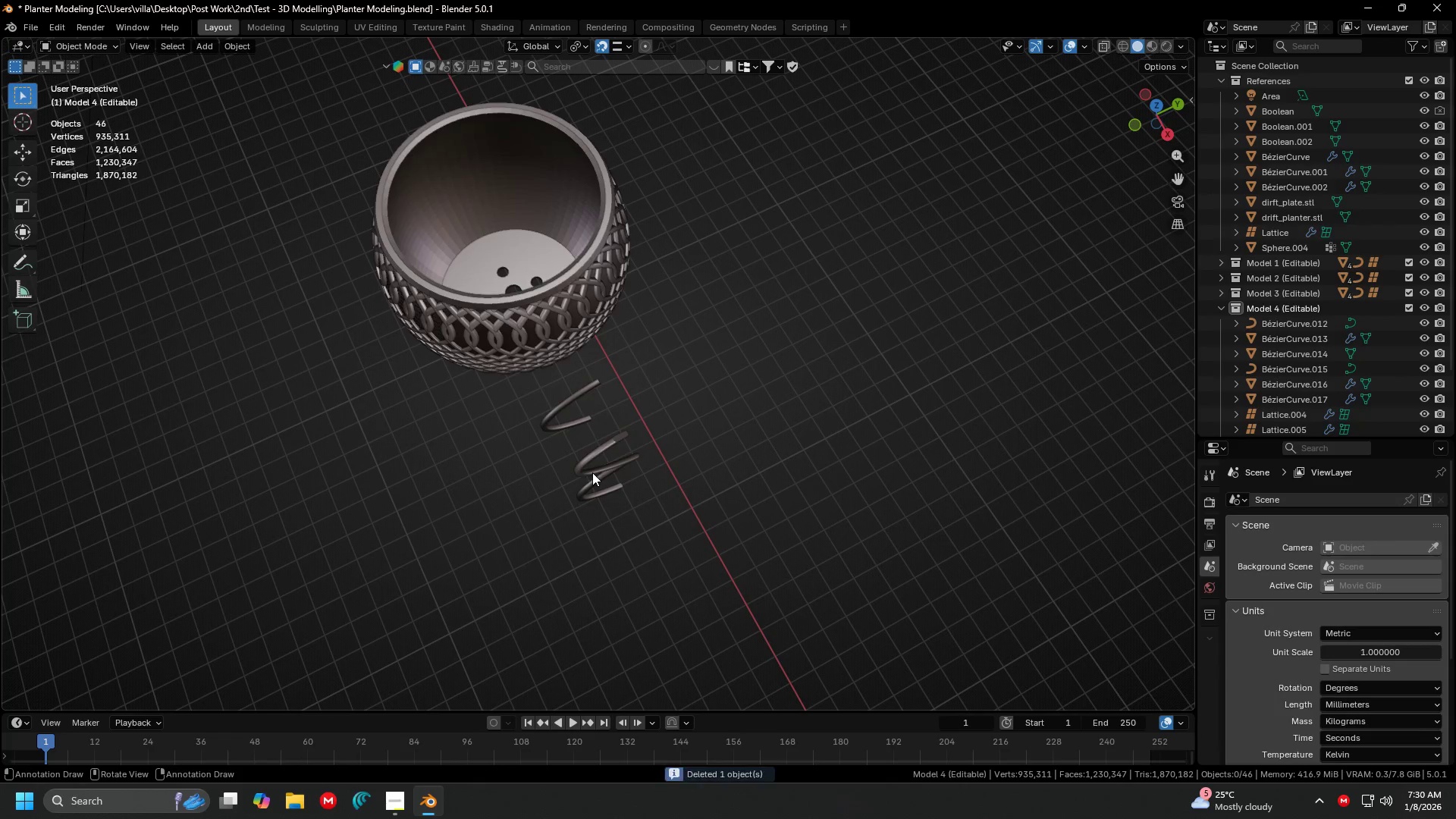 
left_click([592, 472])
 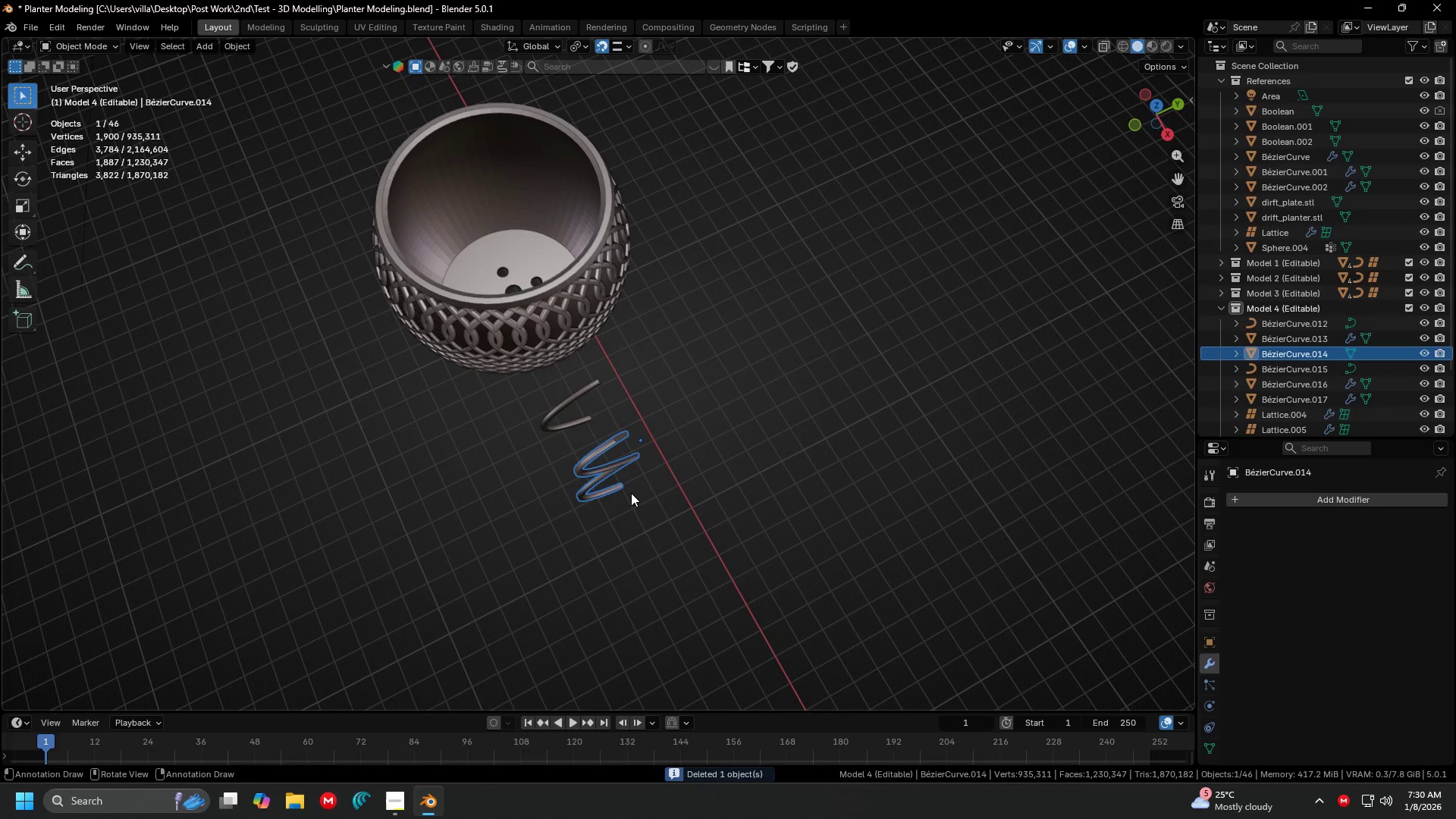 
key(Shift+D)
 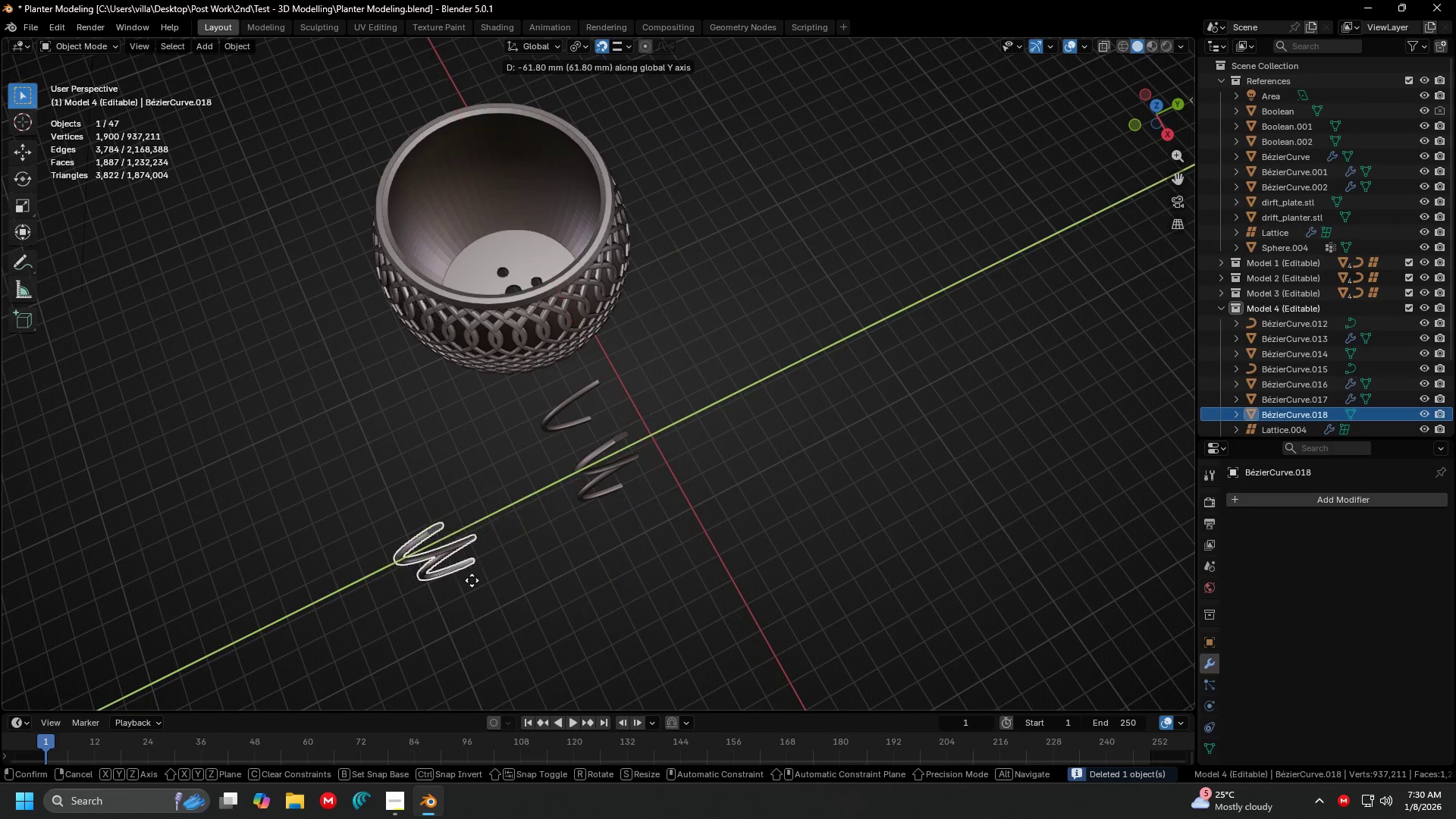 
left_click([471, 580])
 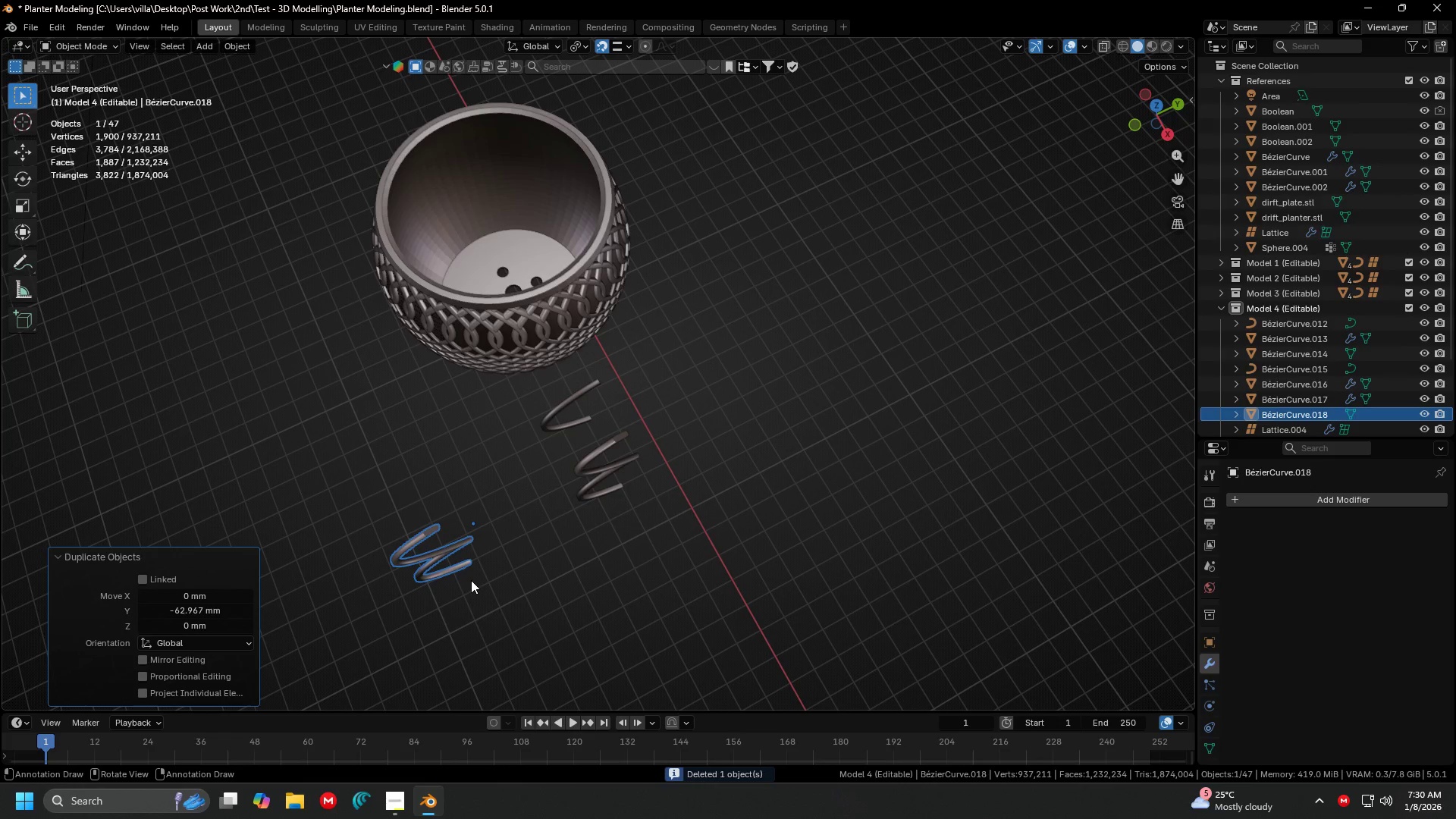 
key(7)
 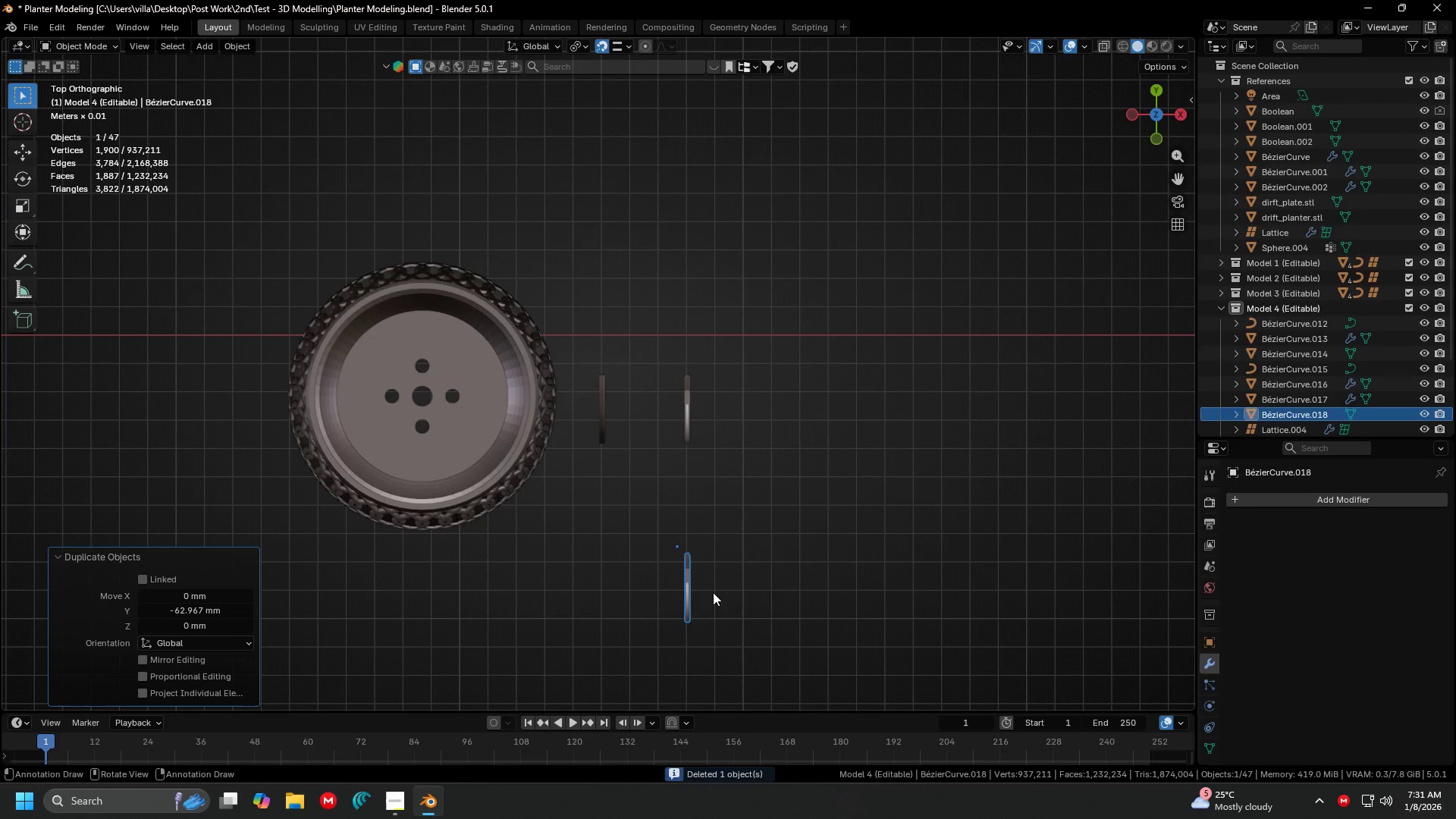 
key(G)
 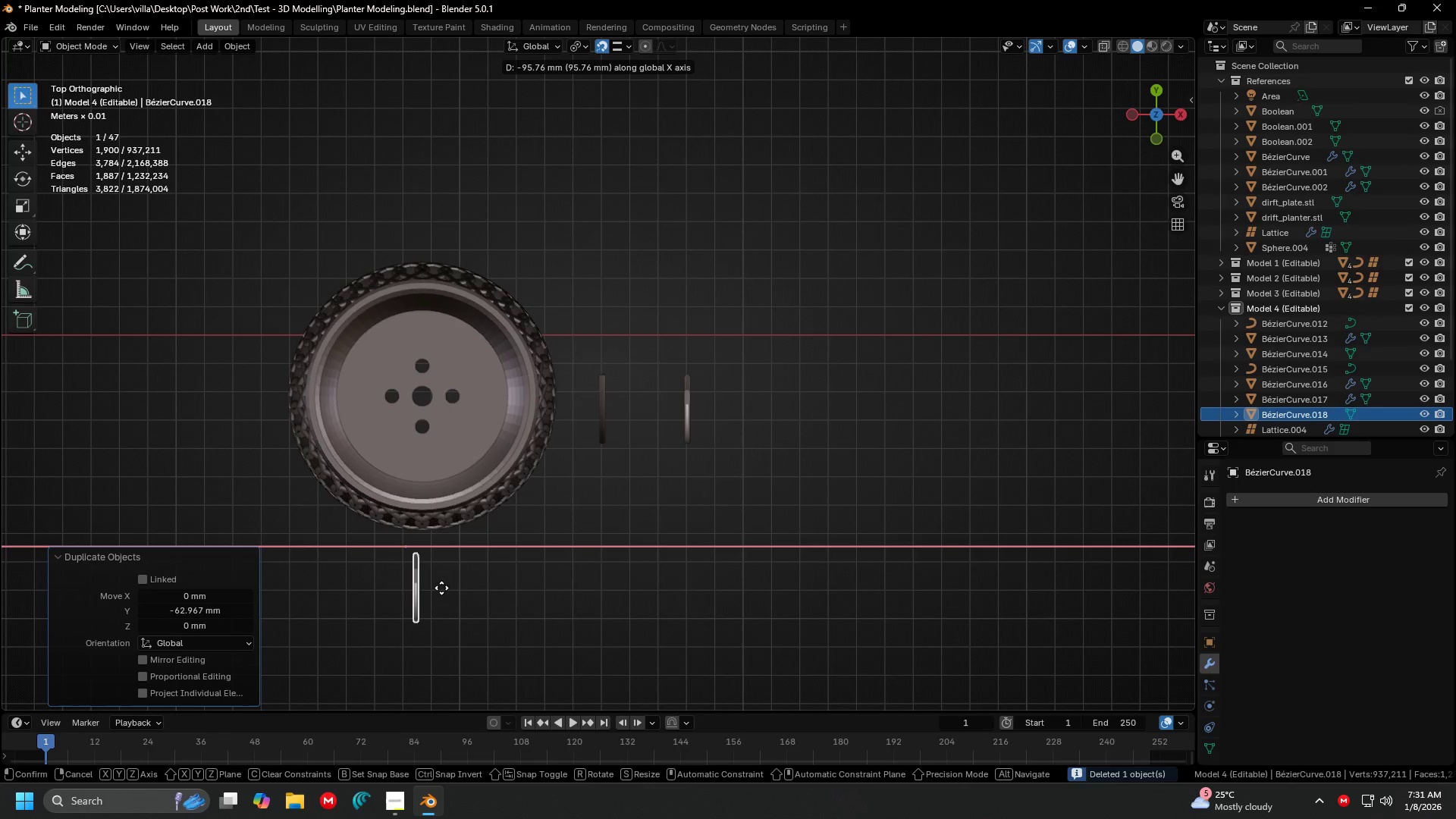 
left_click([441, 588])
 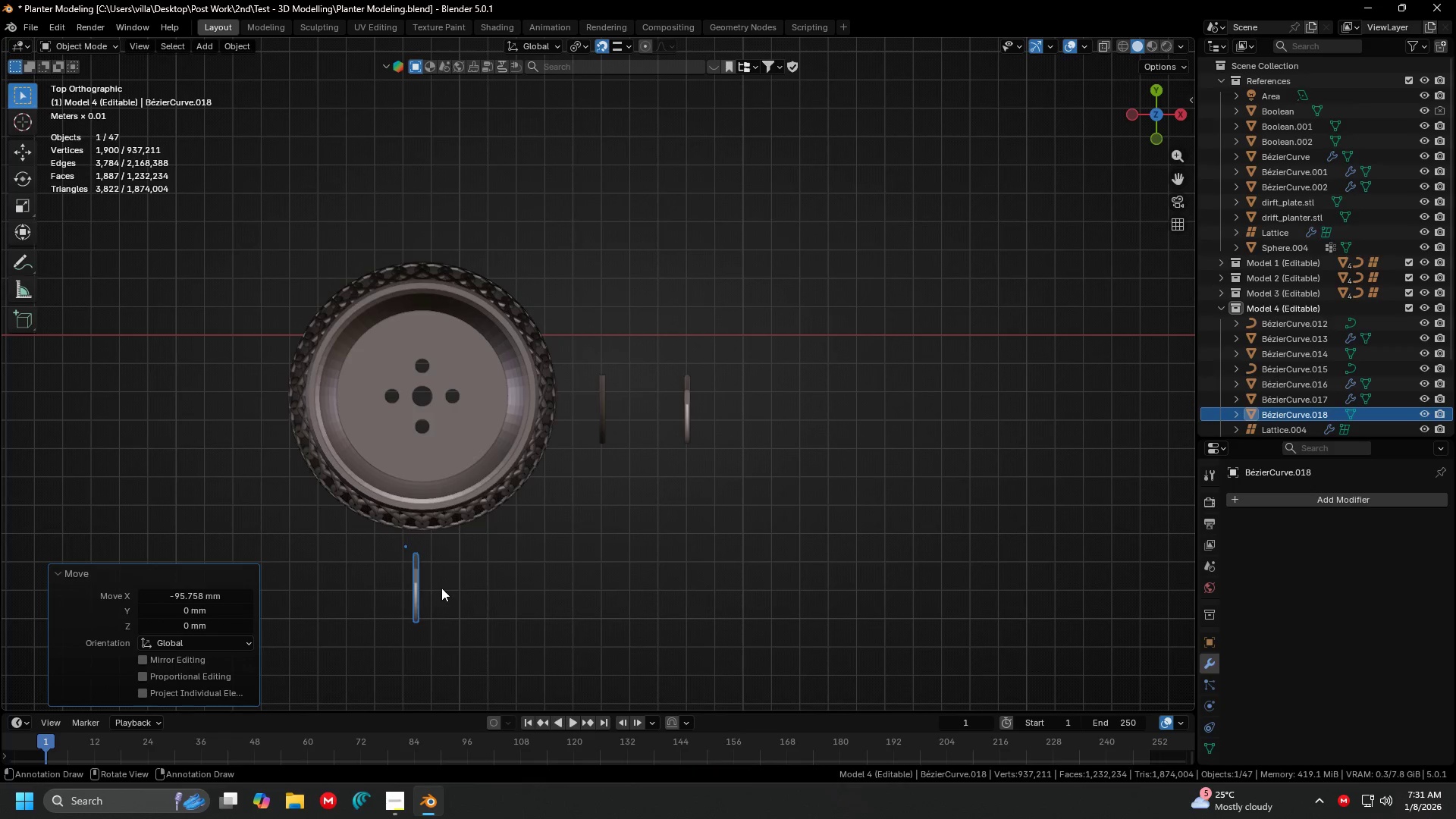 
type(rz90-)
 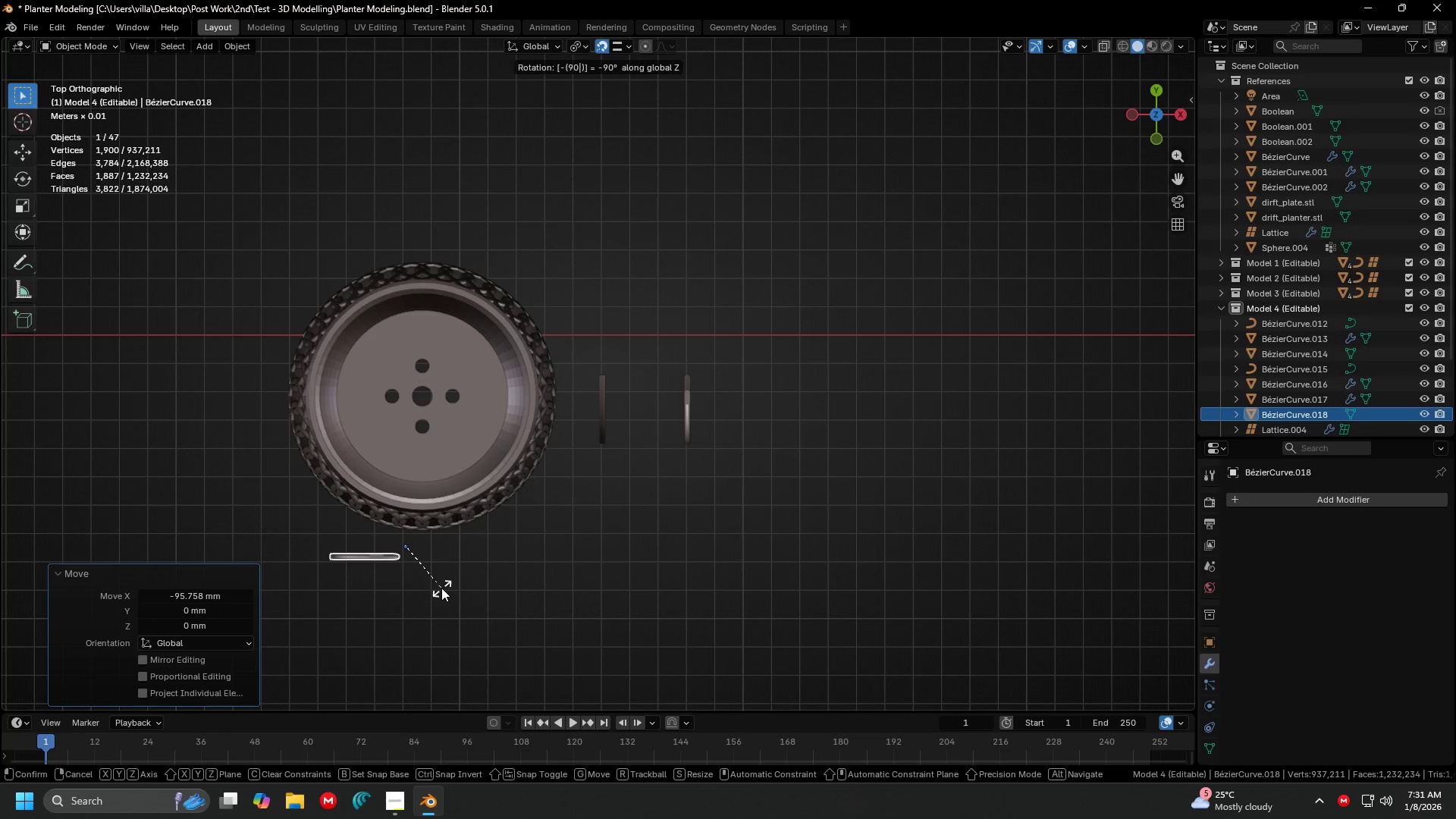 
key(Enter)
 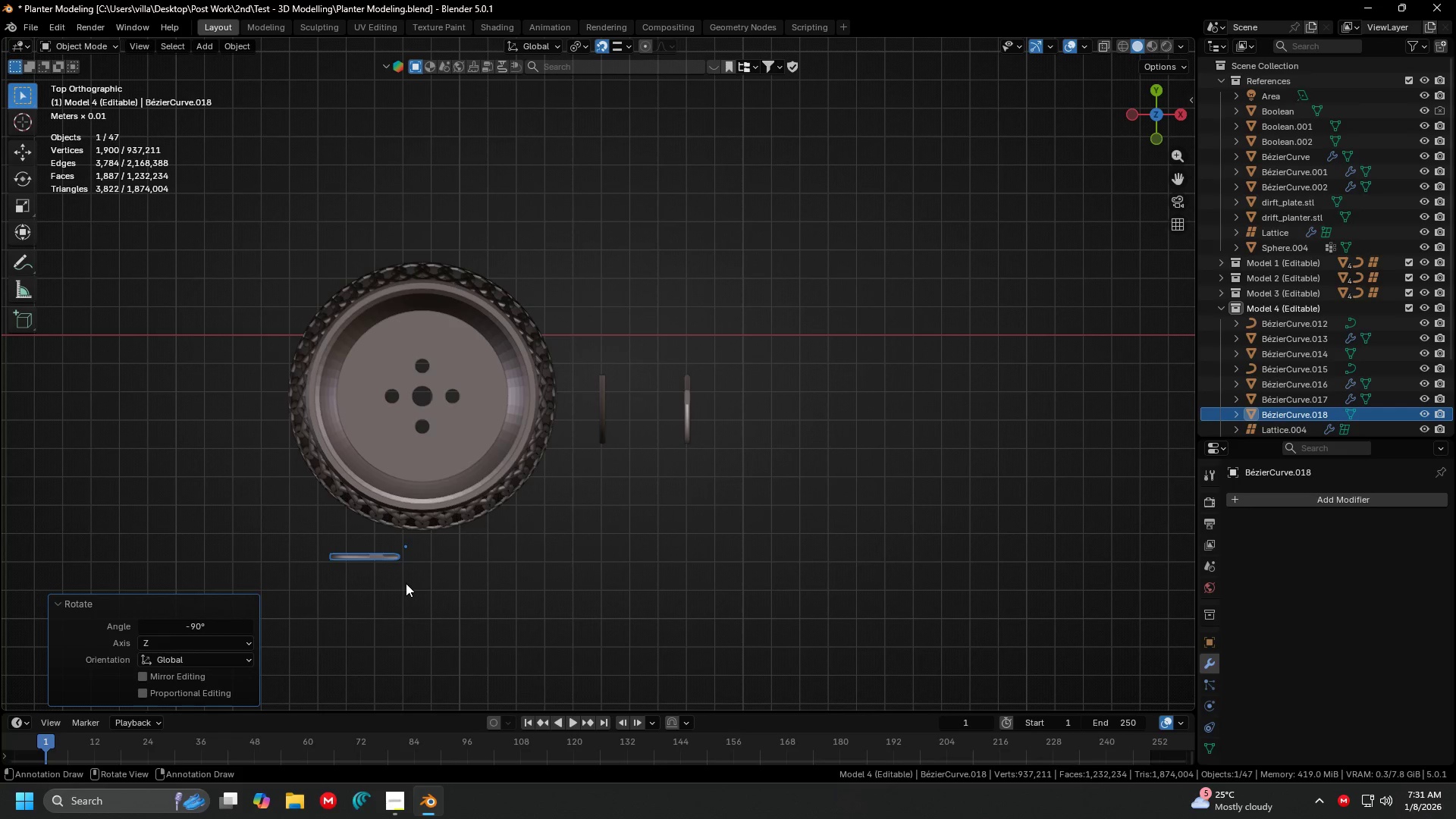 
key(G)
 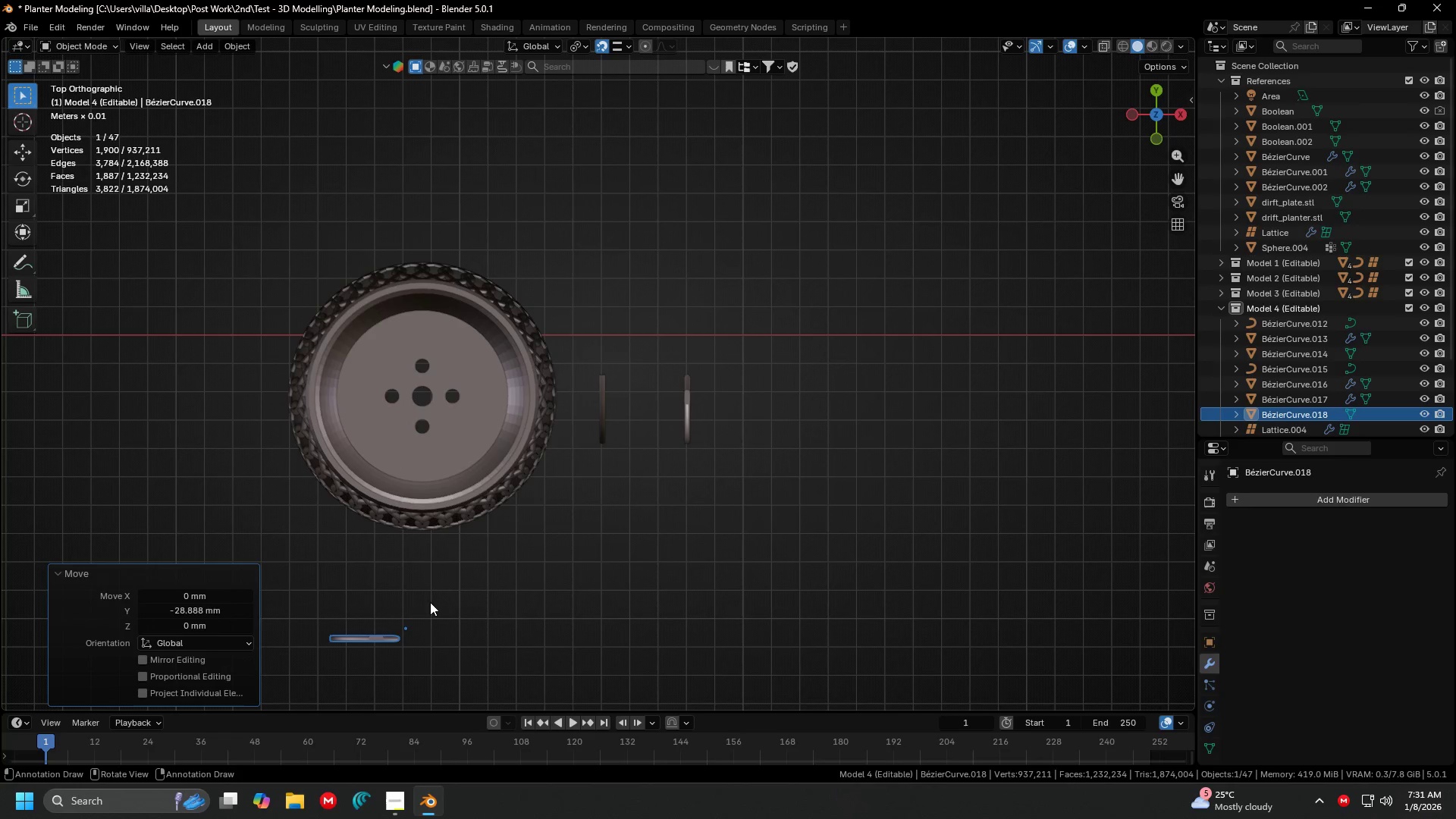 
double_click([448, 516])
 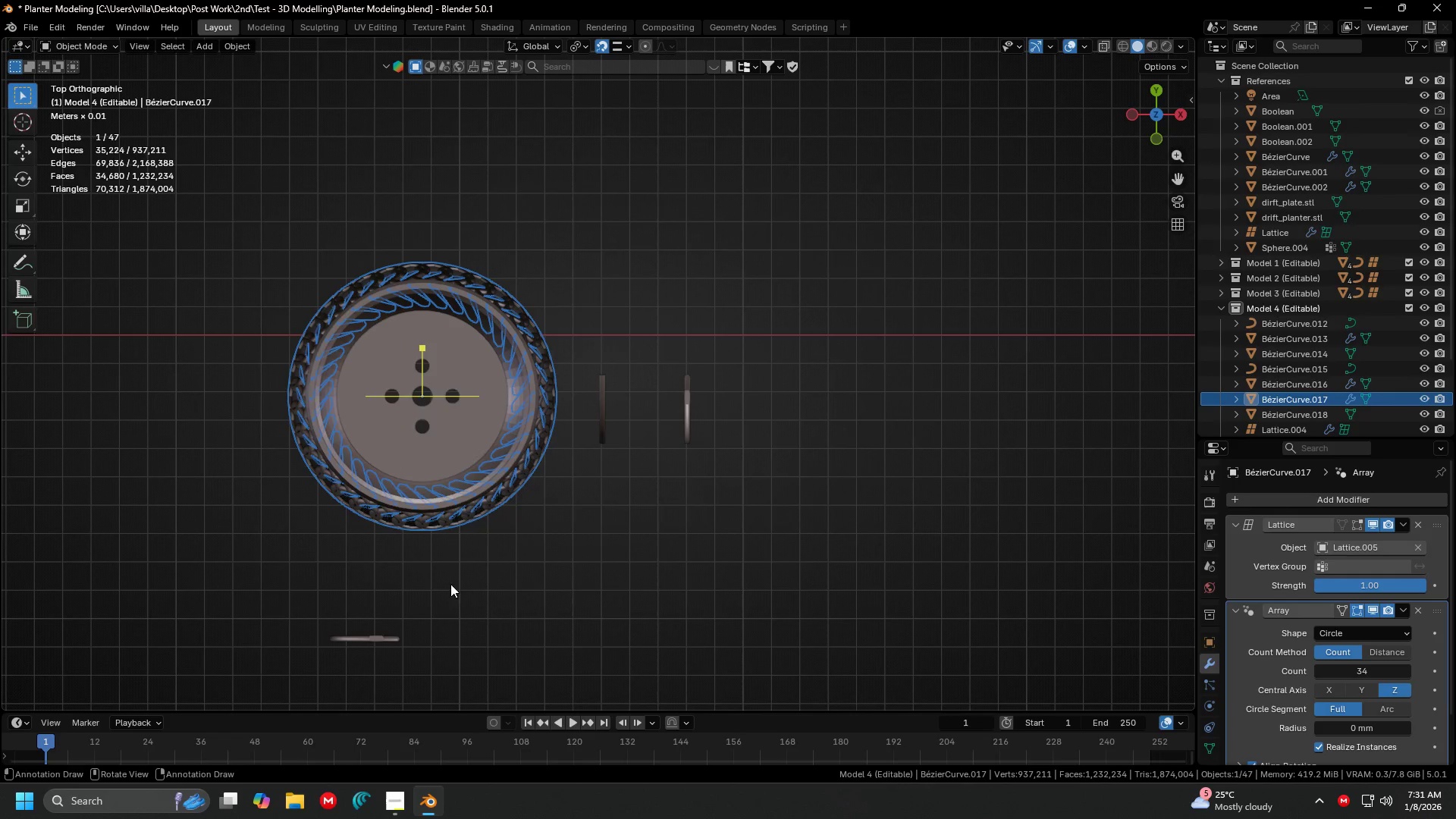 
hold_key(key=ShiftLeft, duration=0.33)
 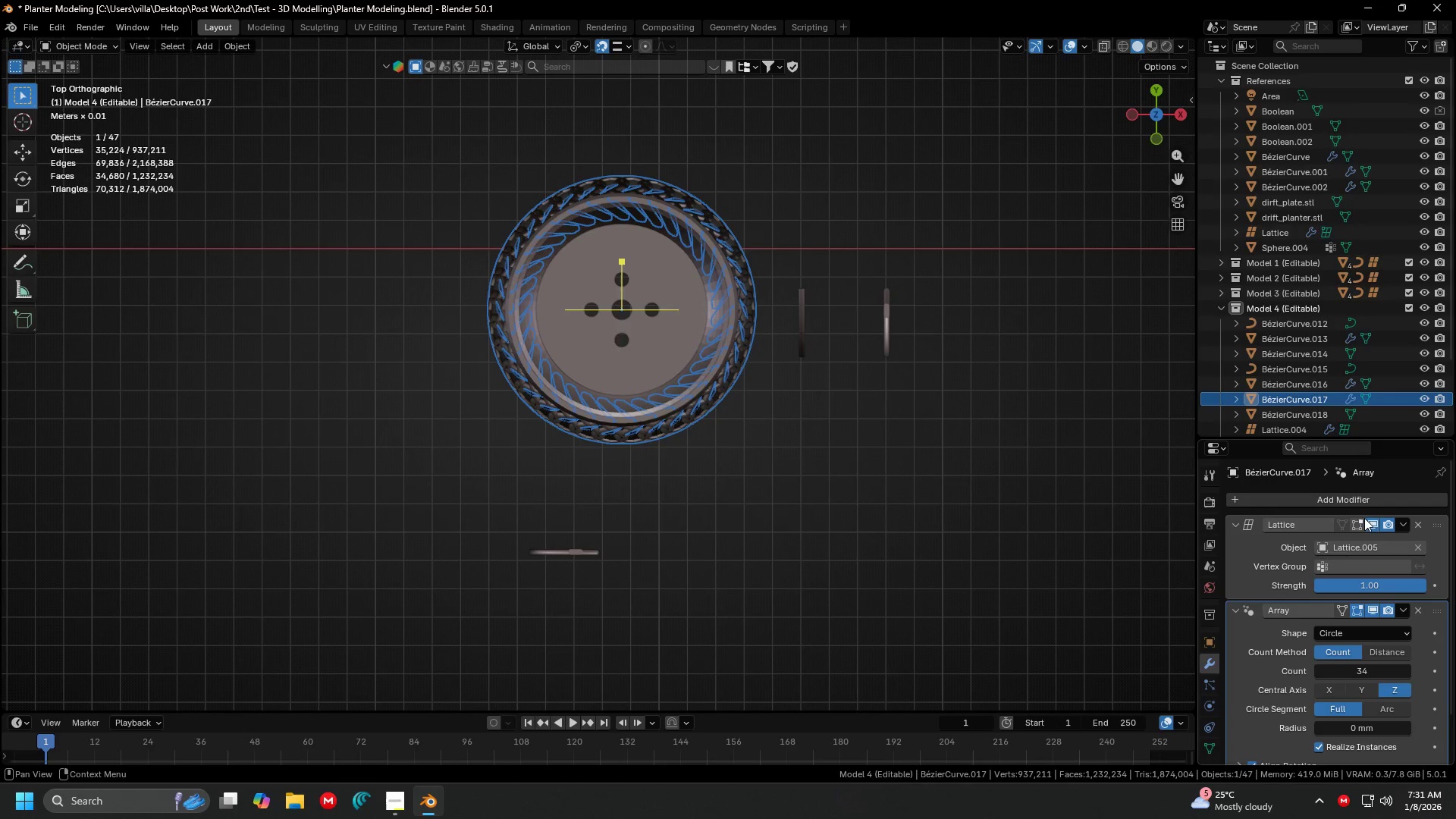 
left_click([1376, 521])
 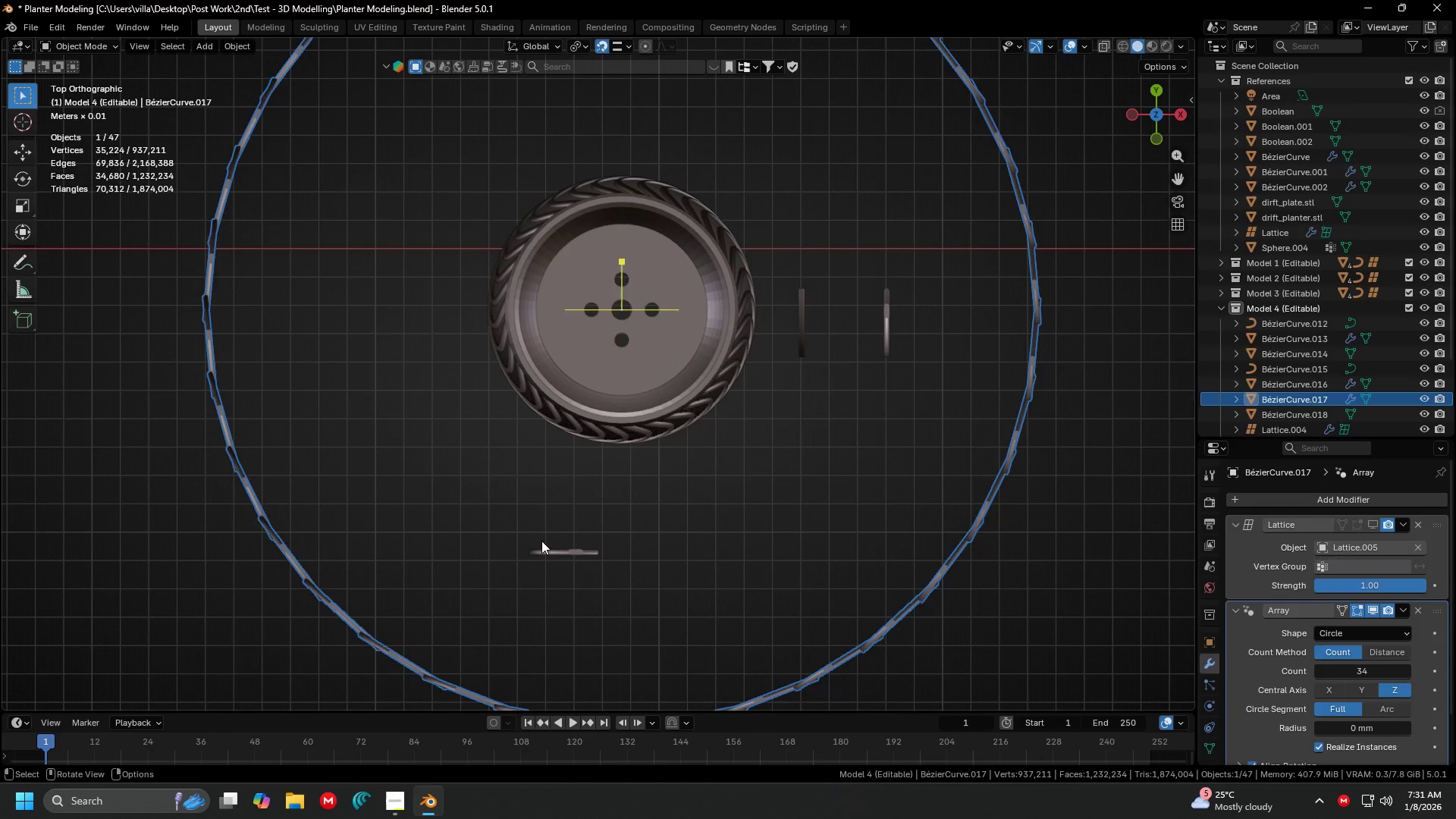 
key(Shift+ShiftLeft)
 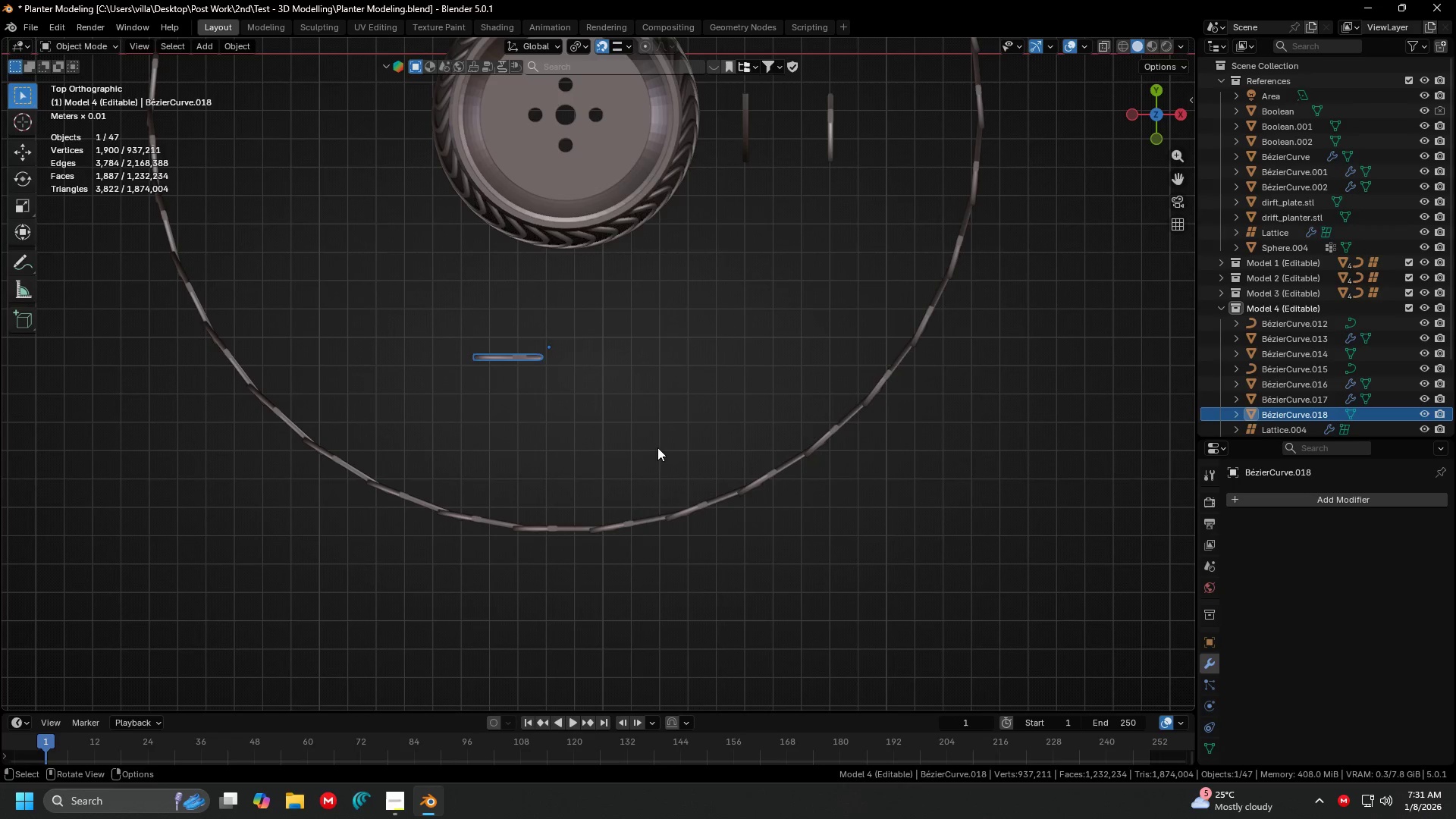 
key(G)
 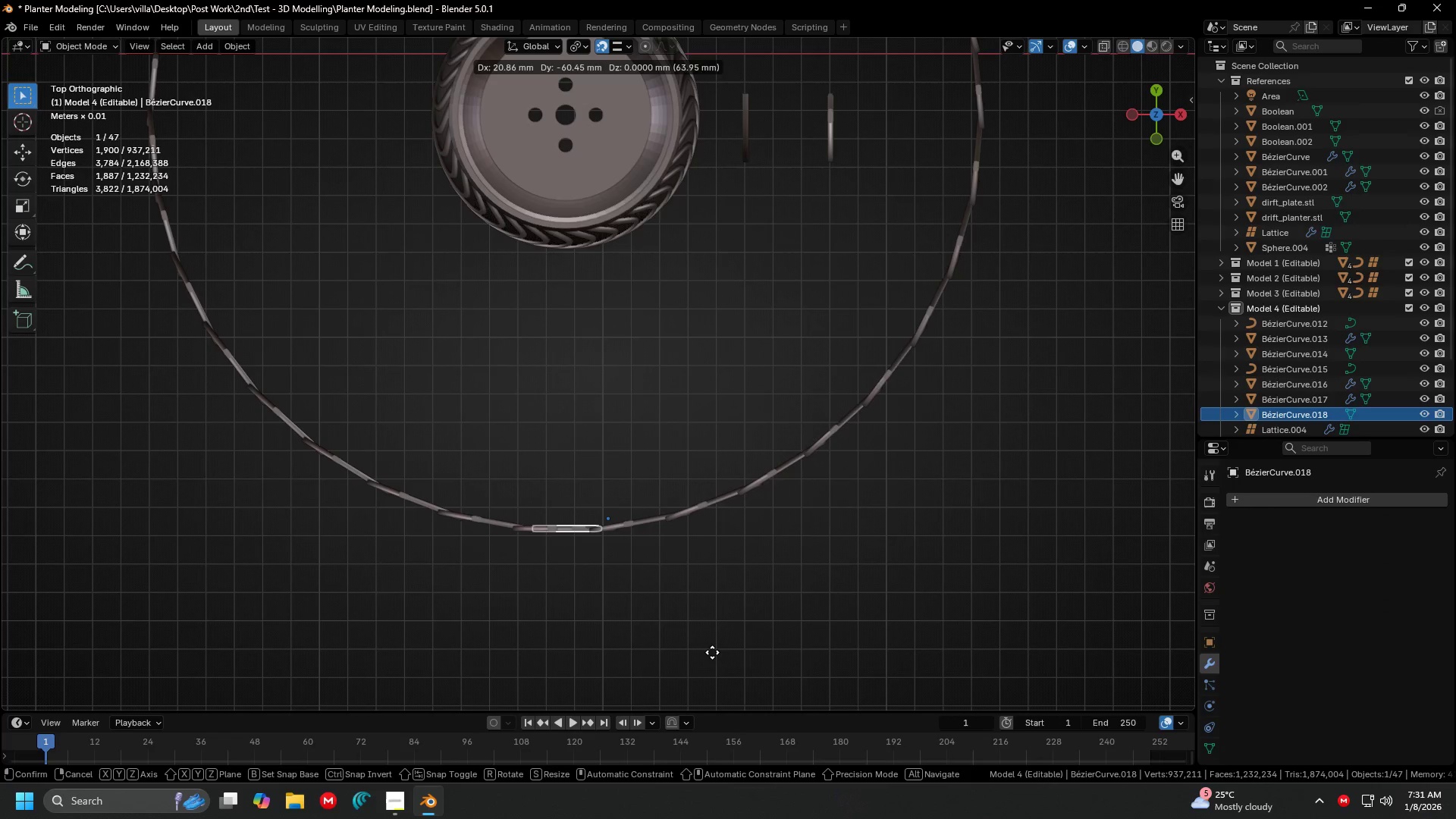 
left_click([711, 654])
 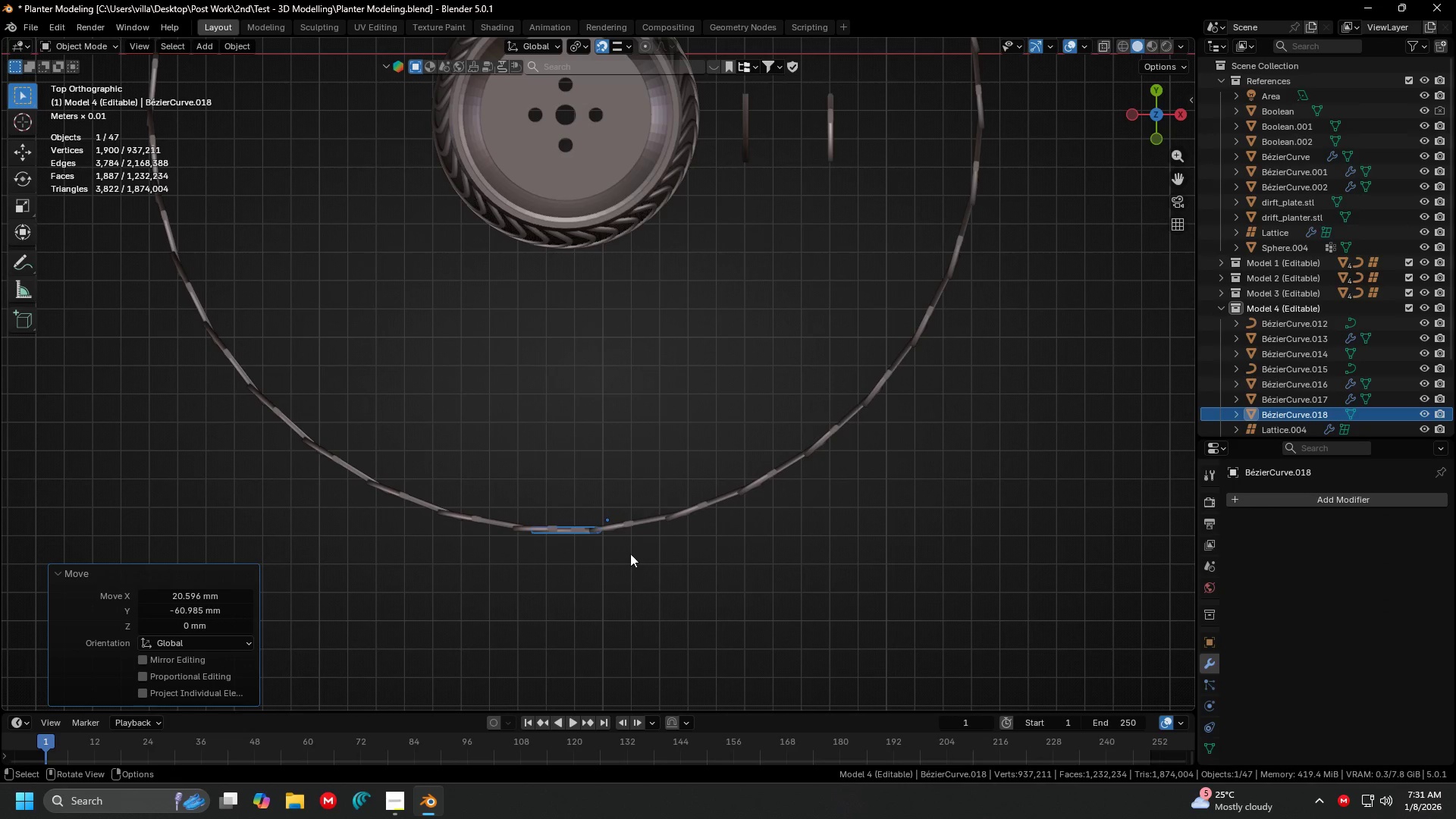 
key(Shift+ShiftLeft)
 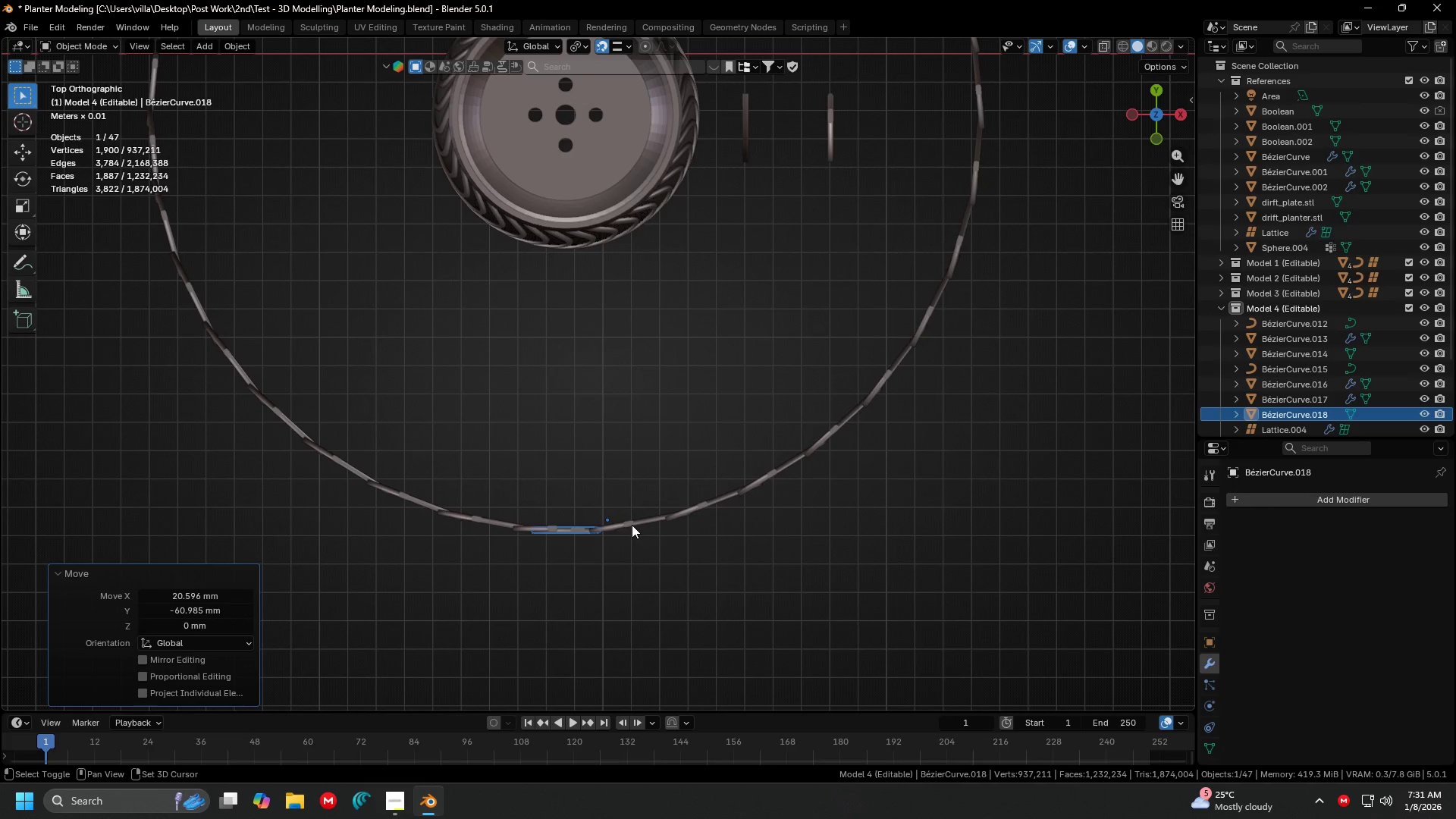 
left_click([632, 525])
 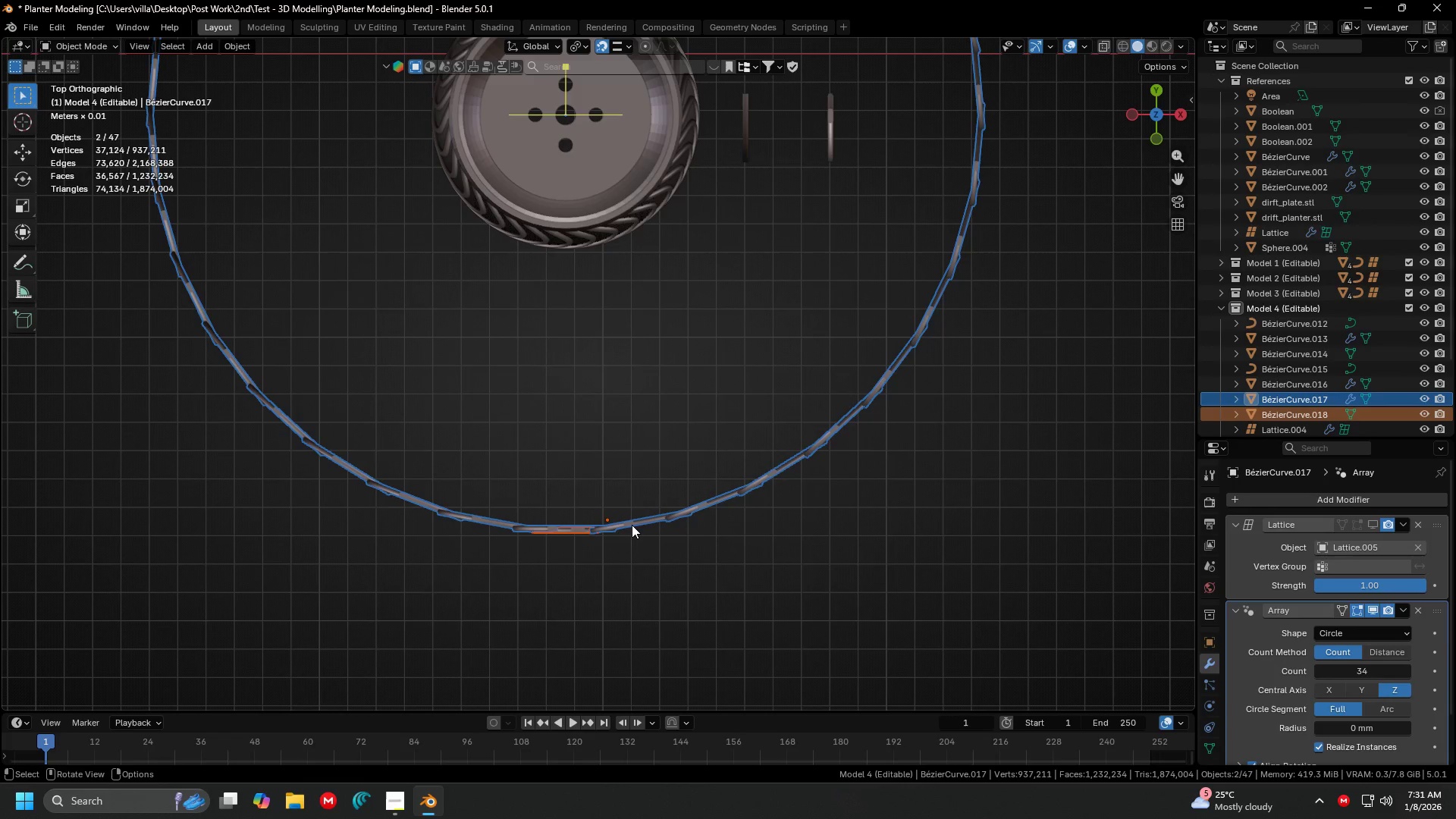 
key(Control+J)
 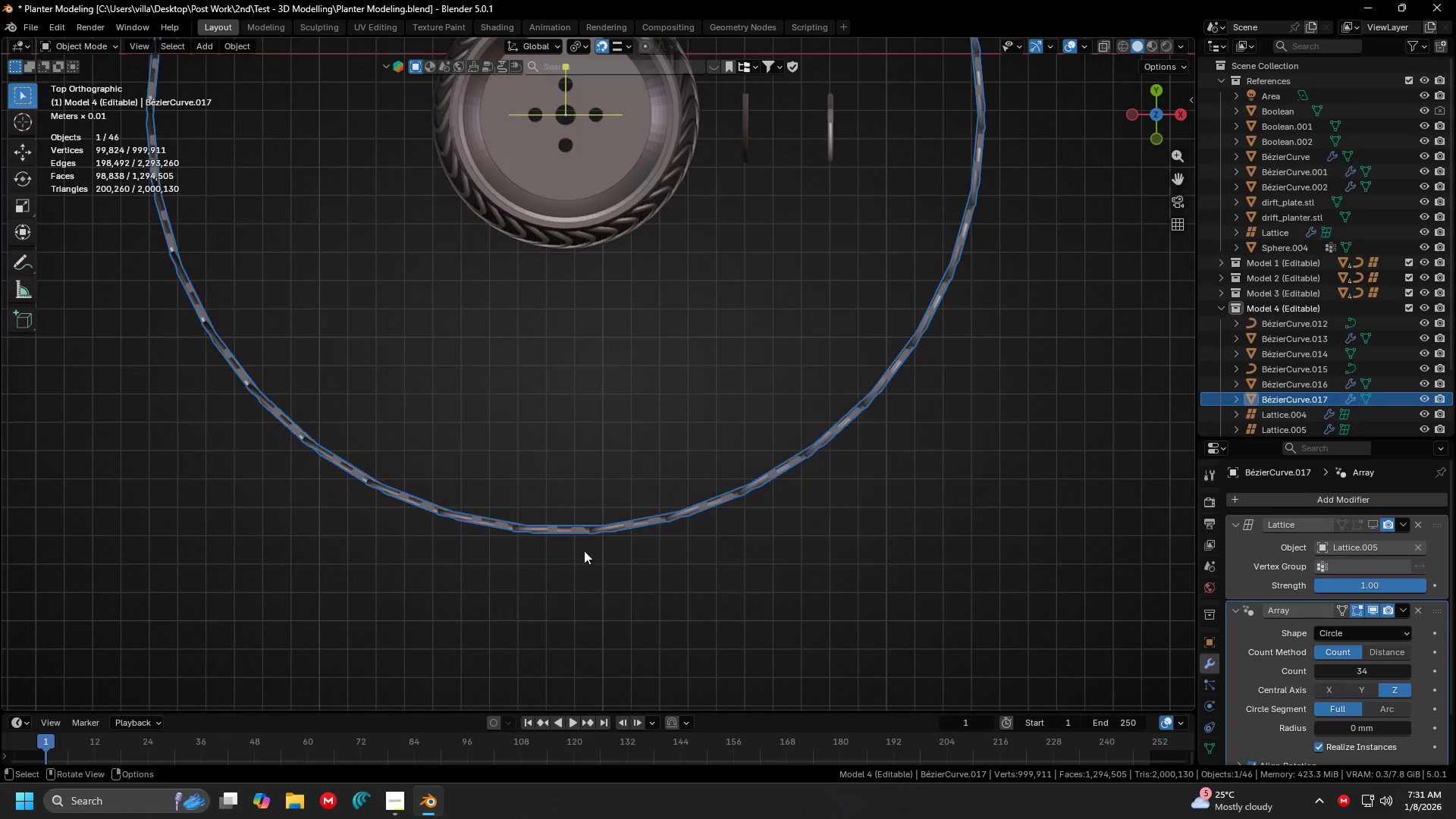 
key(Tab)
 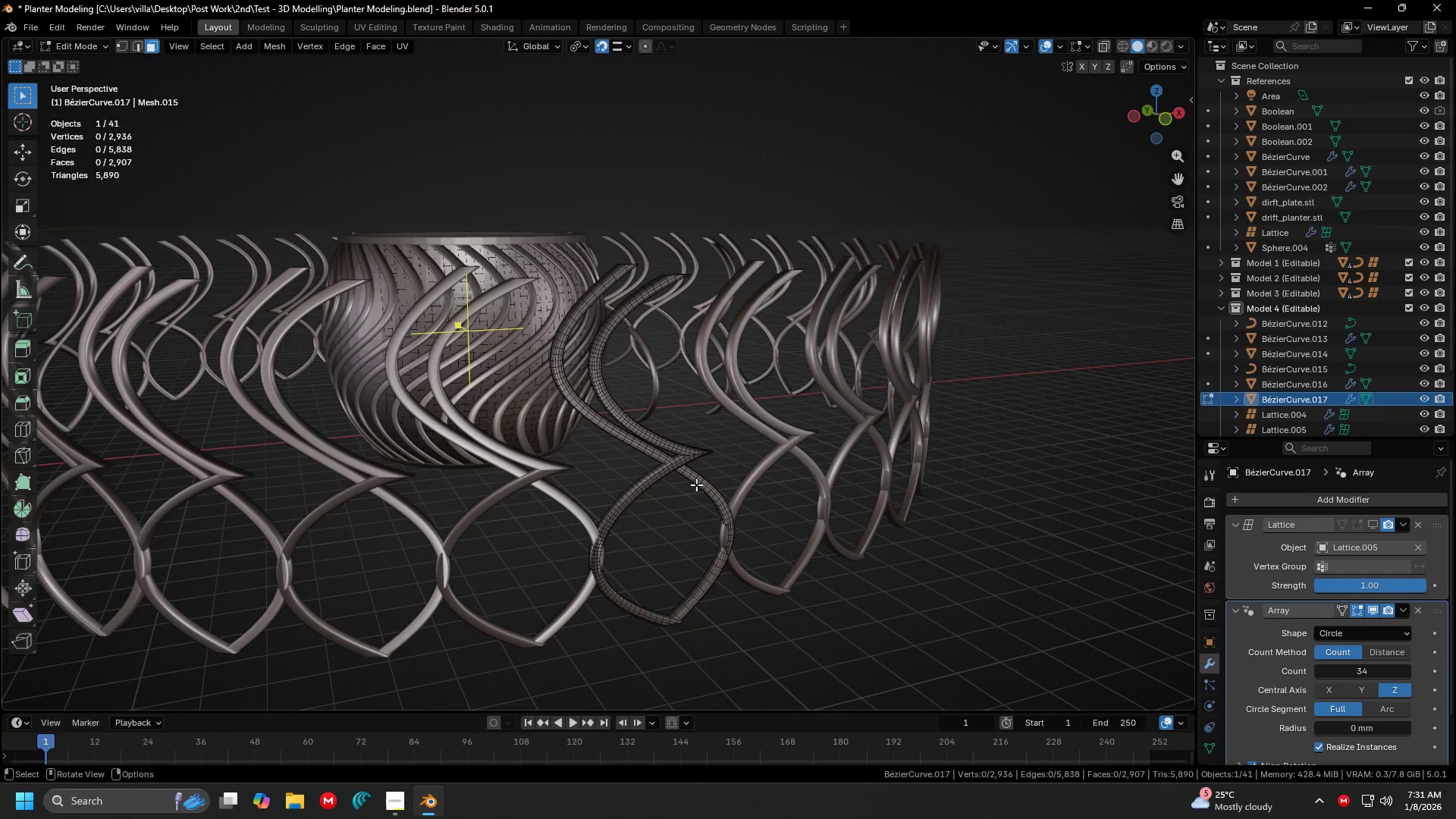 
scroll: coordinate [626, 395], scroll_direction: up, amount: 2.0
 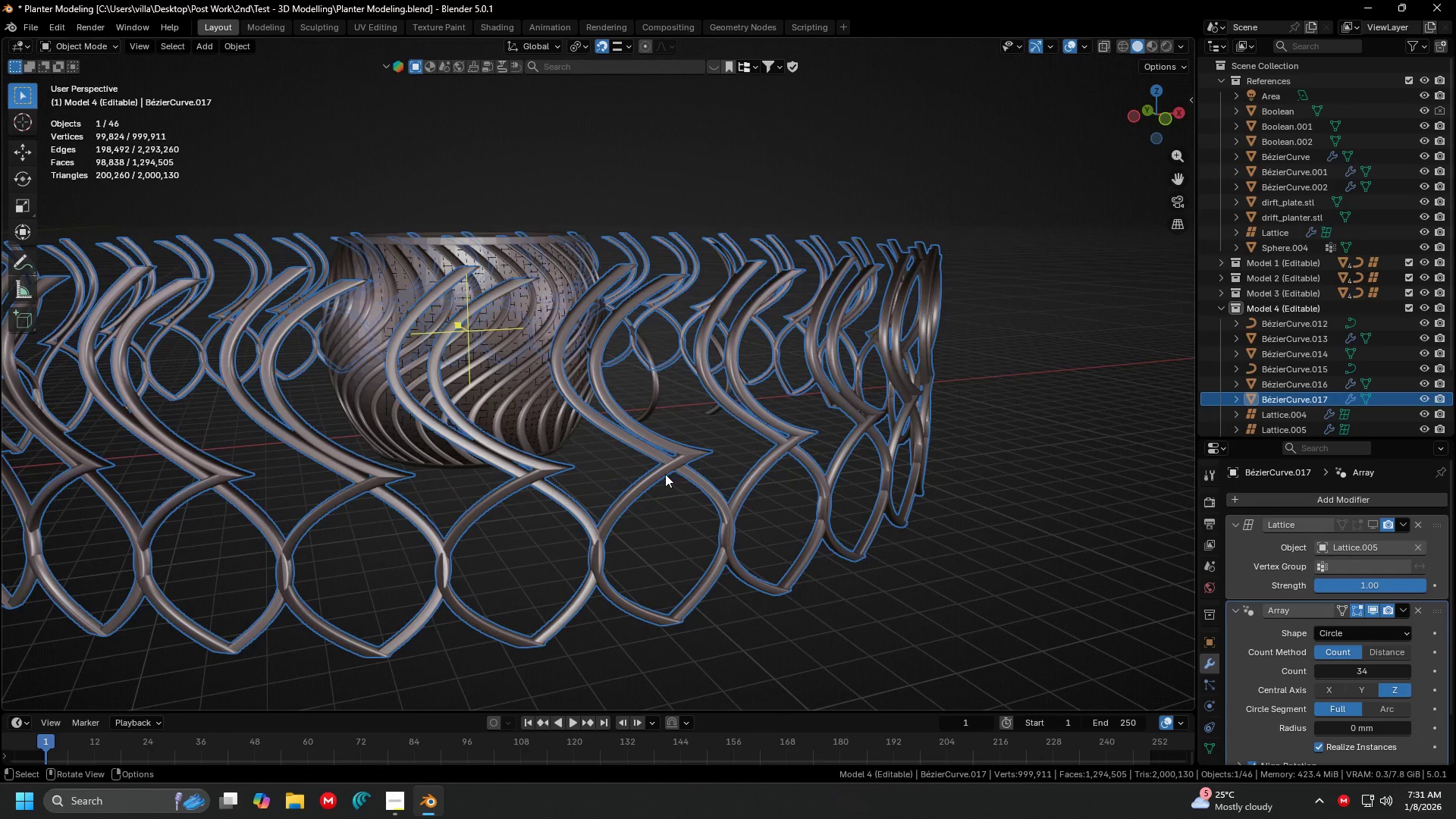 
left_click([699, 485])
 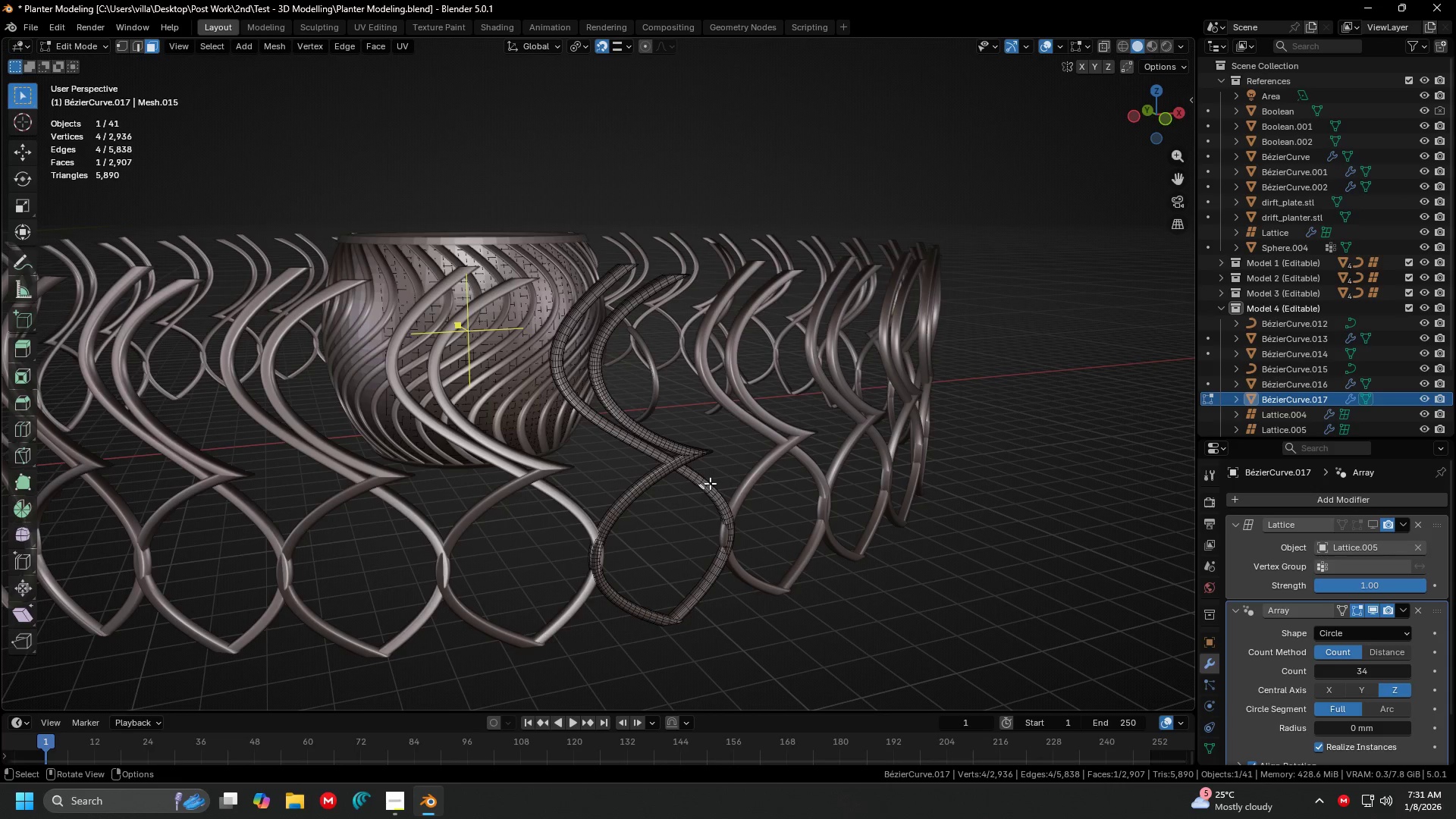 
type(lx)
 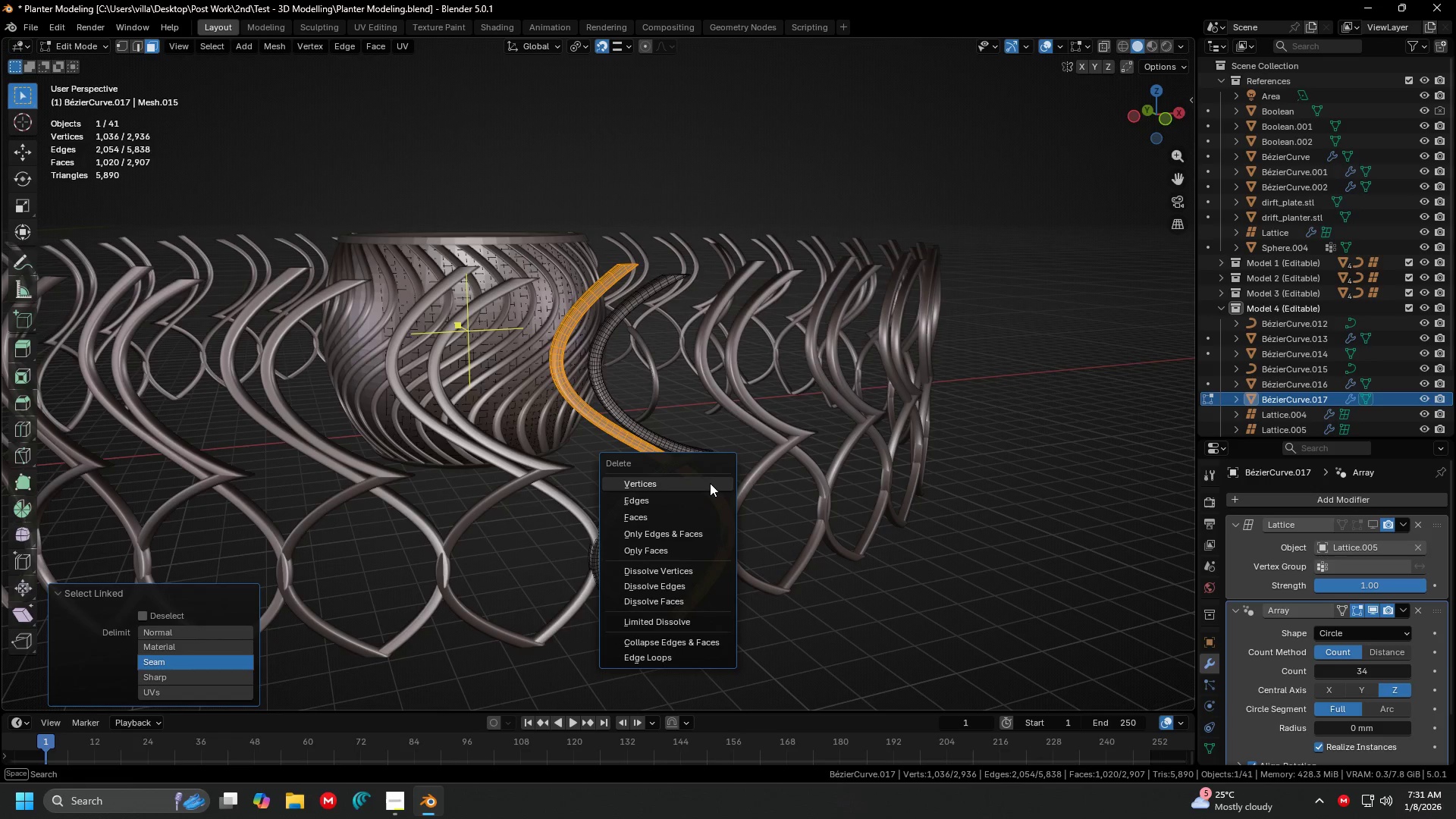 
left_click([710, 483])
 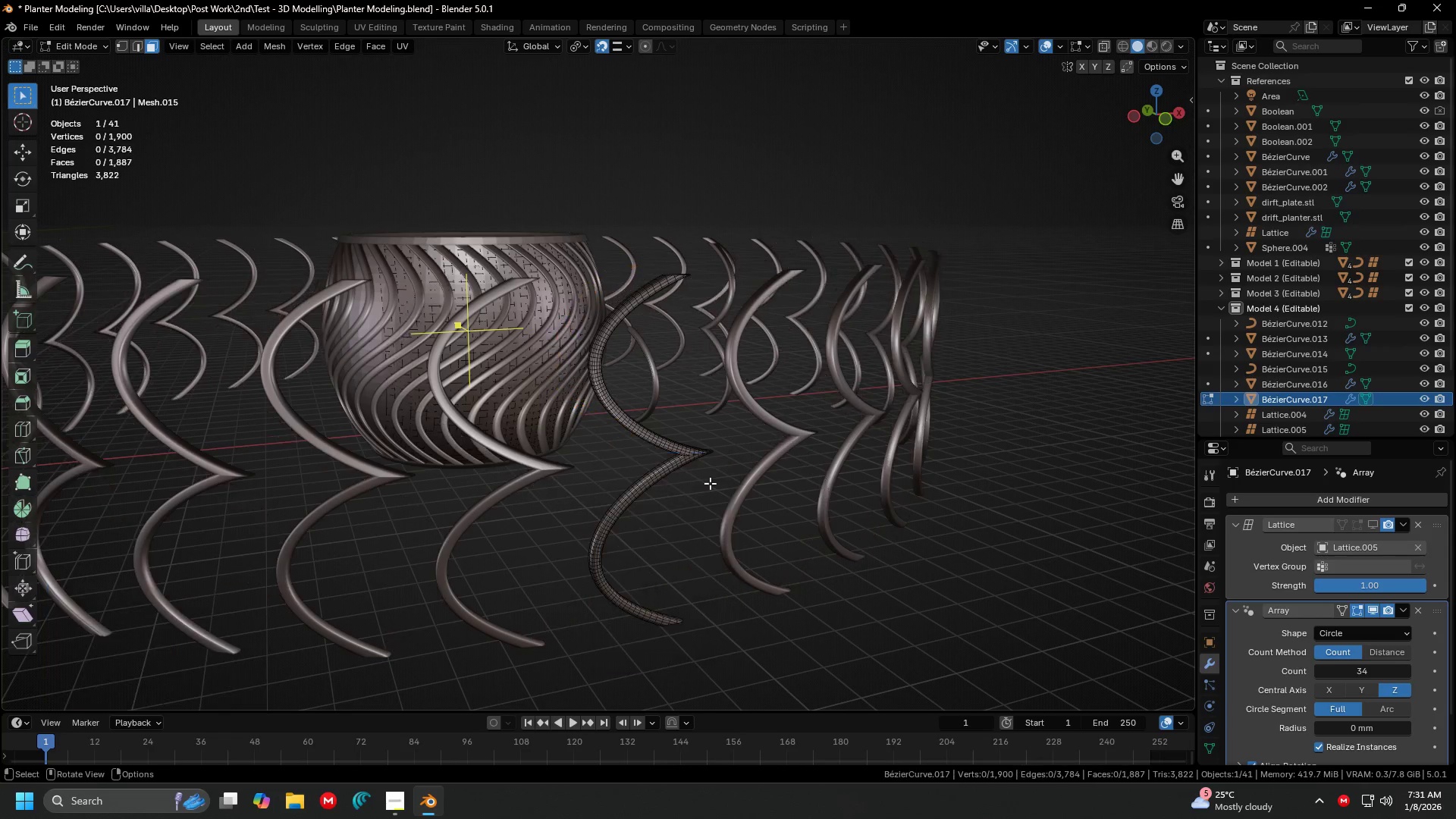 
key(Tab)
 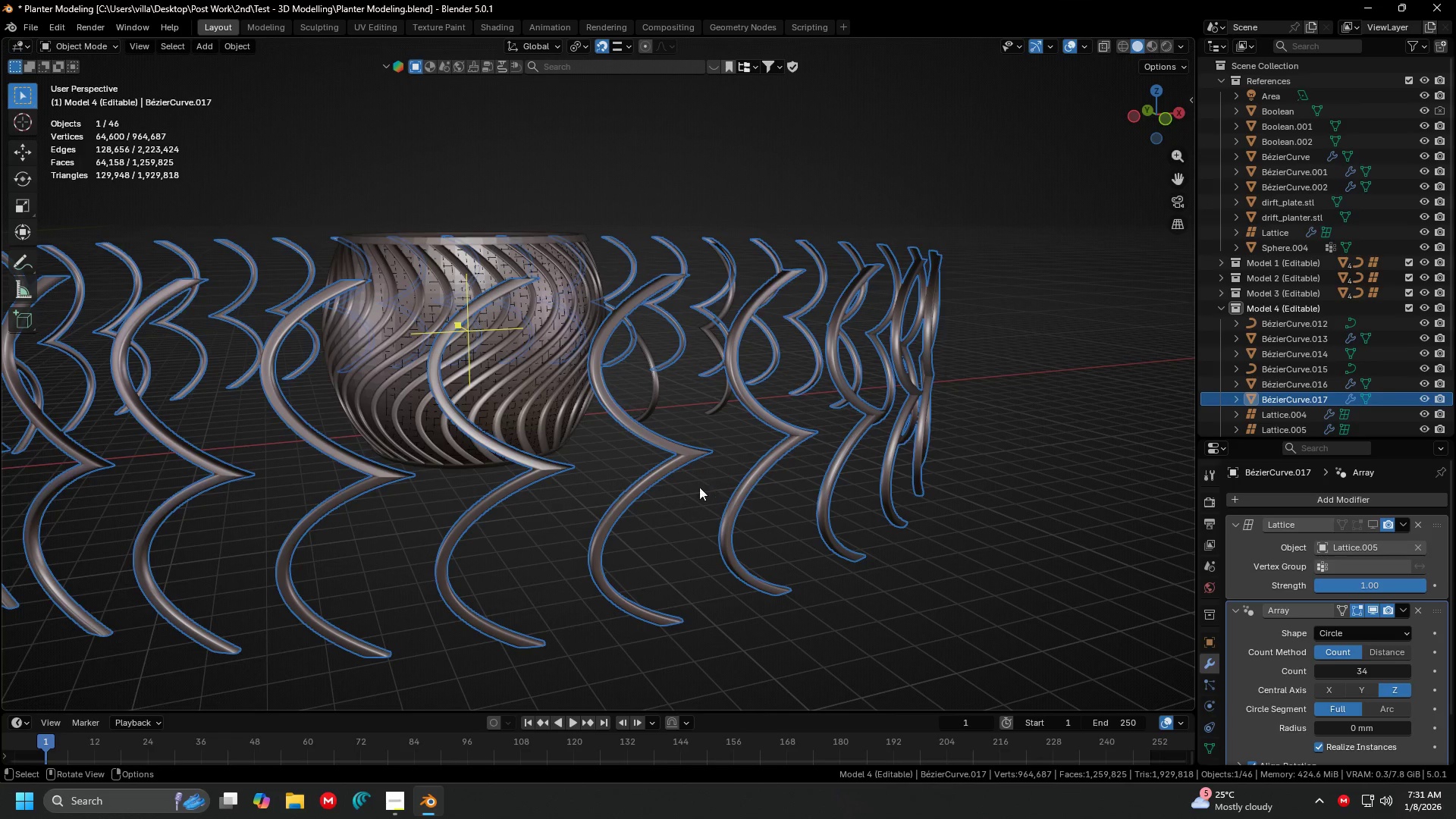 
left_click([689, 494])
 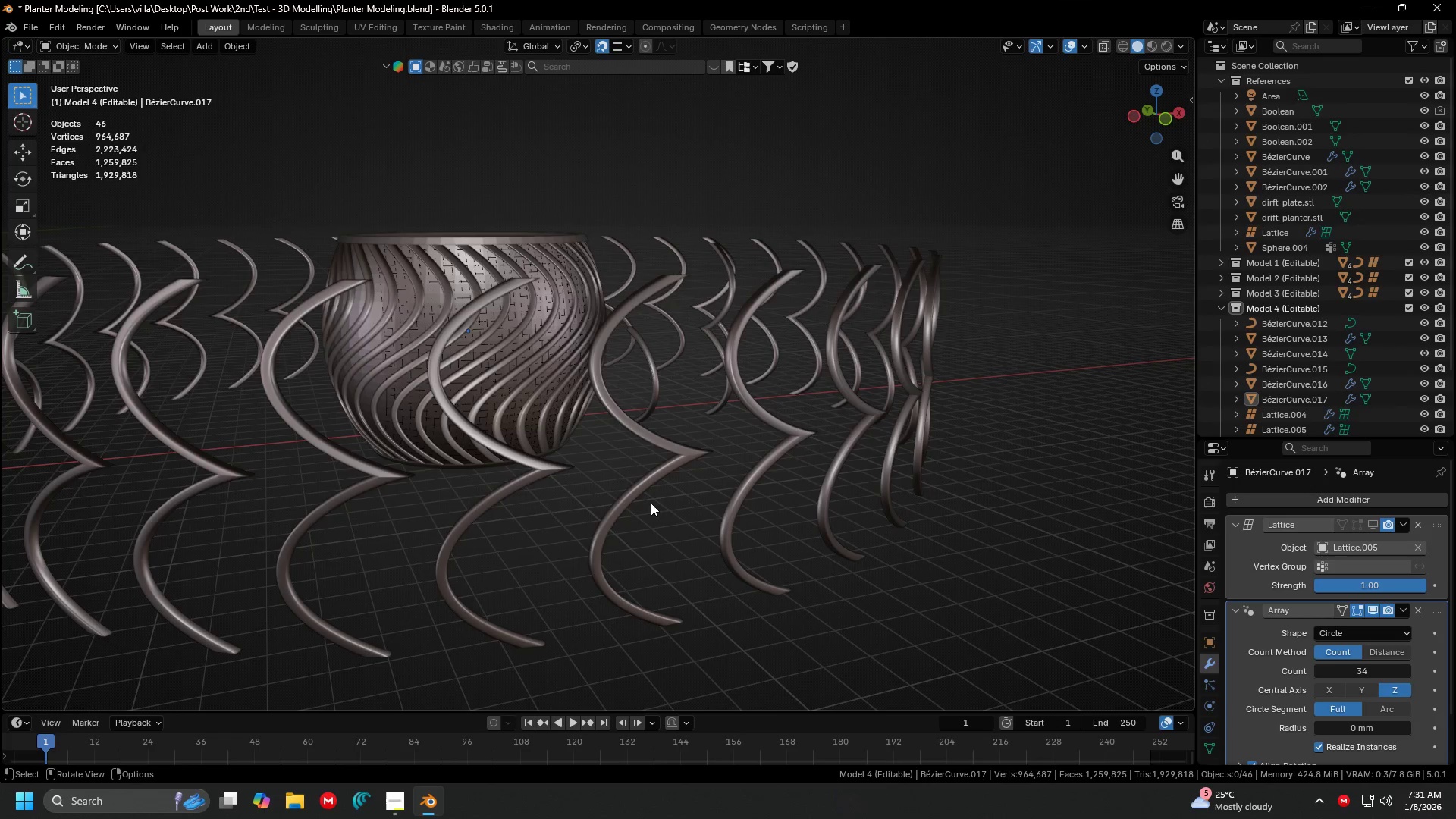 
left_click([635, 494])
 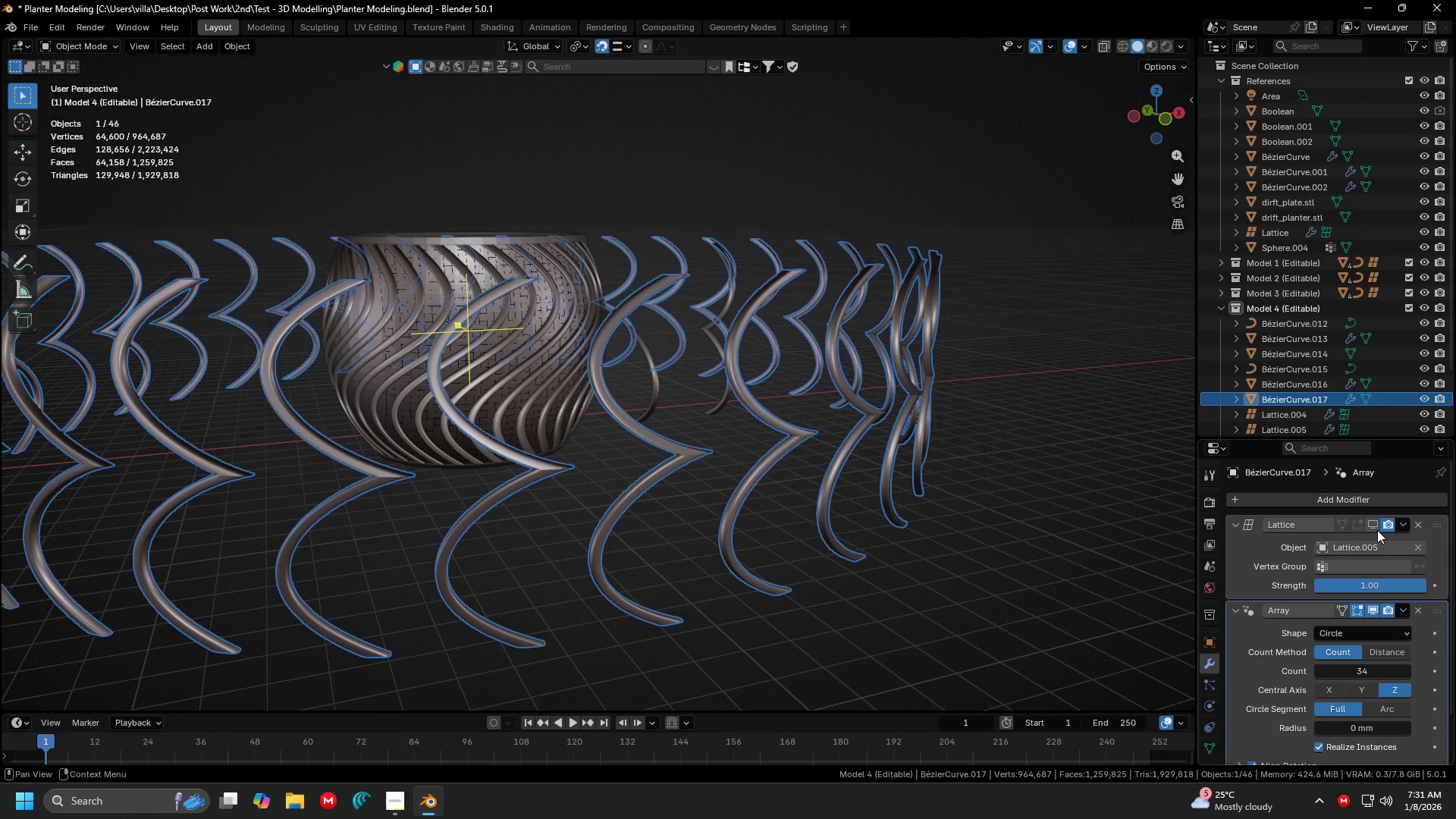 
left_click([1368, 523])
 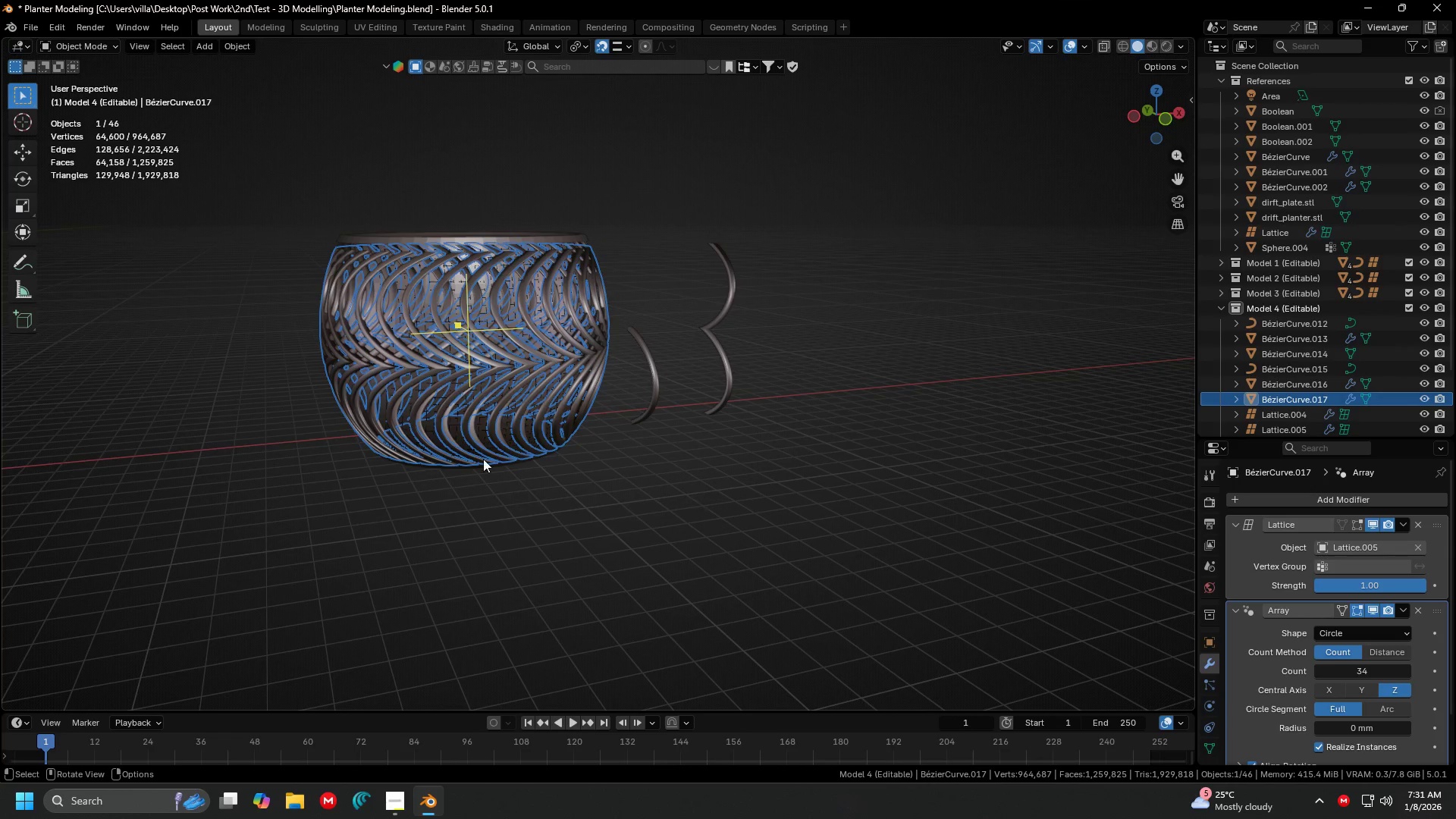 
key(Shift+ShiftLeft)
 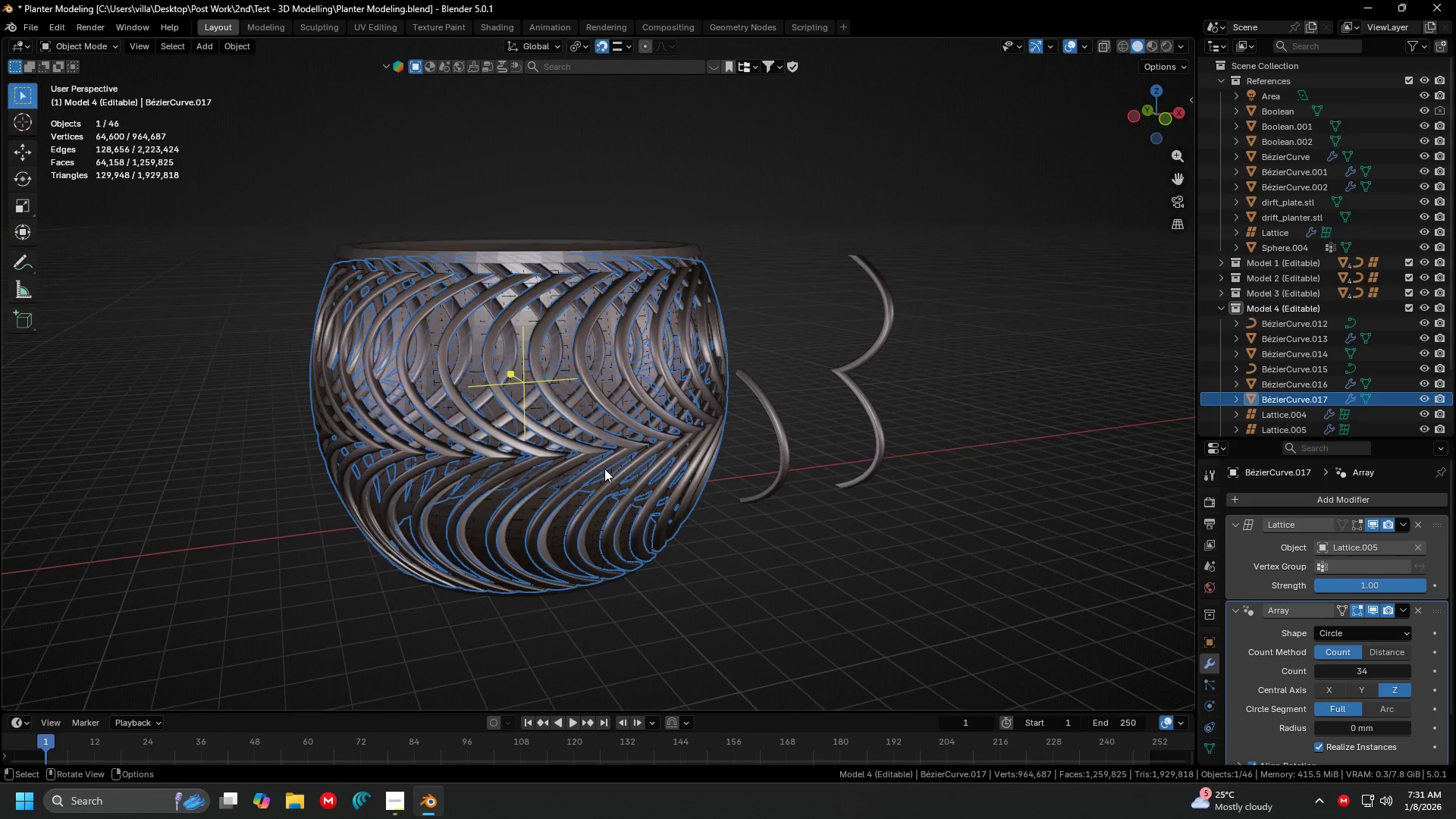 
scroll: coordinate [592, 394], scroll_direction: up, amount: 5.0
 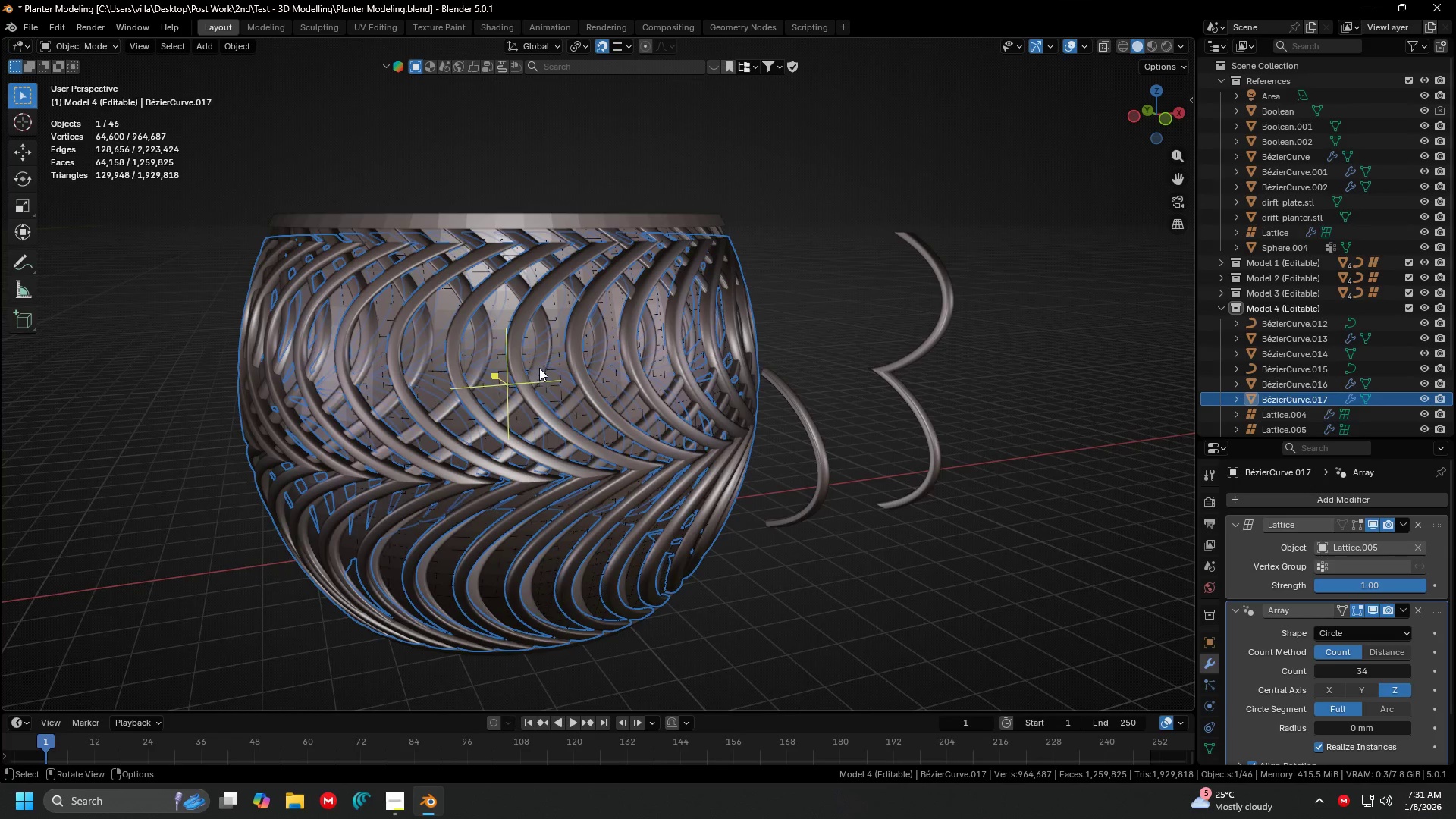 
left_click([539, 363])
 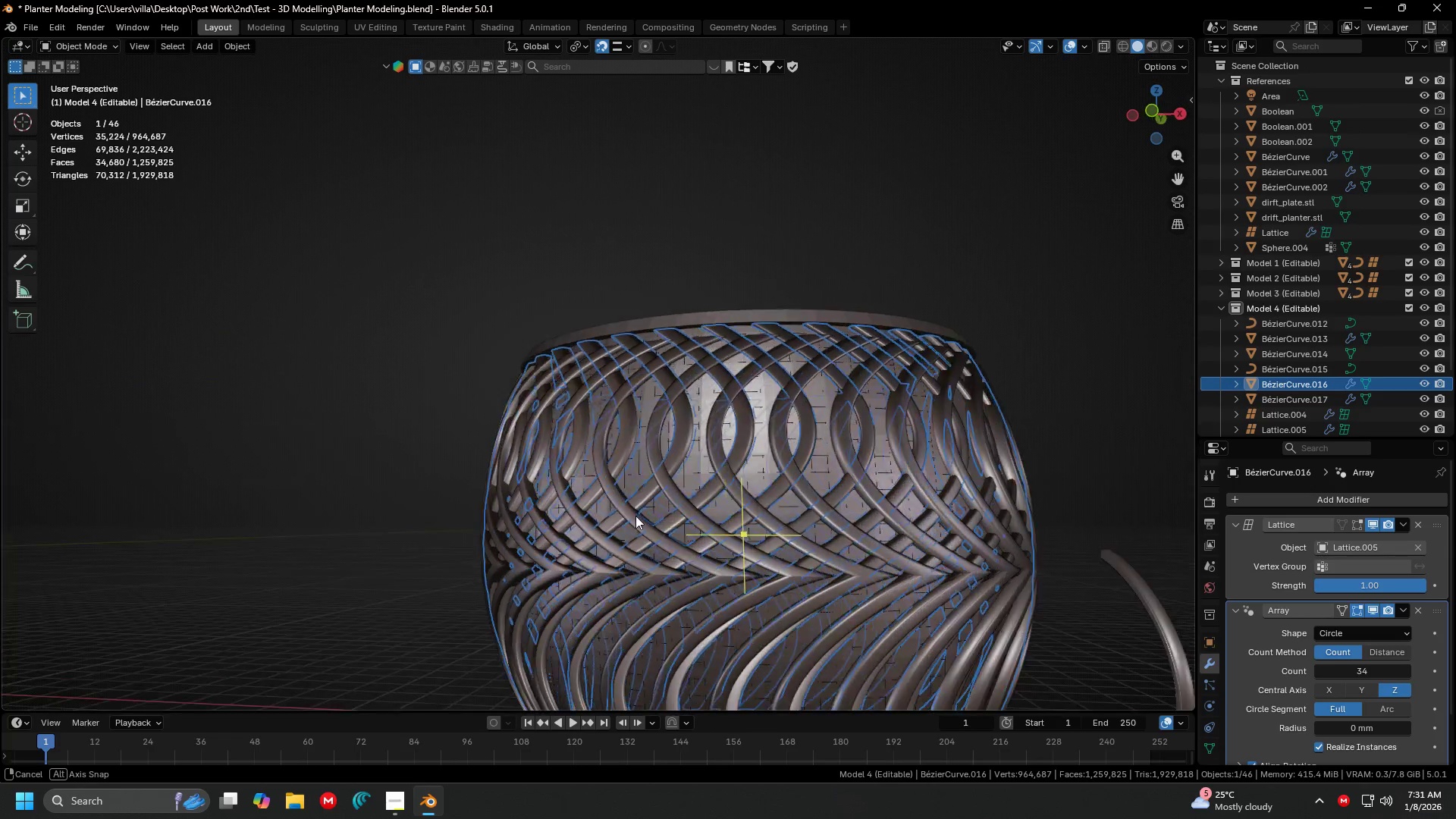 
hold_key(key=ShiftLeft, duration=0.45)
 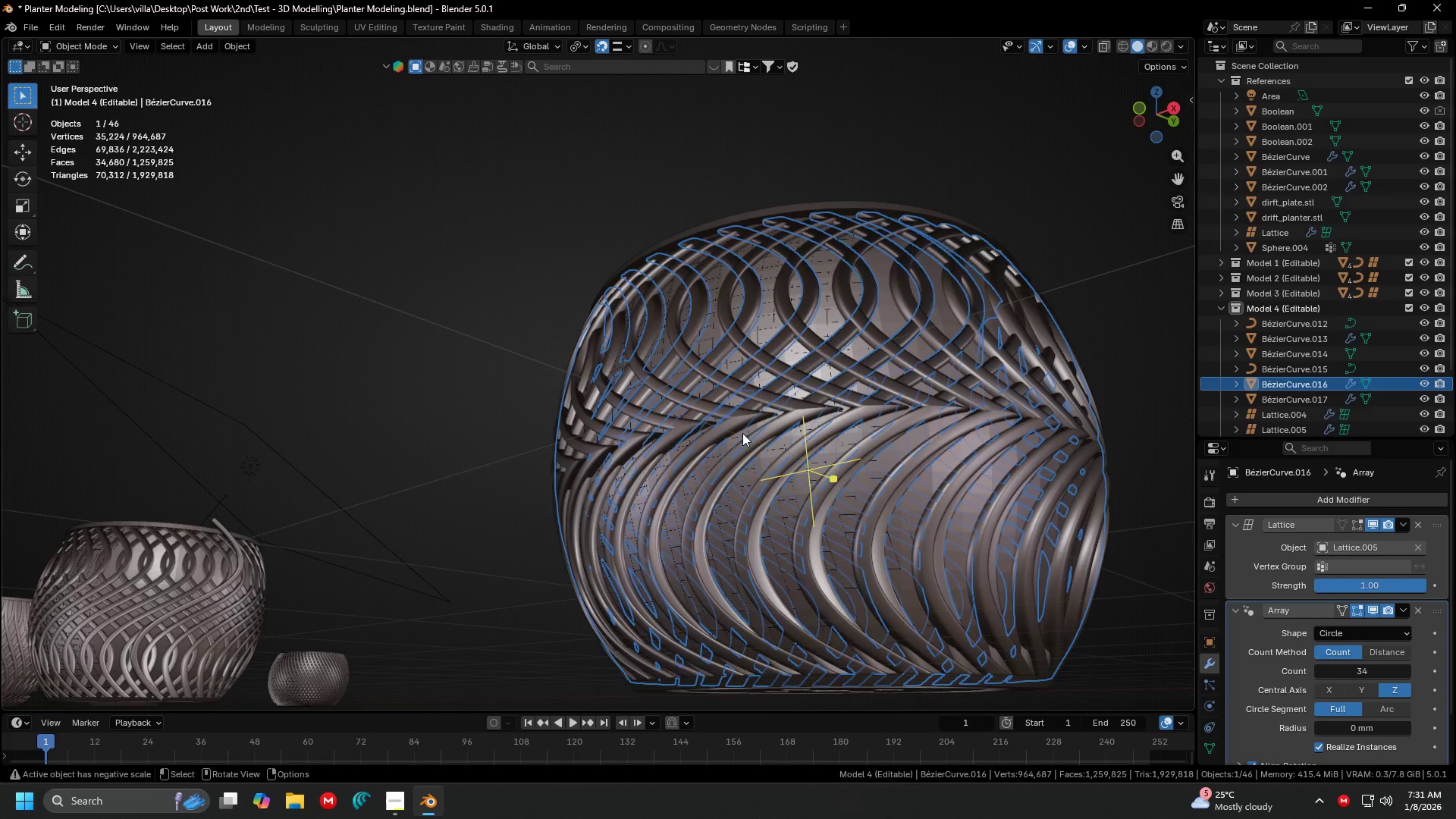 
scroll: coordinate [944, 544], scroll_direction: down, amount: 2.0
 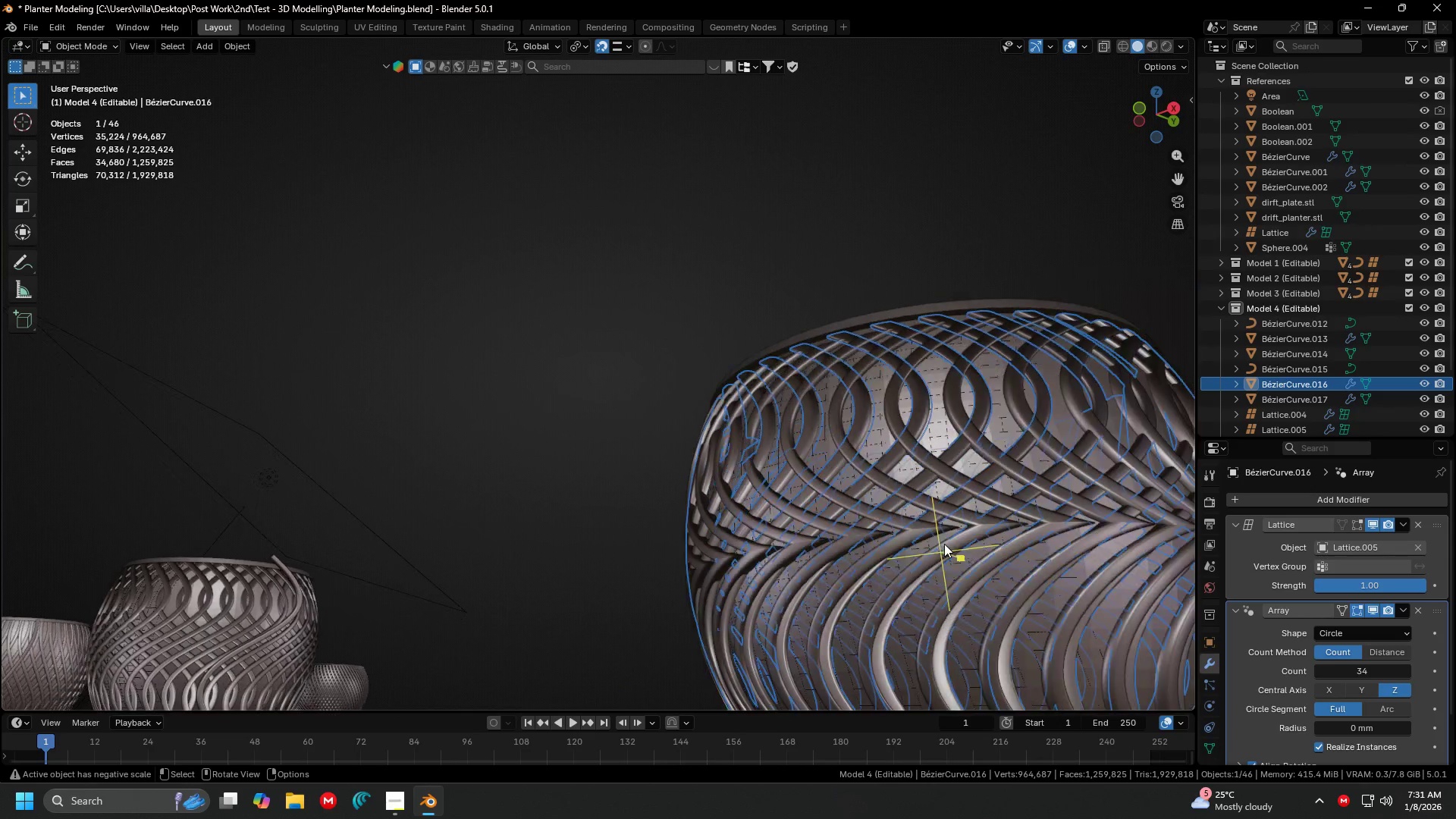 
key(Delete)
 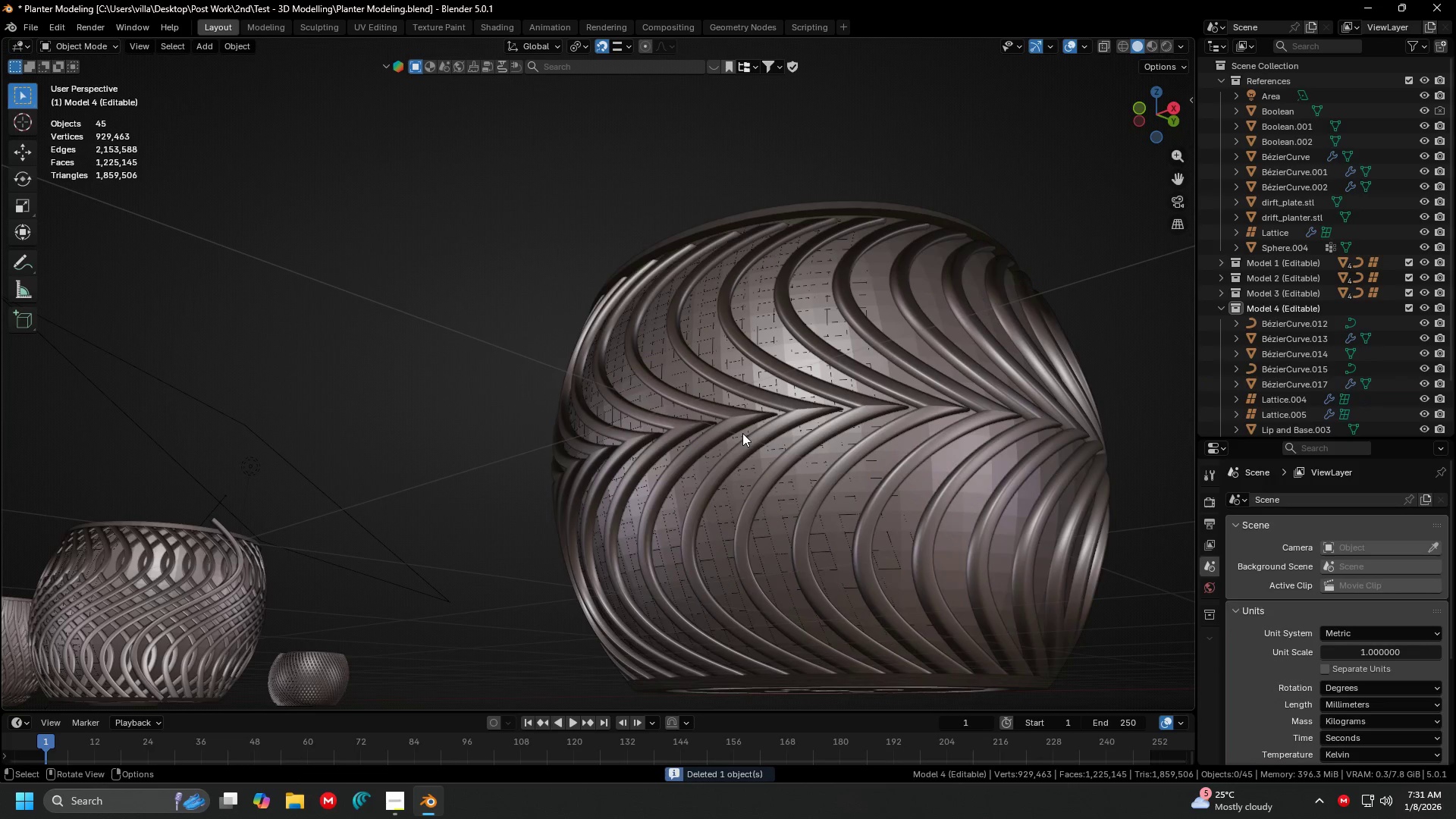 
key(Backspace)
 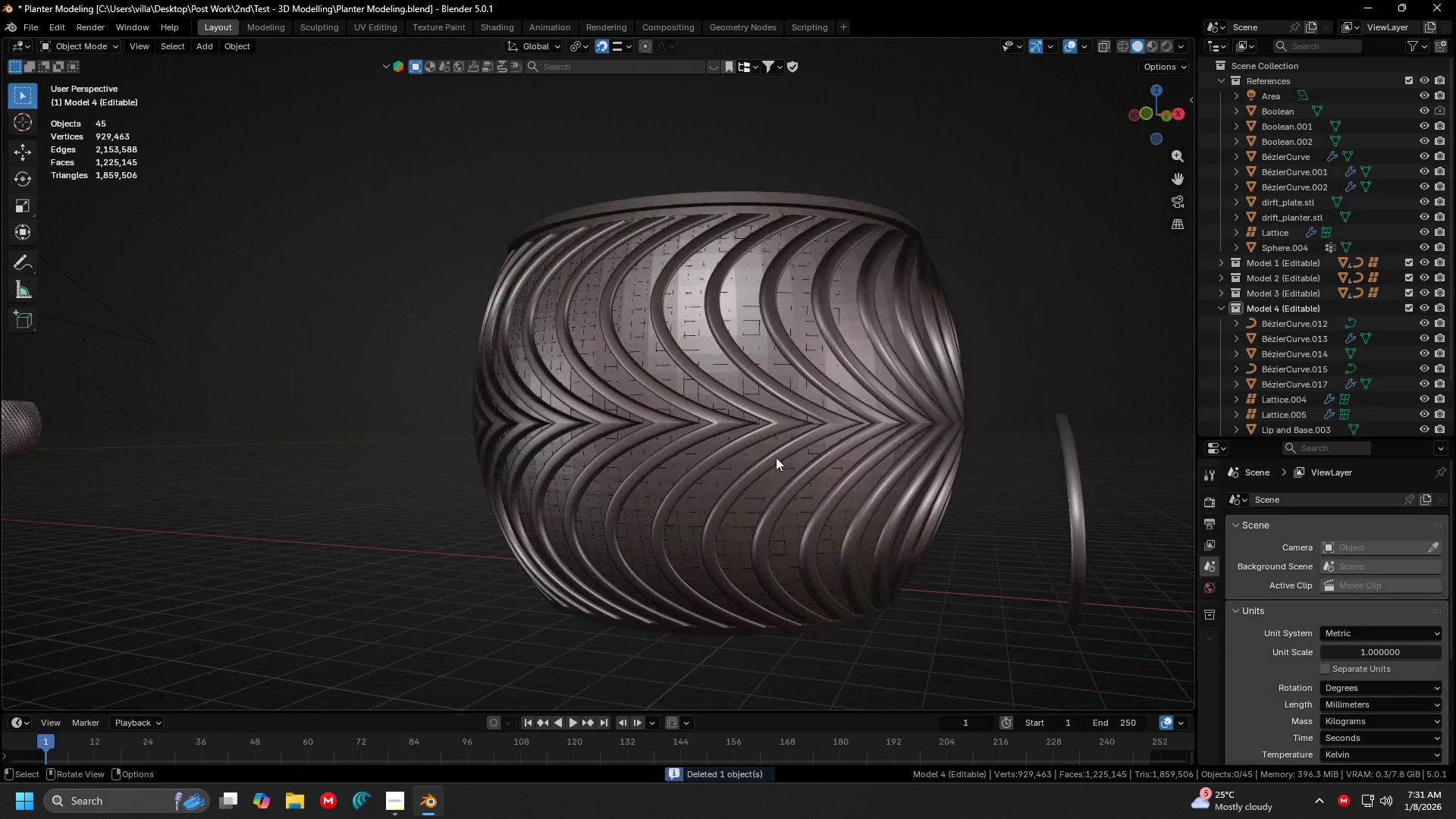 
left_click([765, 435])
 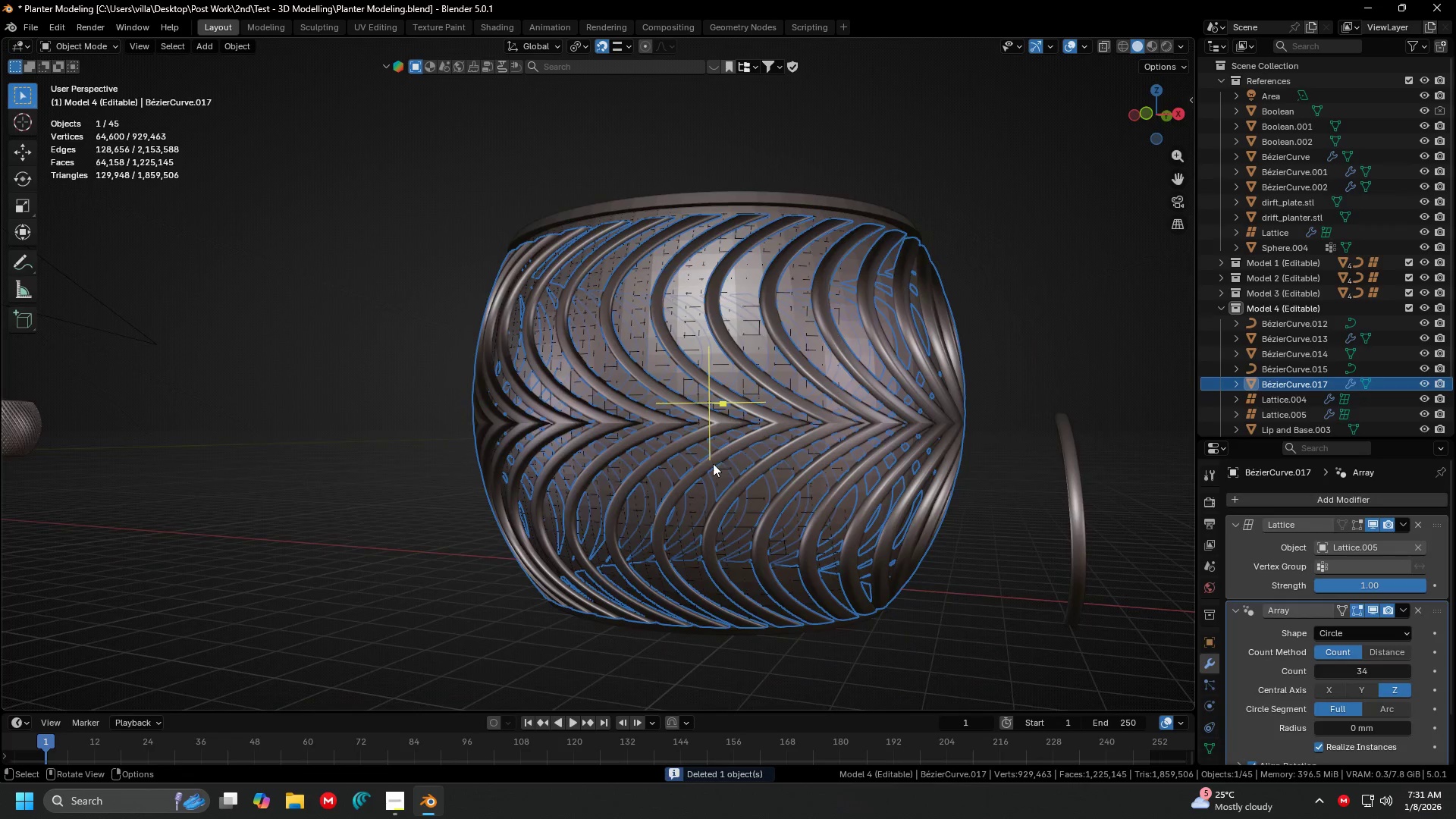 
hold_key(key=ShiftLeft, duration=0.41)
 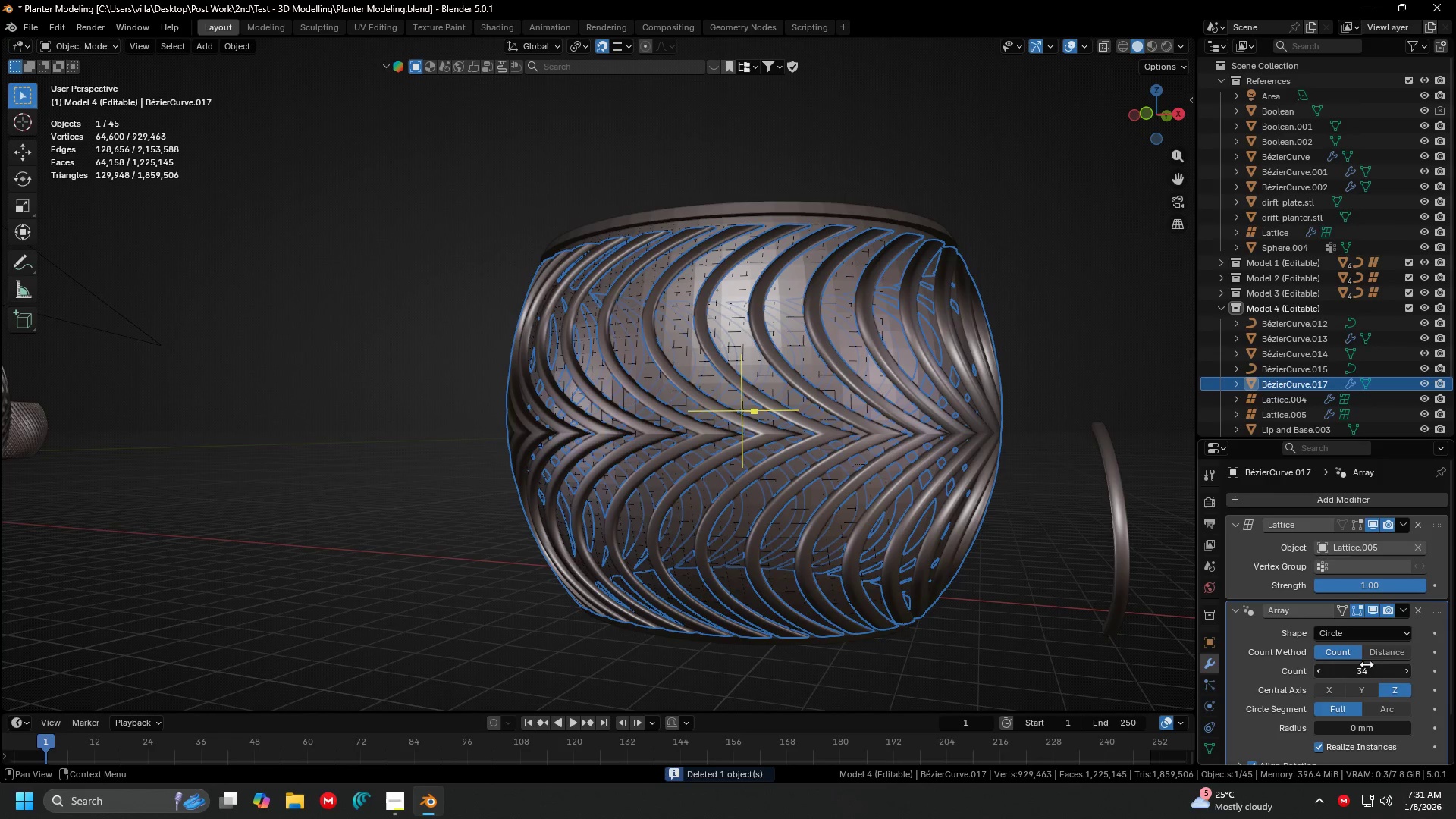 
left_click_drag(start_coordinate=[1367, 669], to_coordinate=[196, 195])
 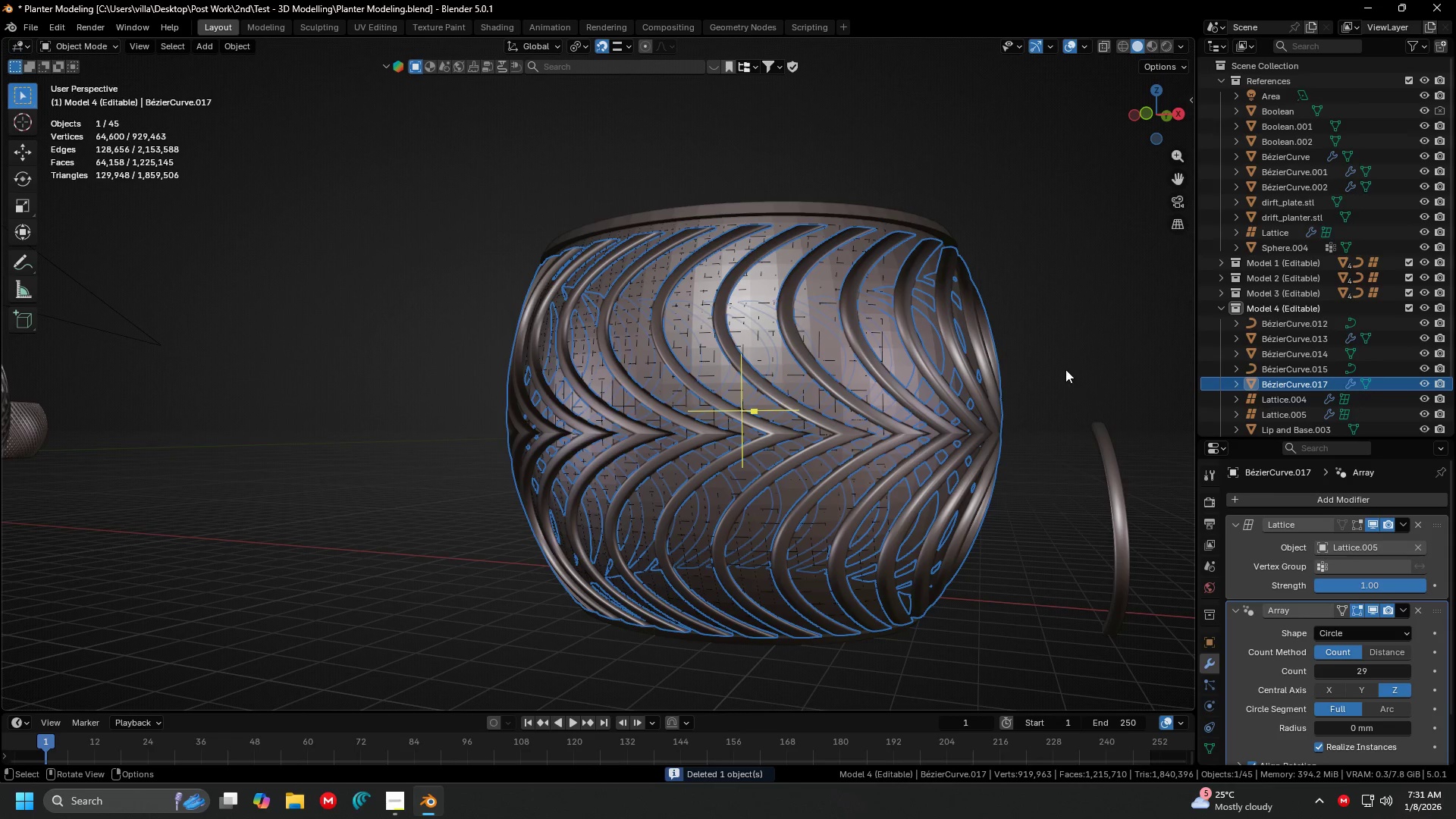 
left_click([1065, 369])
 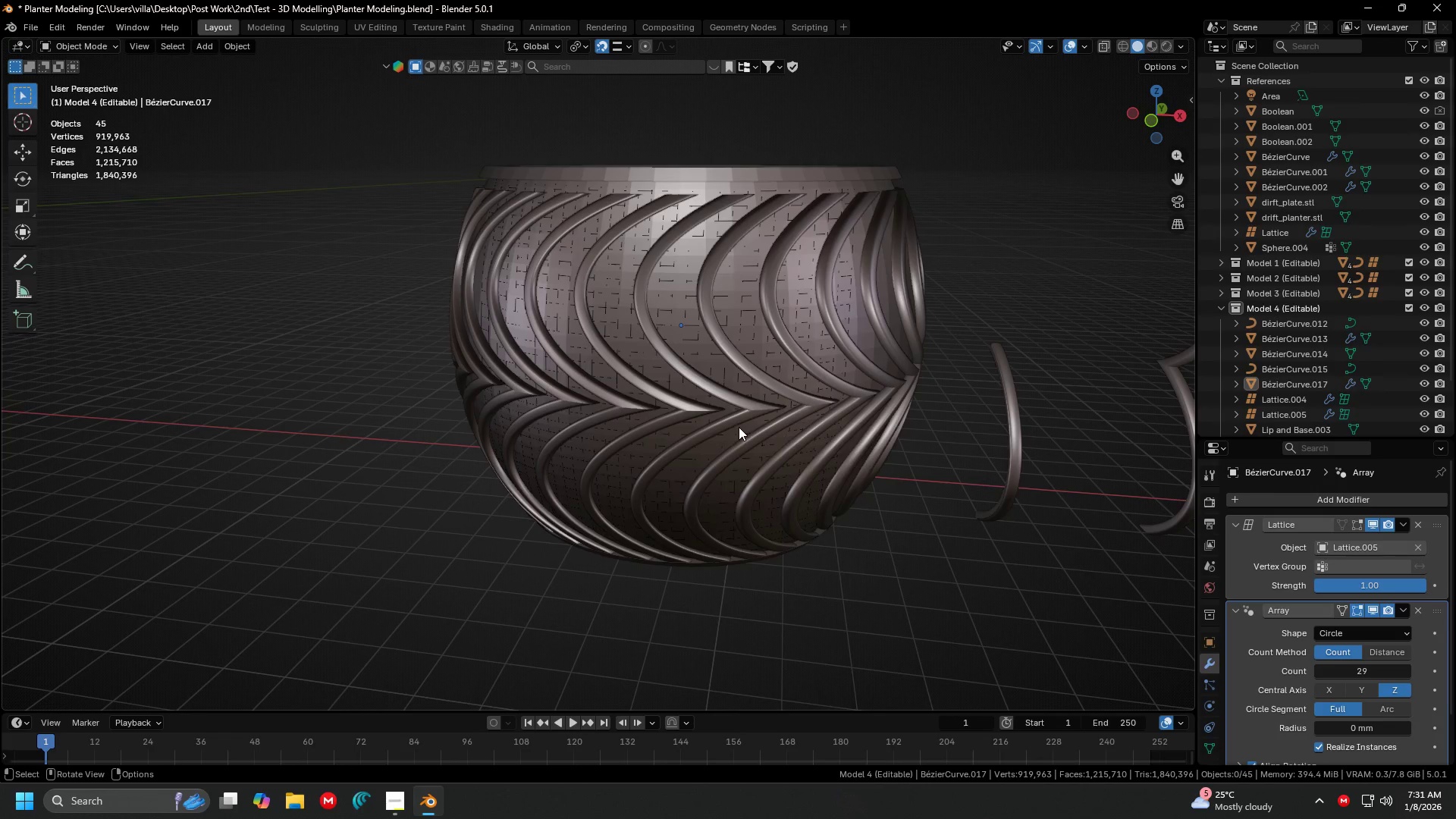 
left_click([745, 416])
 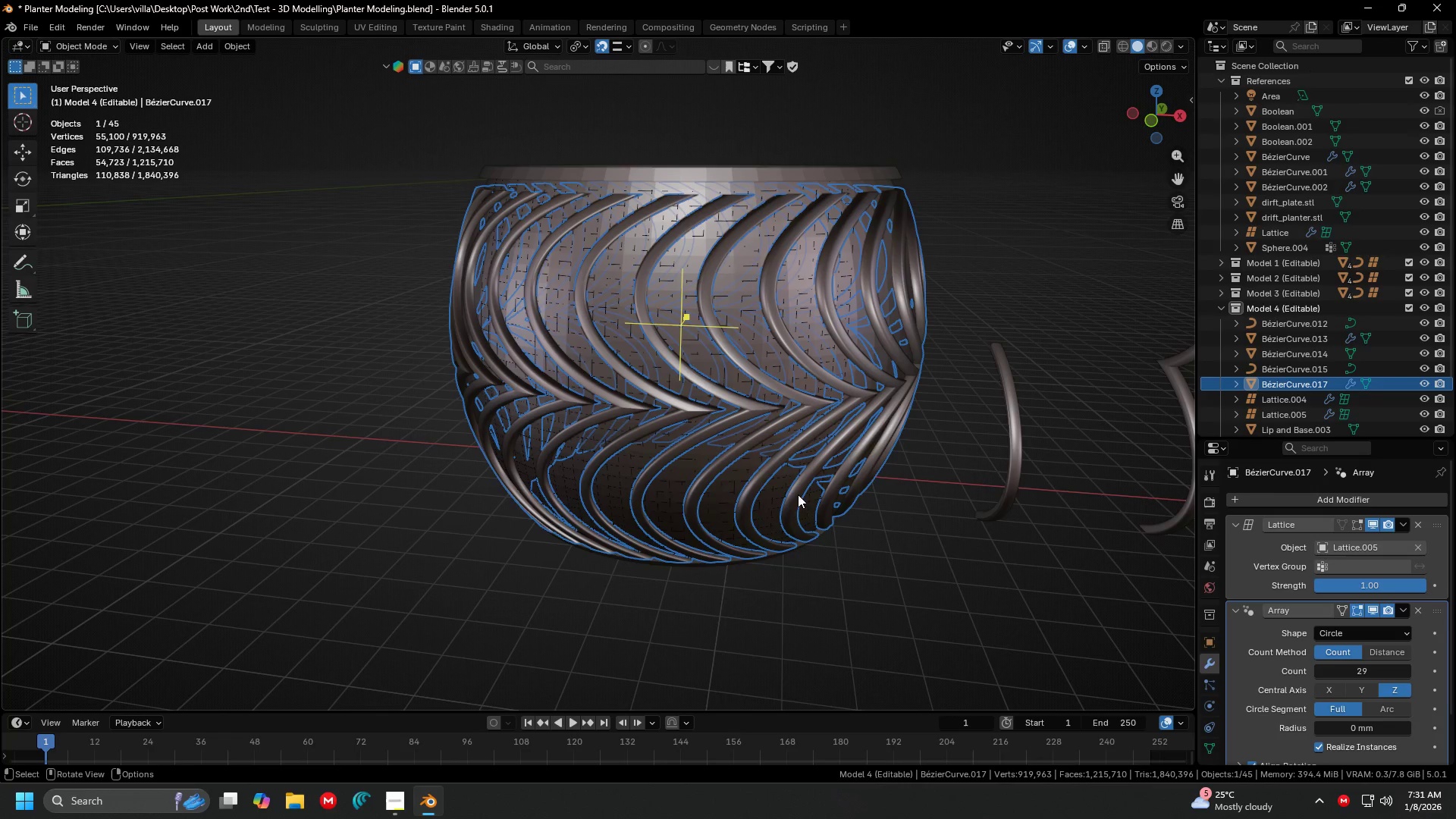 
key(Shift+D)
 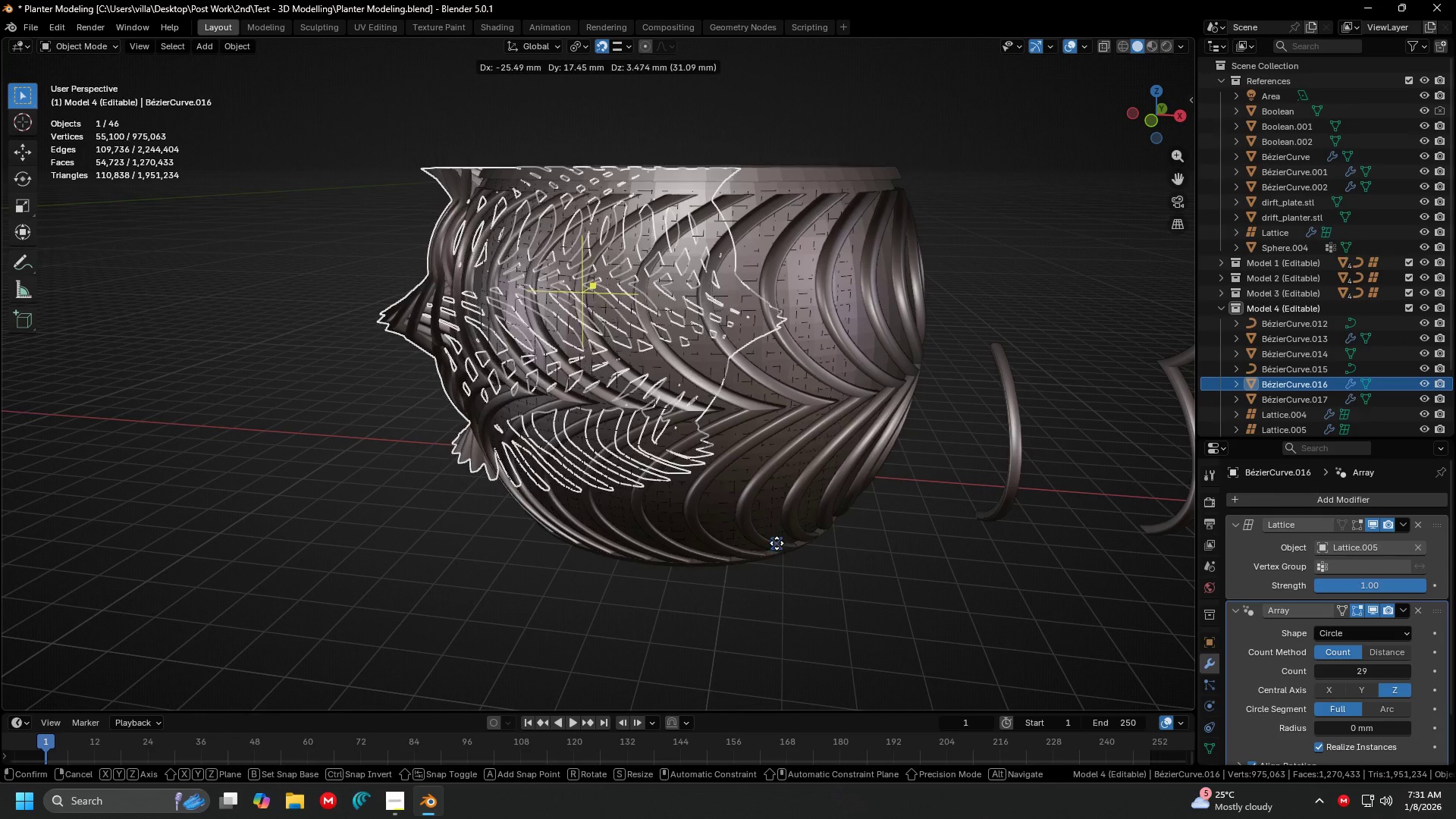 
right_click([777, 543])
 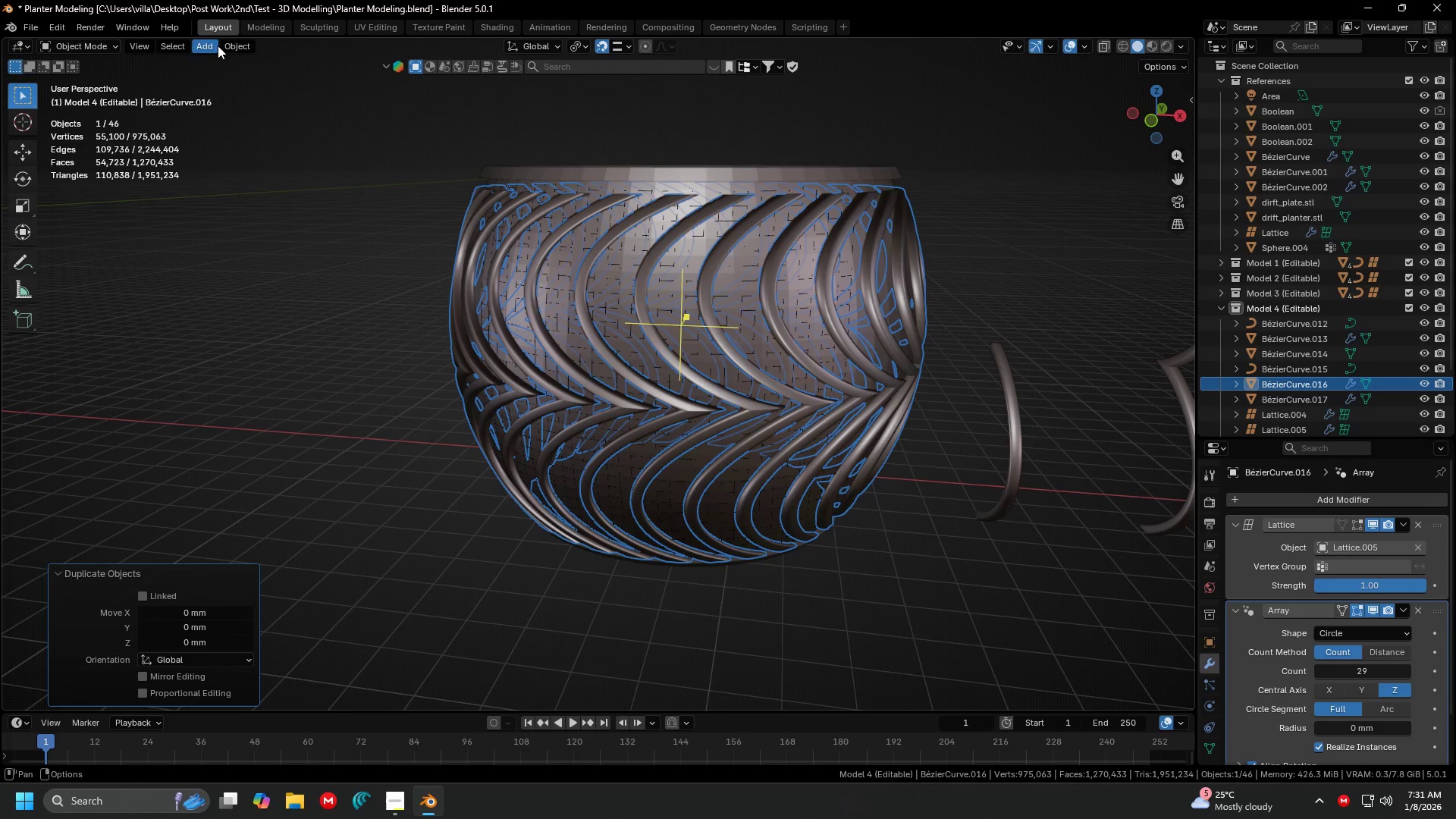 
double_click([274, 91])
 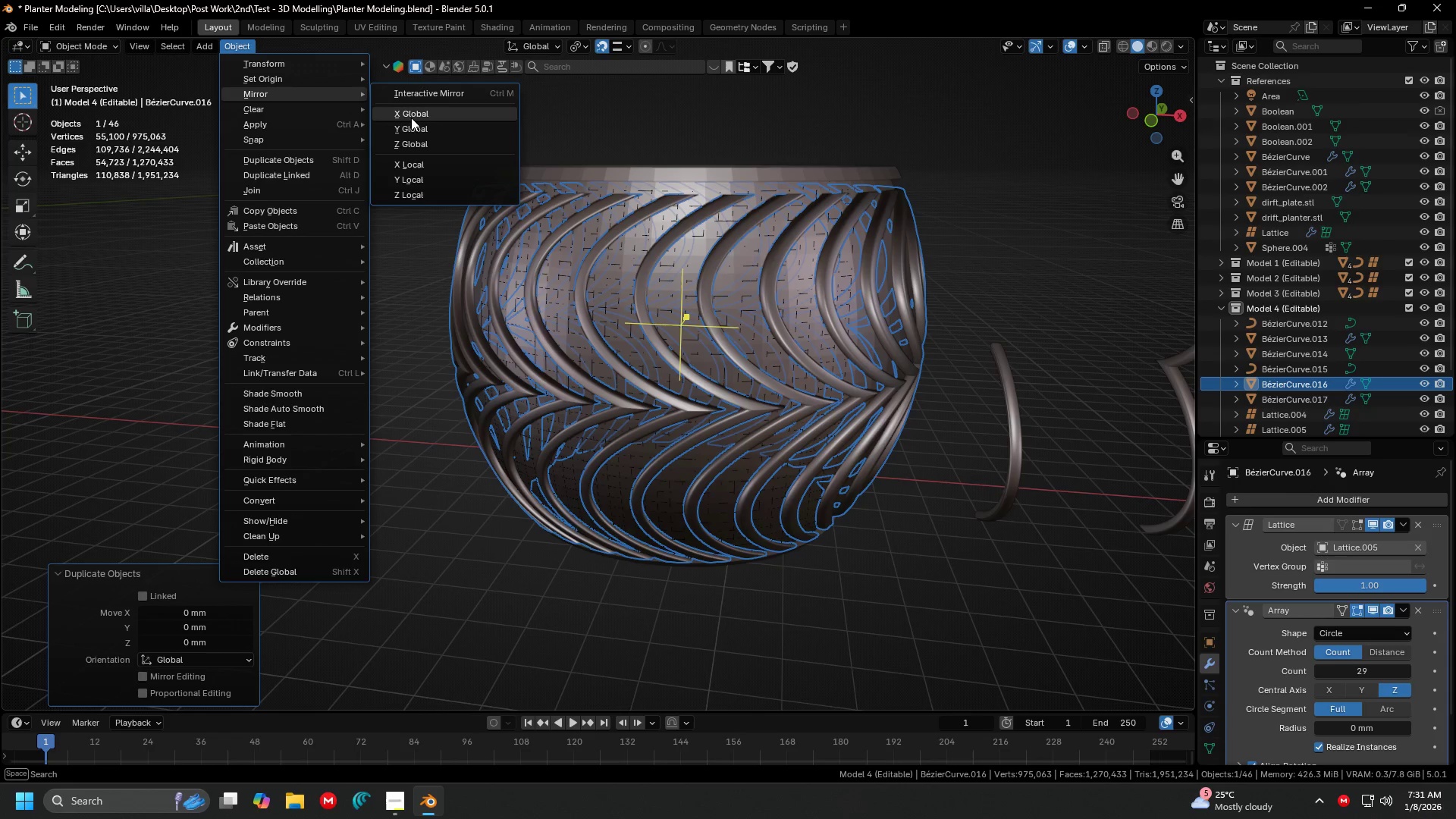 
left_click([412, 117])
 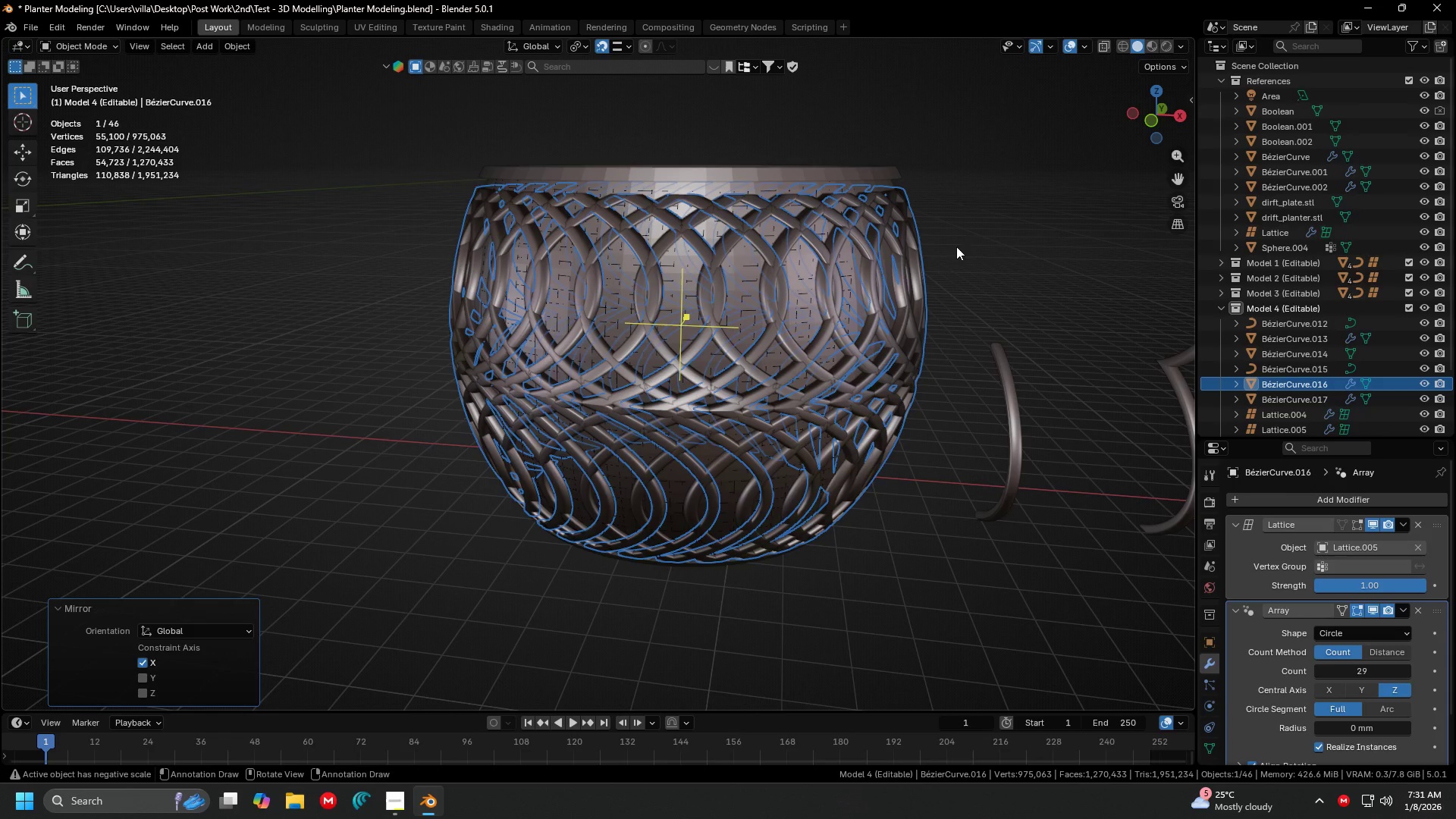 
left_click([981, 235])
 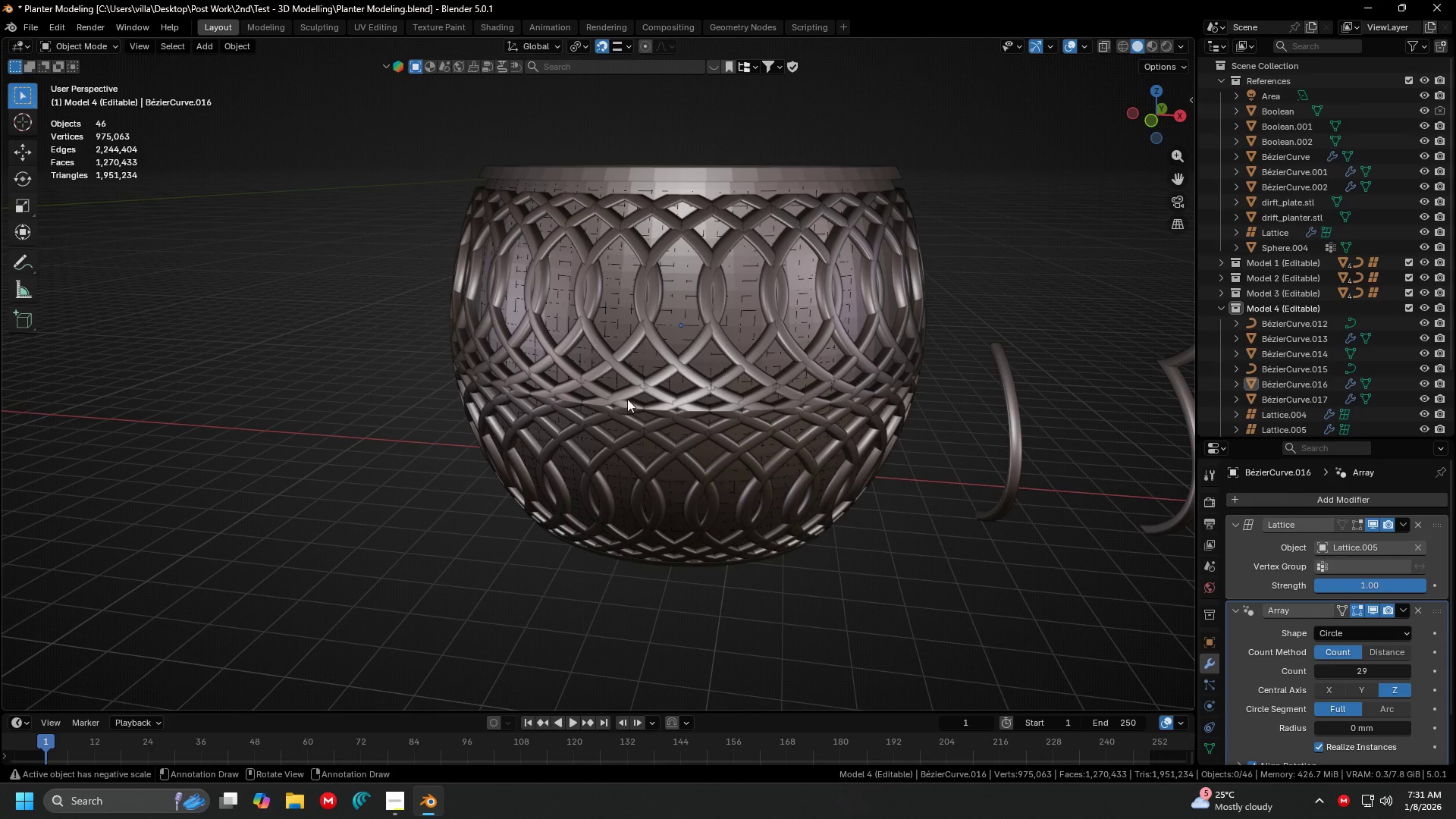 
scroll: coordinate [607, 439], scroll_direction: up, amount: 2.0
 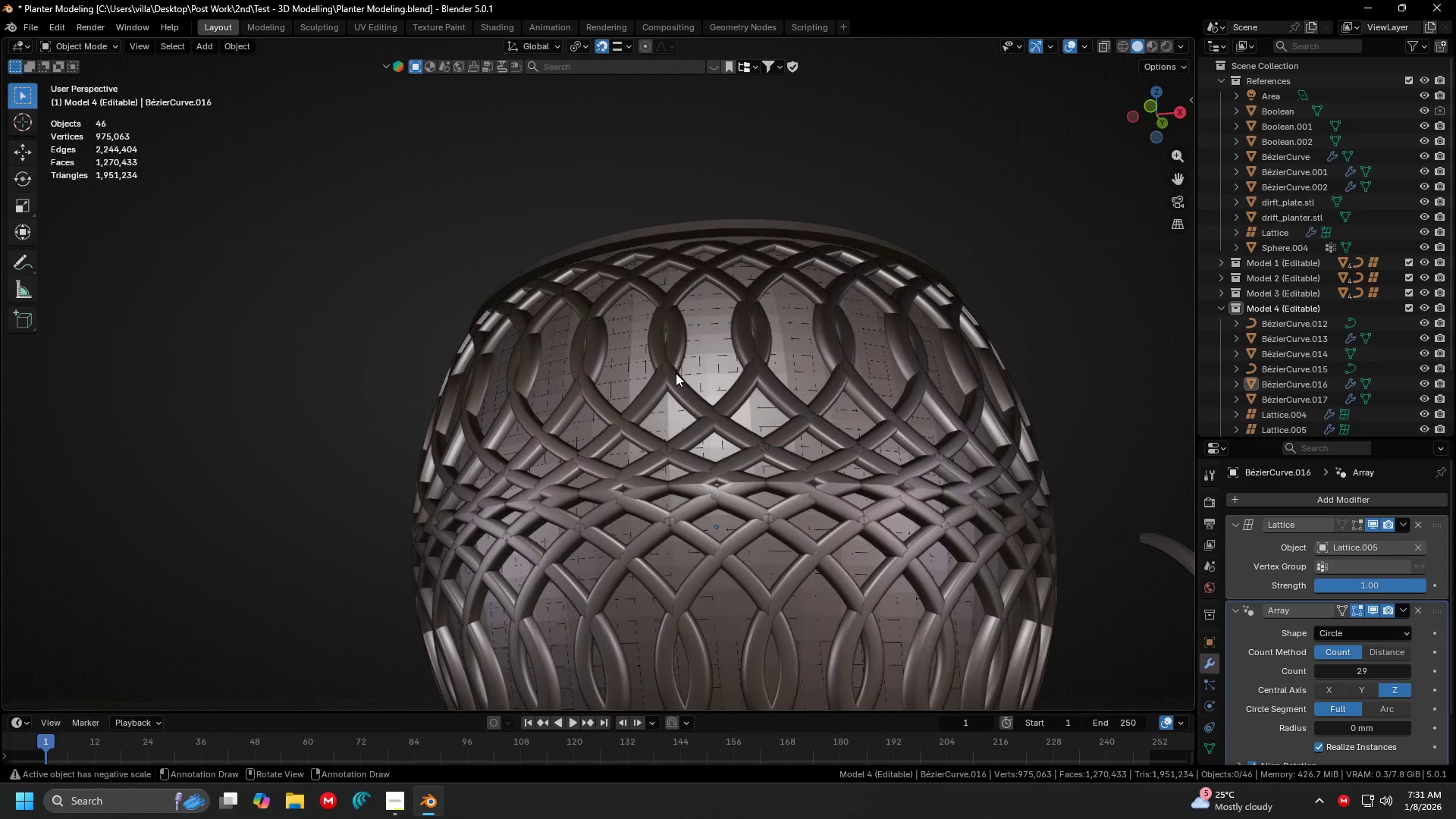 
key(Shift+ShiftLeft)
 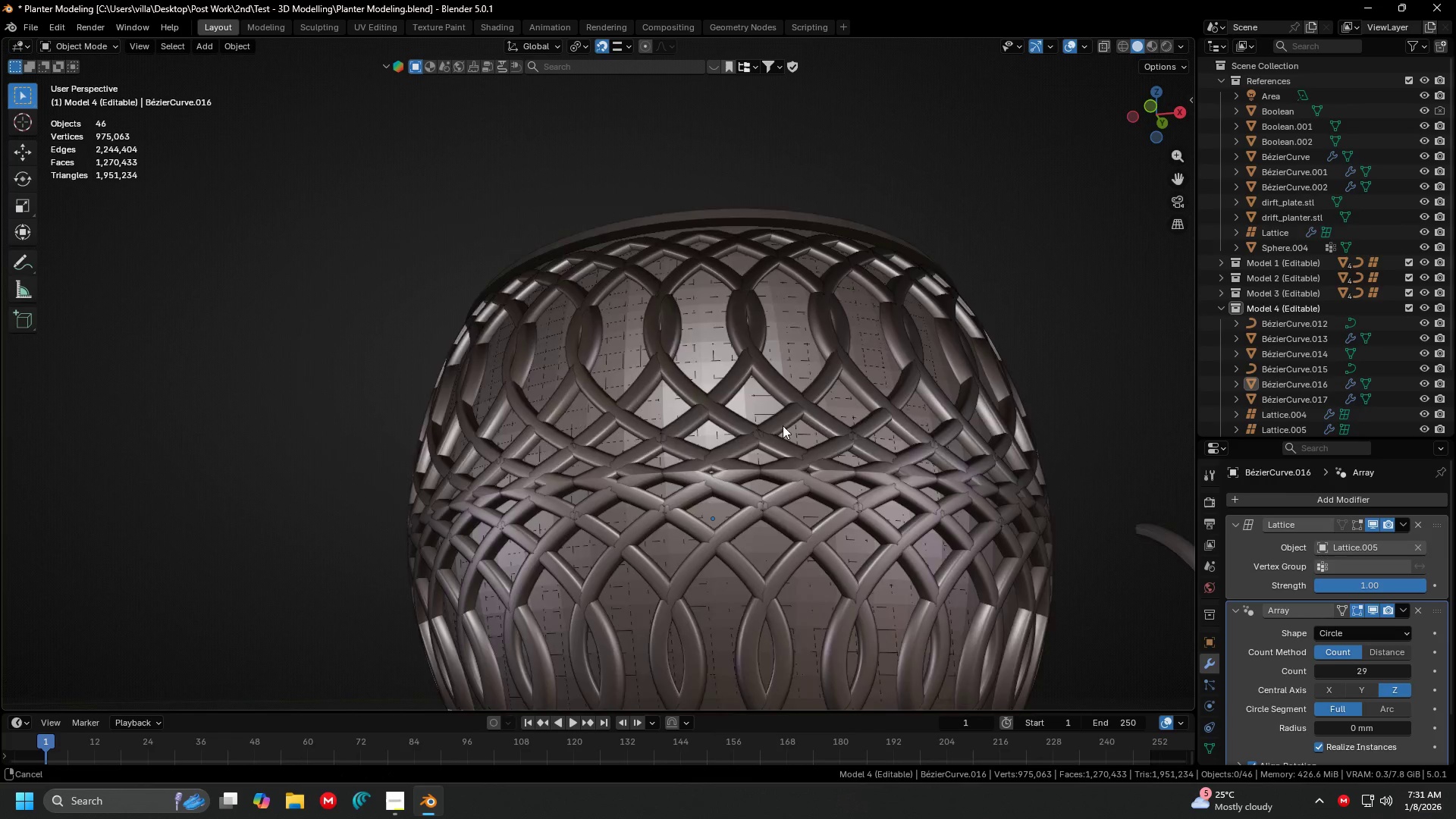 
hold_key(key=ShiftLeft, duration=0.34)
scroll: coordinate [399, 344], scroll_direction: down, amount: 8.0
 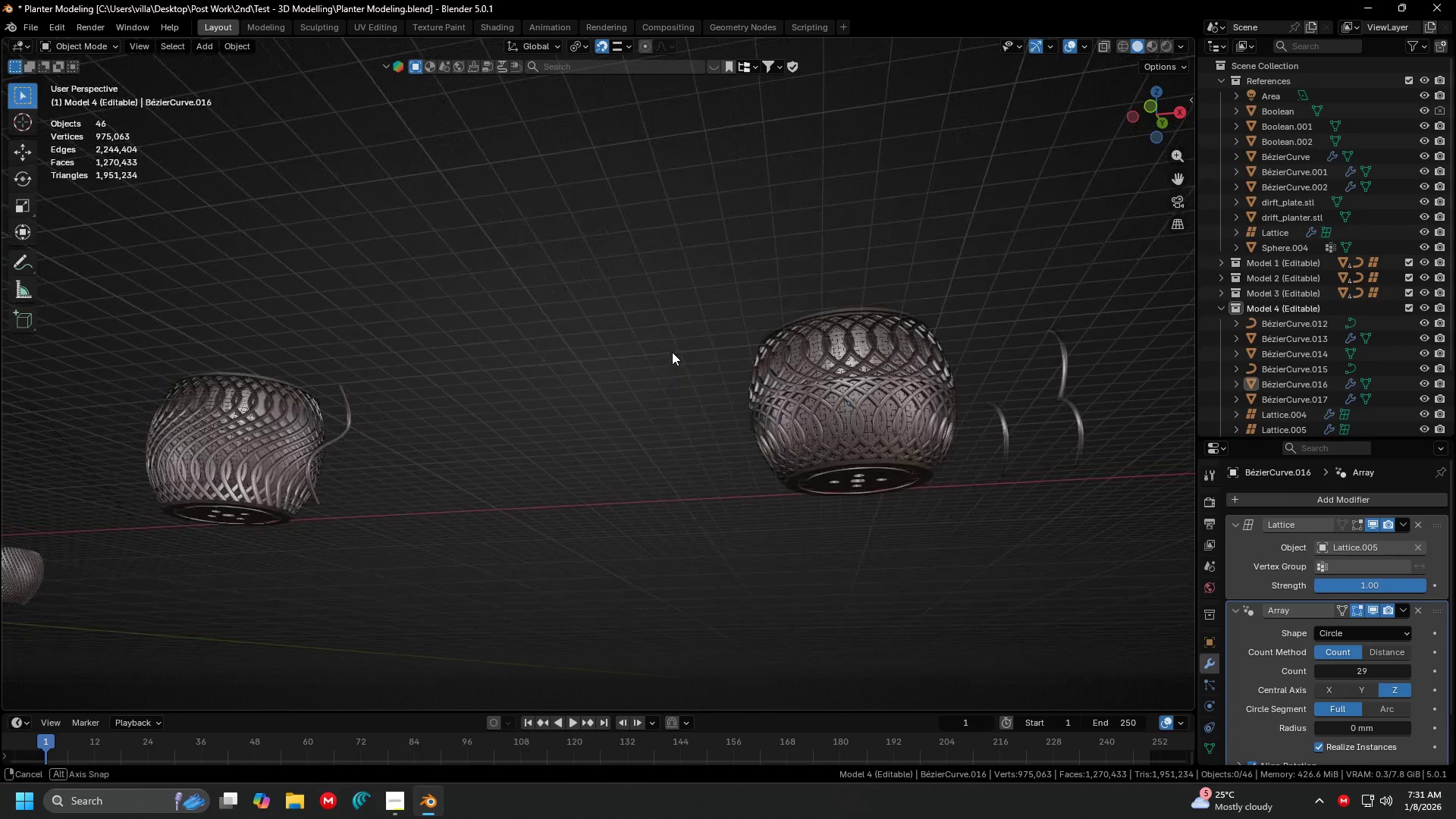 
hold_key(key=ShiftLeft, duration=0.61)
 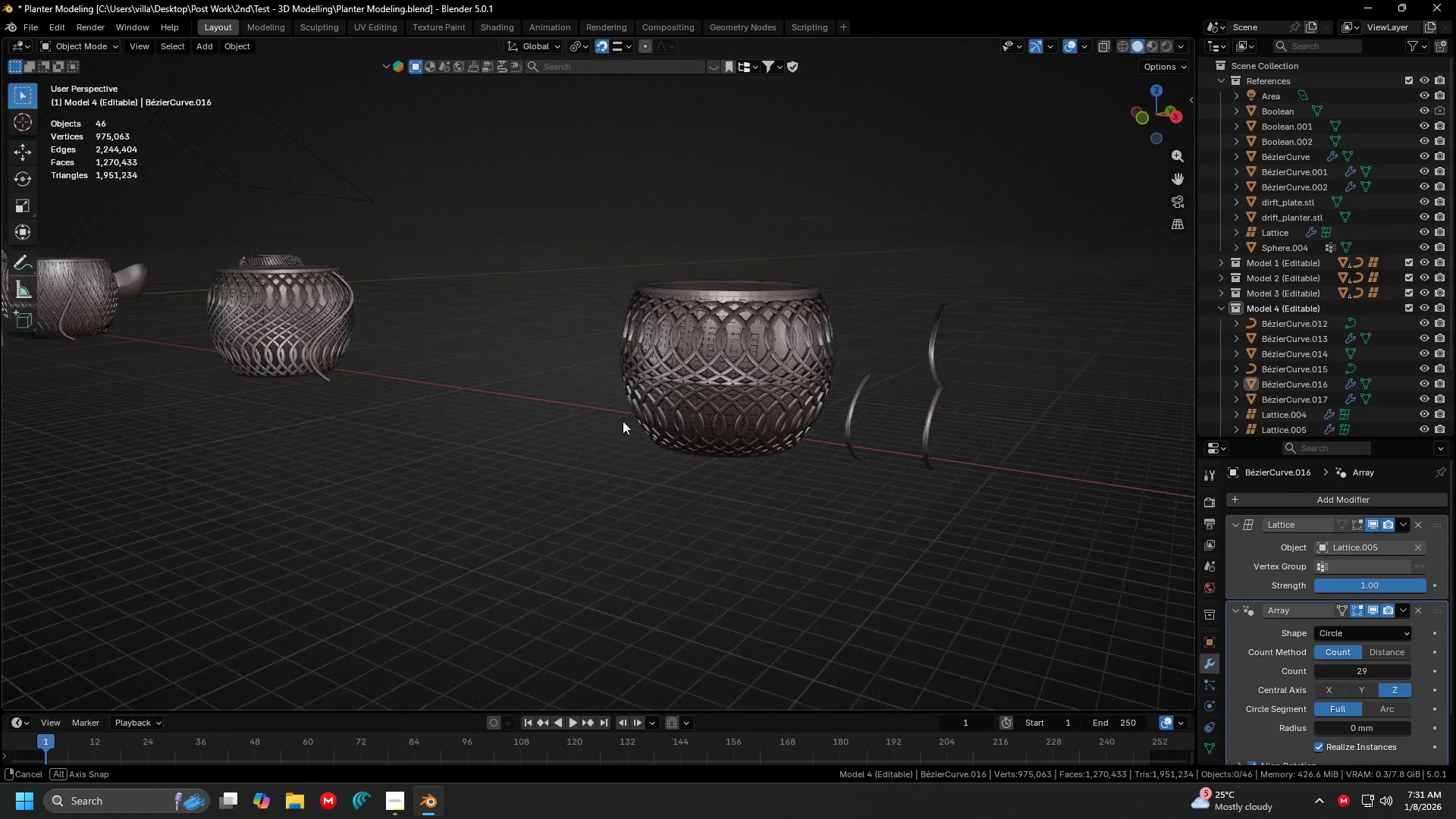 
scroll: coordinate [612, 414], scroll_direction: up, amount: 5.0
 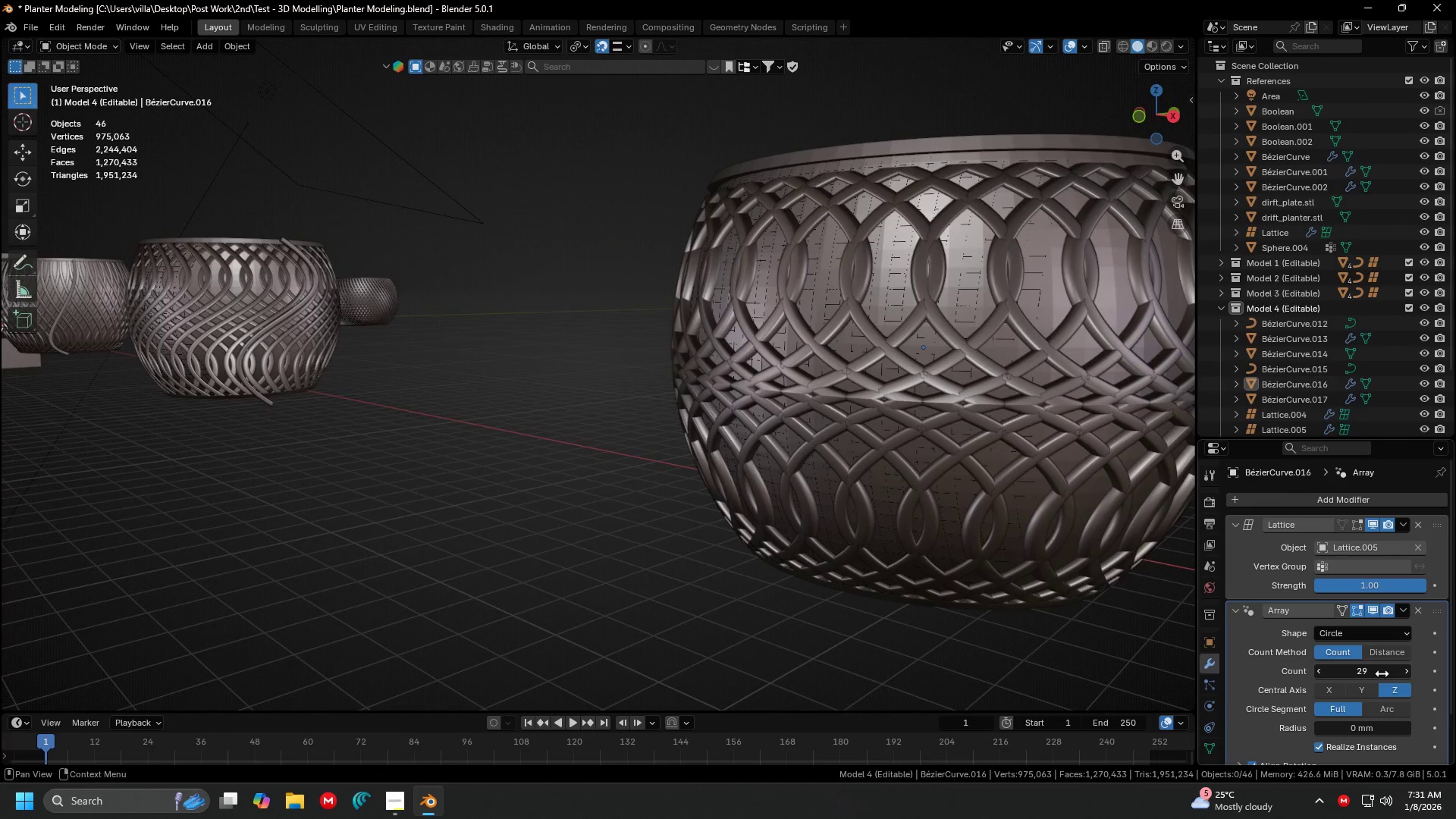 
left_click_drag(start_coordinate=[1363, 673], to_coordinate=[215, 209])
 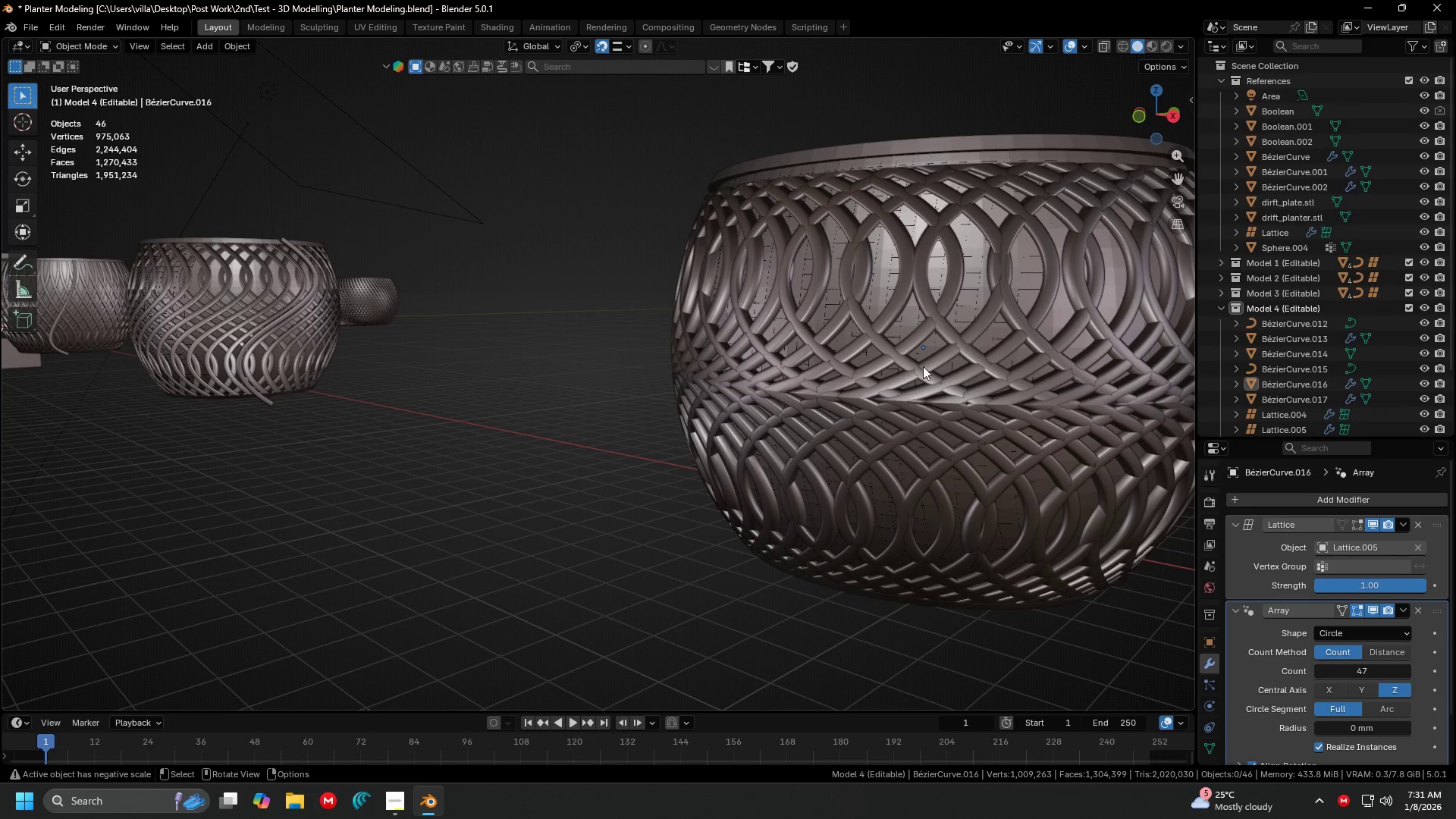 
left_click([917, 366])
 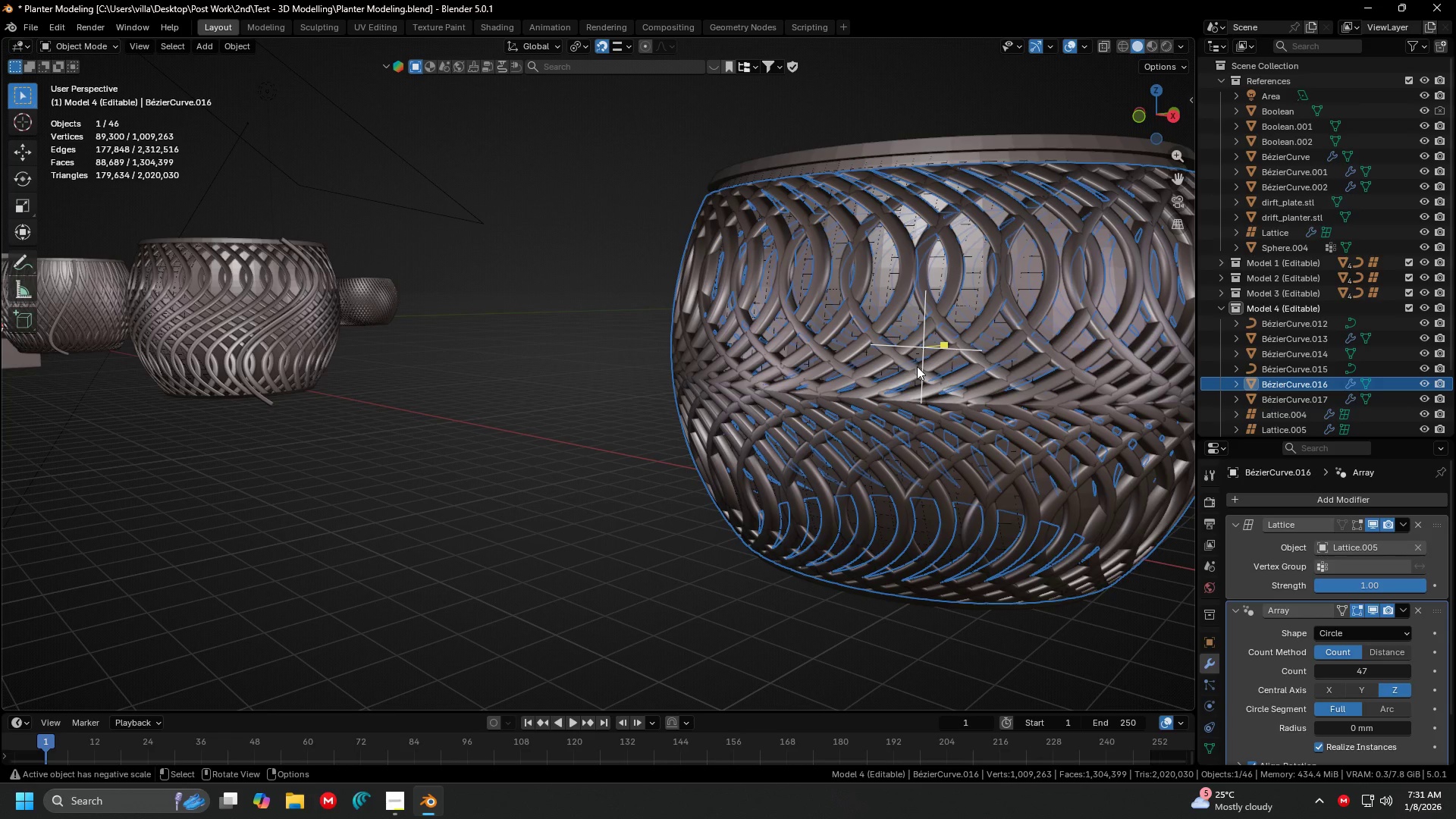 
left_click([917, 366])
 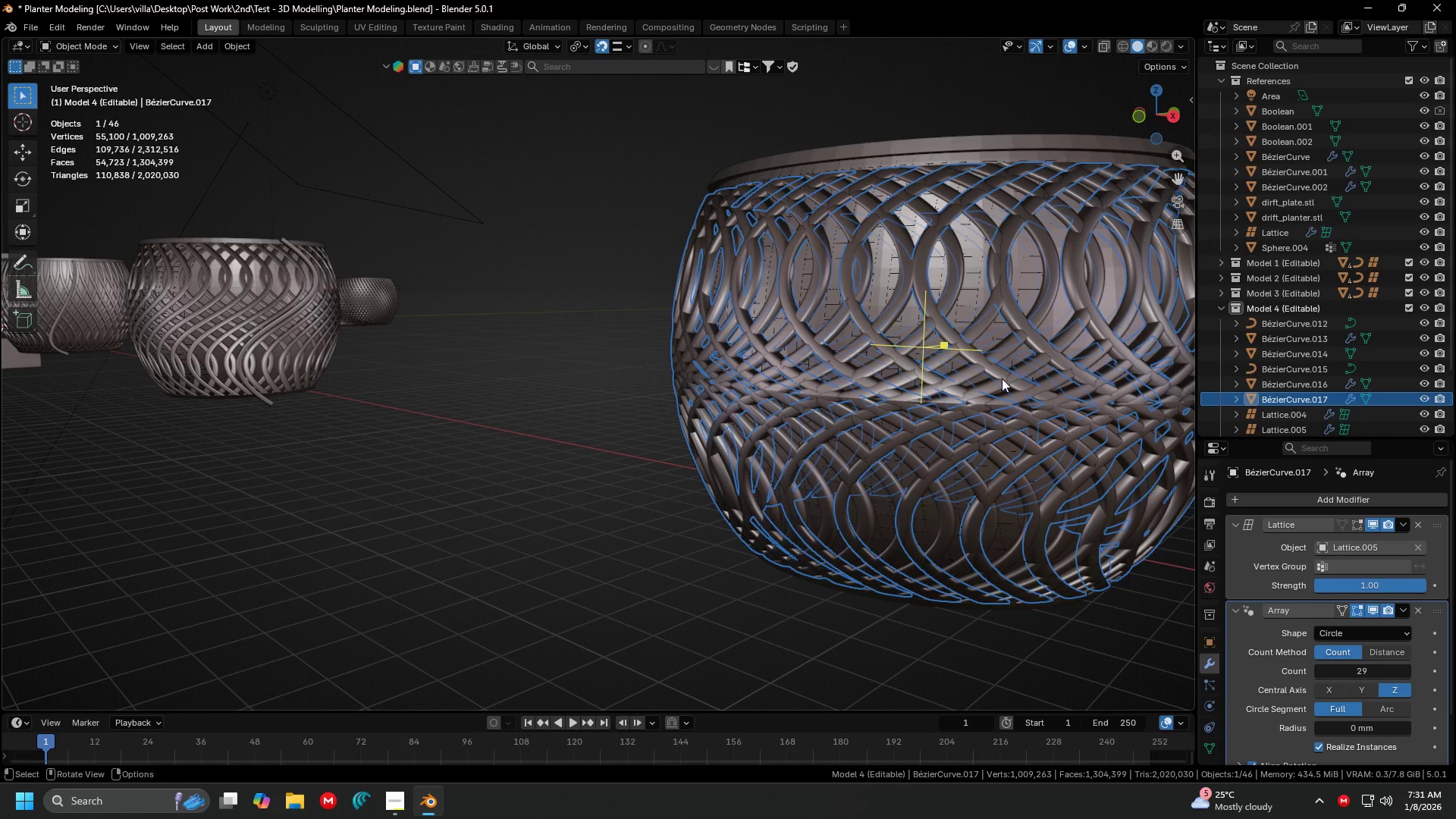 
key(Control+ControlLeft)
 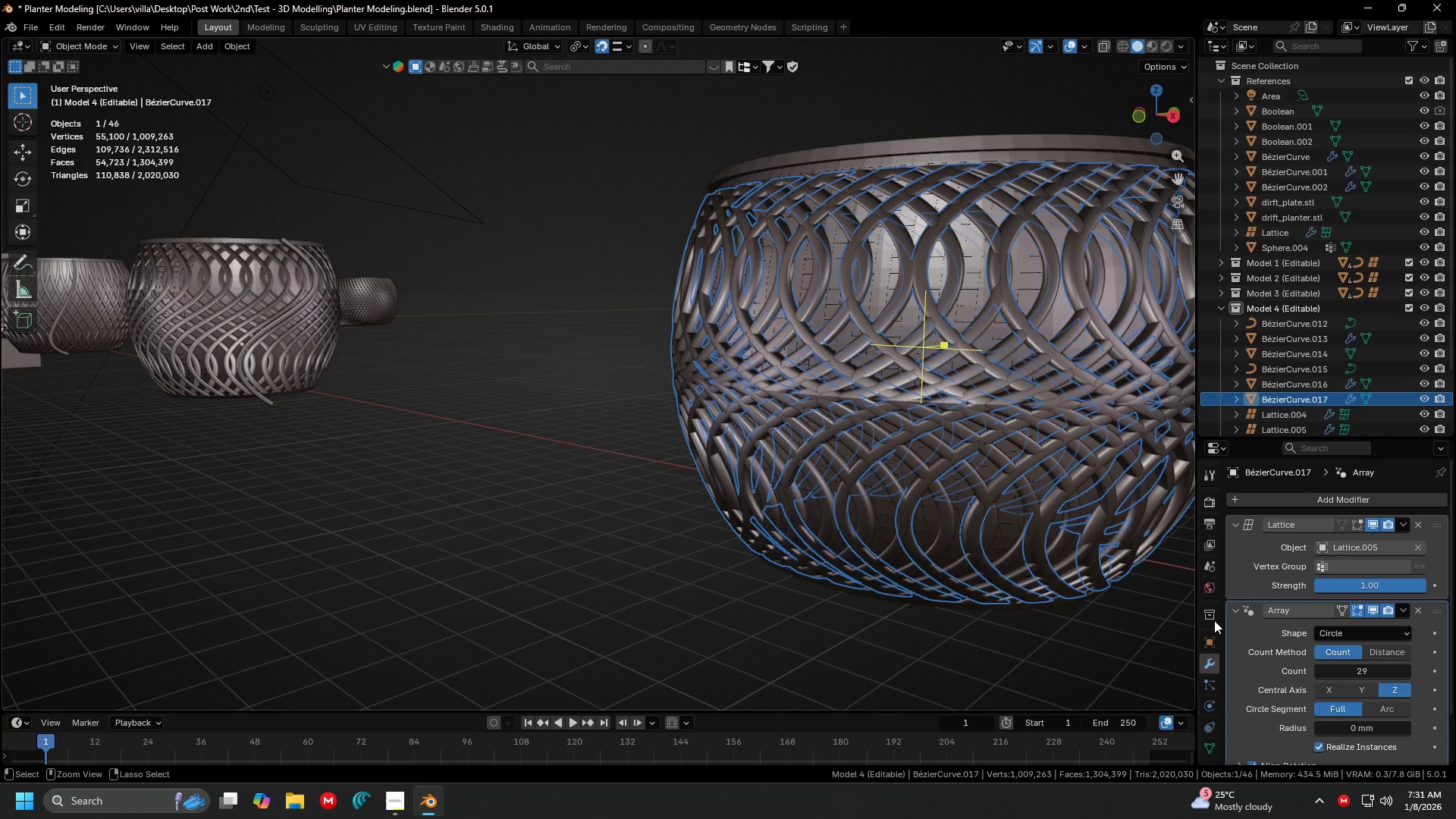 
key(Control+Z)
 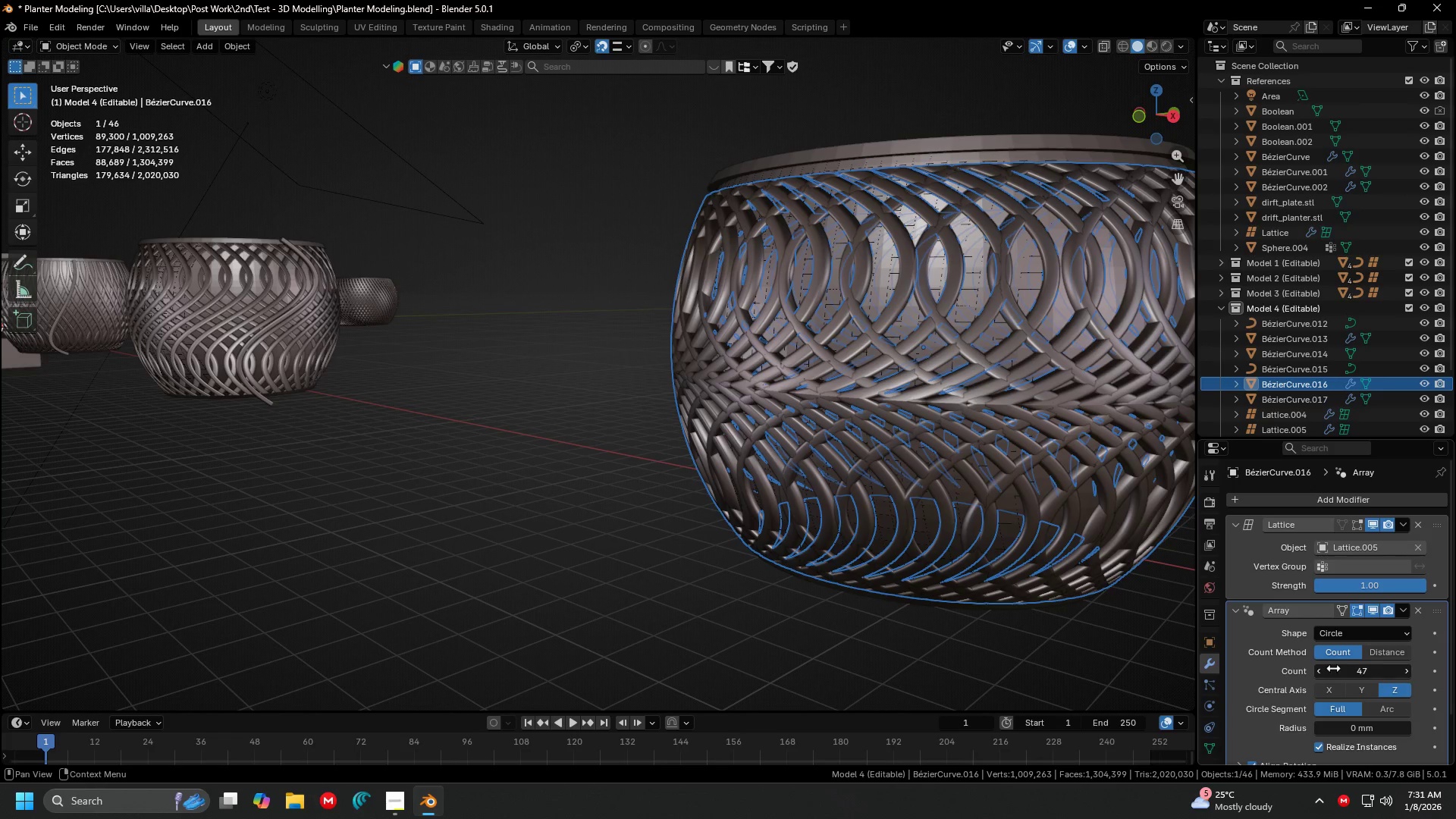 
left_click([1341, 667])
 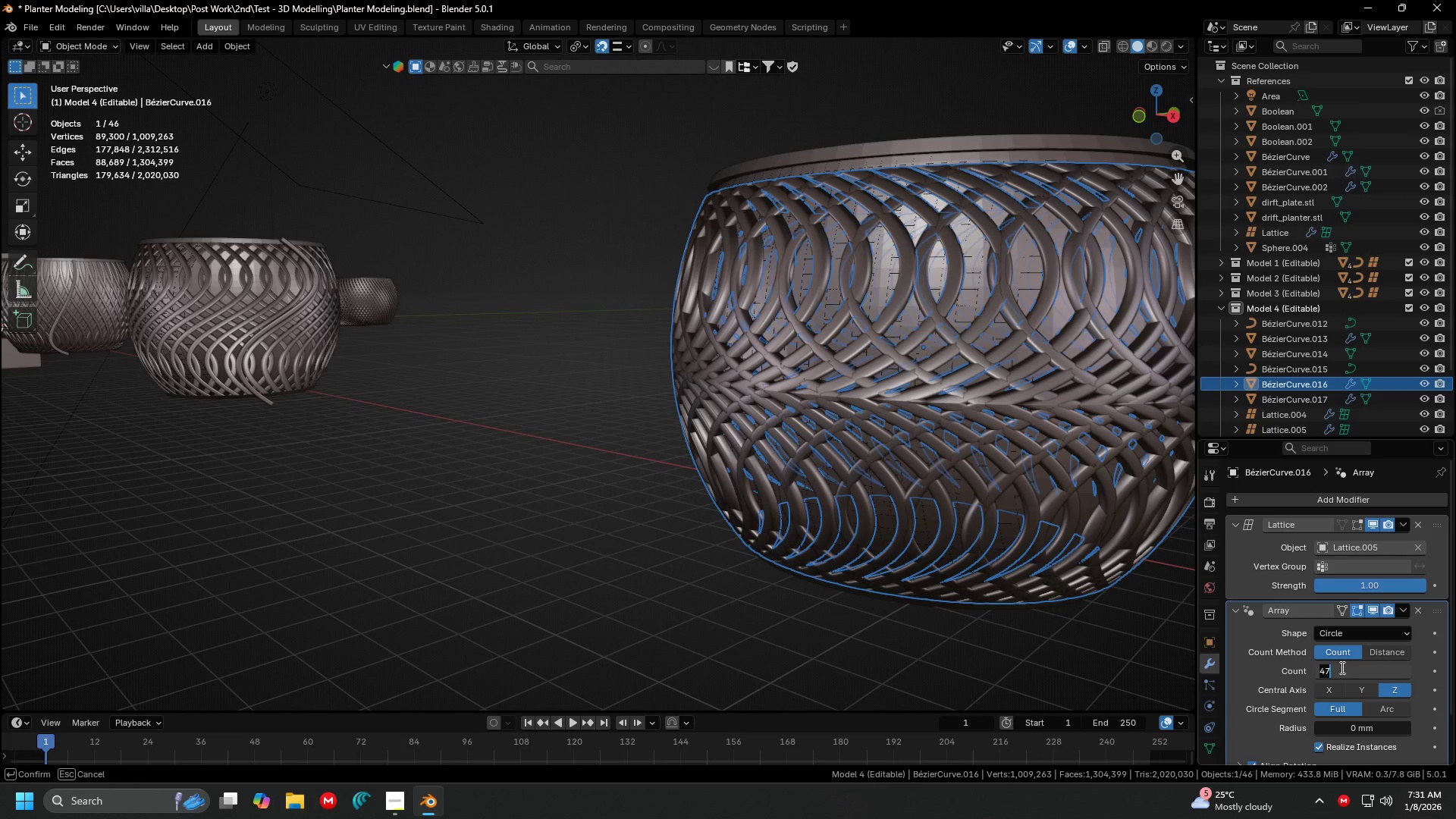 
type(209)
key(Backspace)
 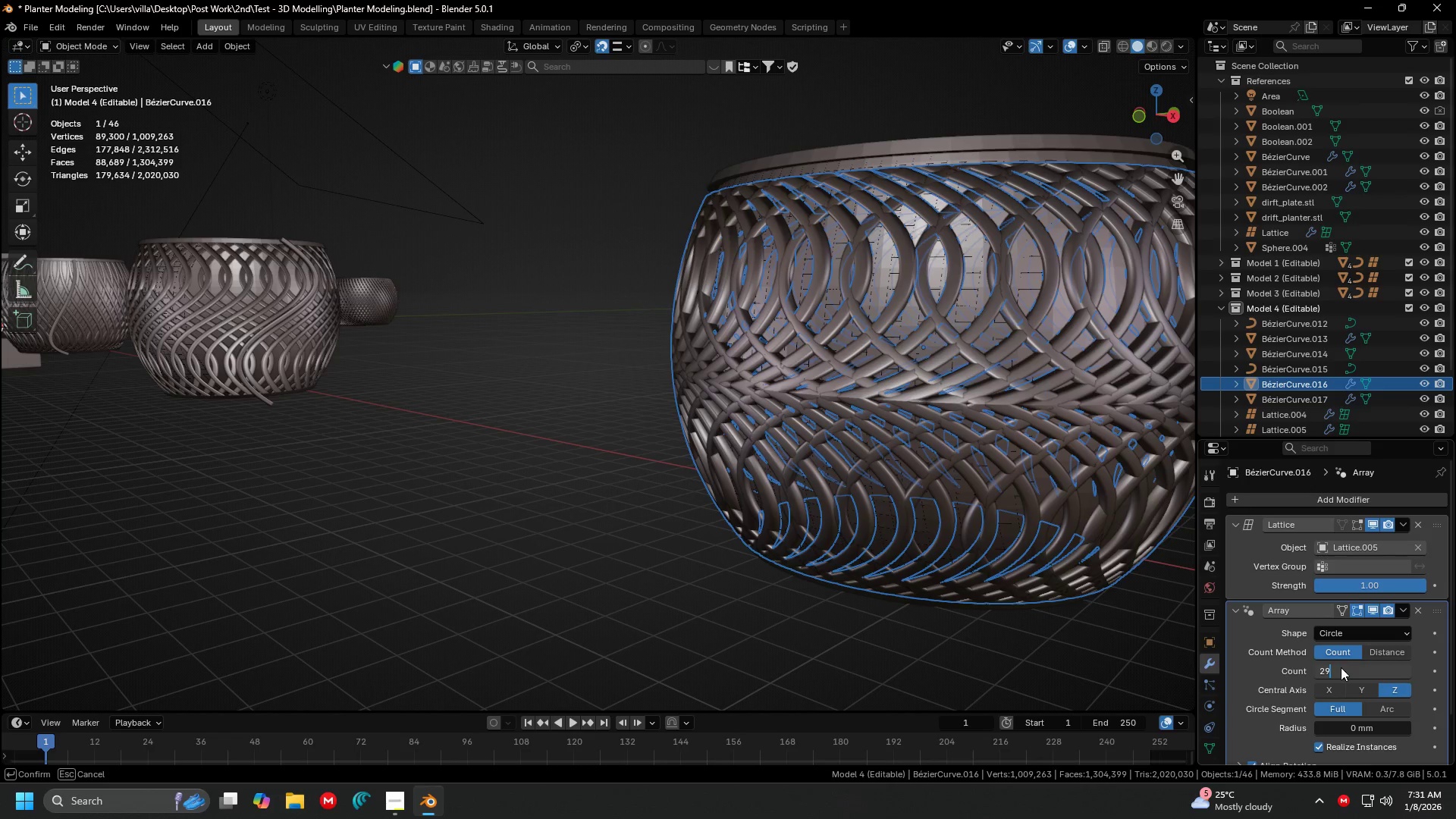 
key(Enter)
 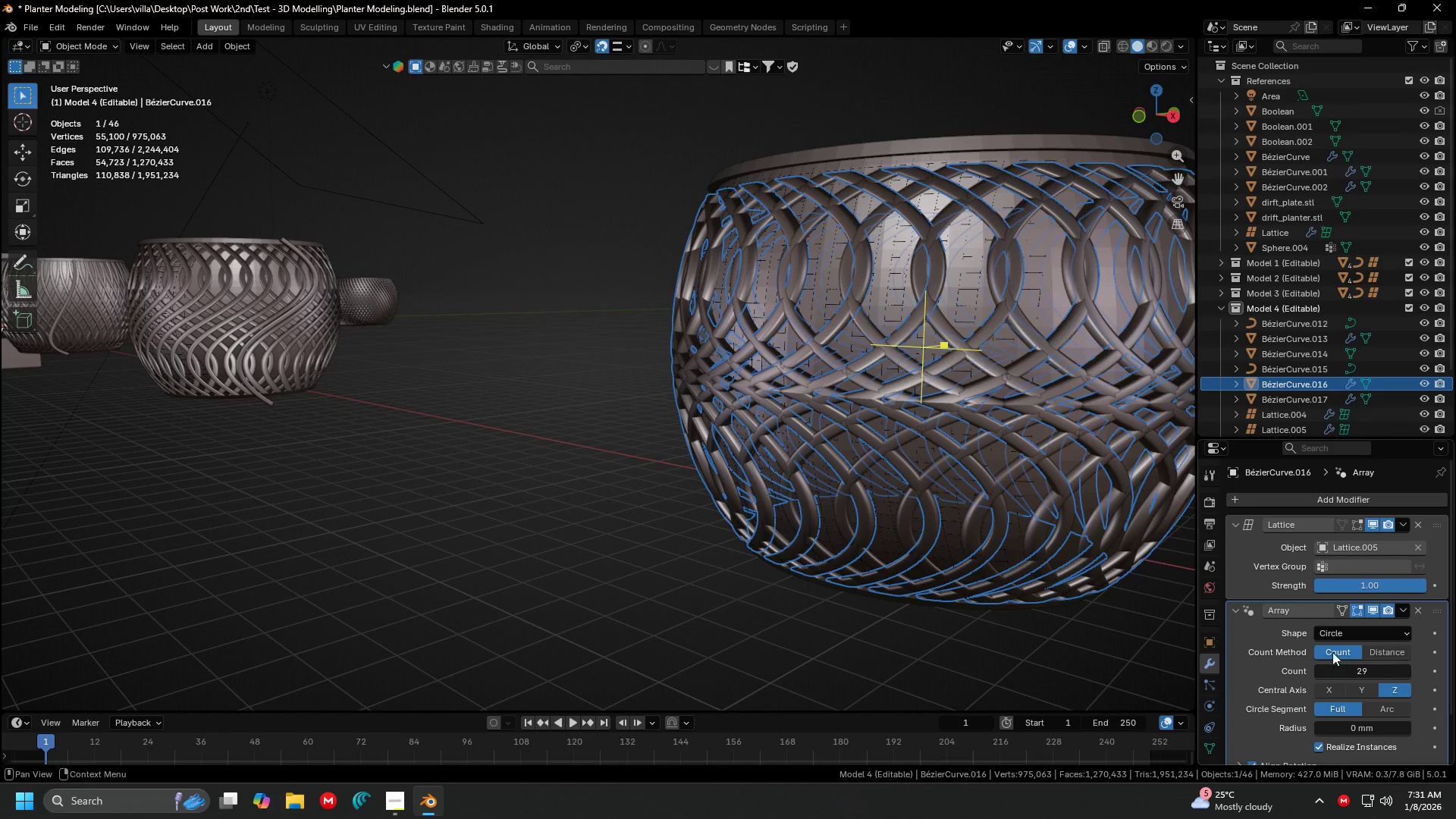 
scroll: coordinate [560, 349], scroll_direction: none, amount: 0.0
 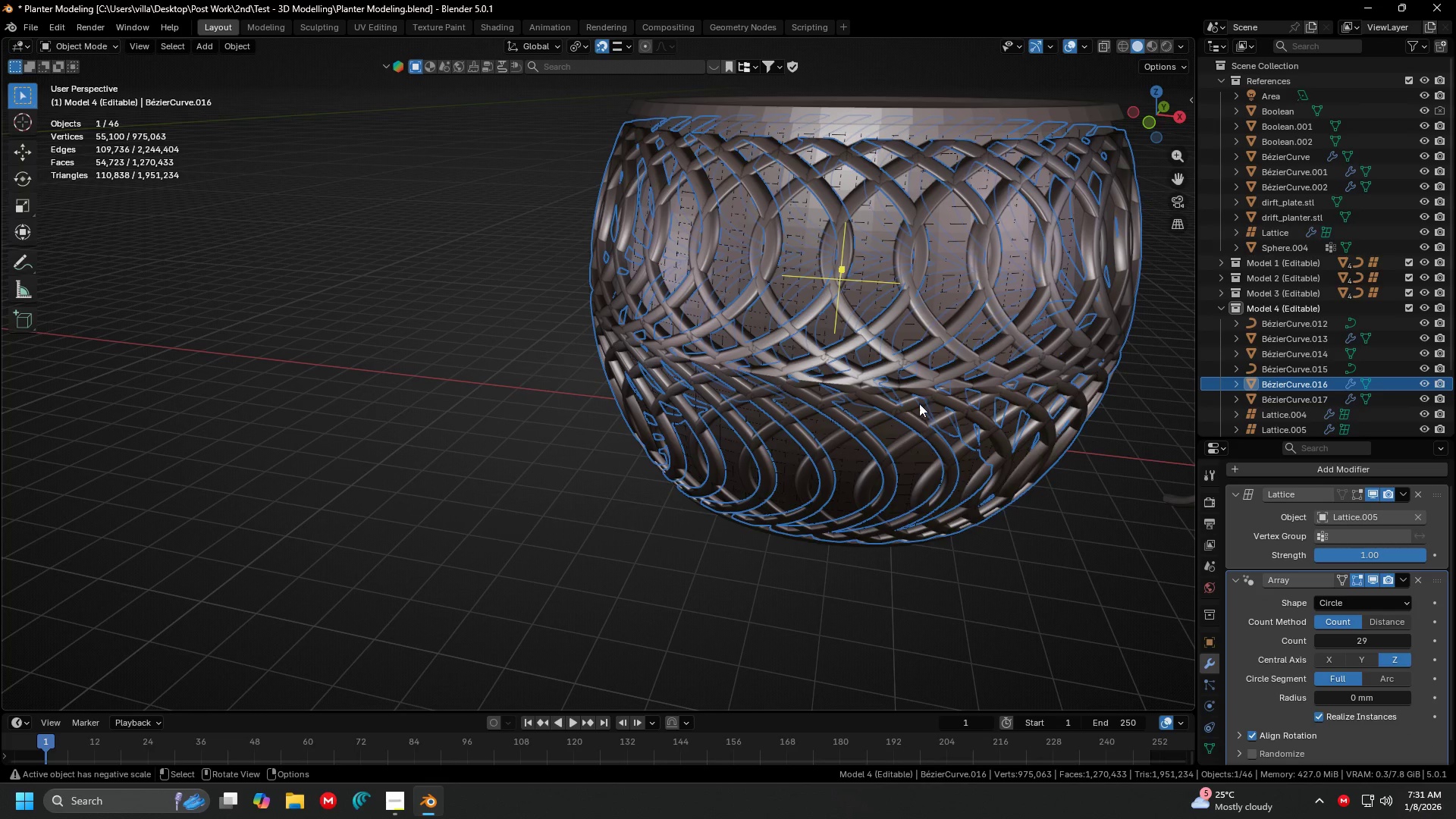 
key(Tab)
 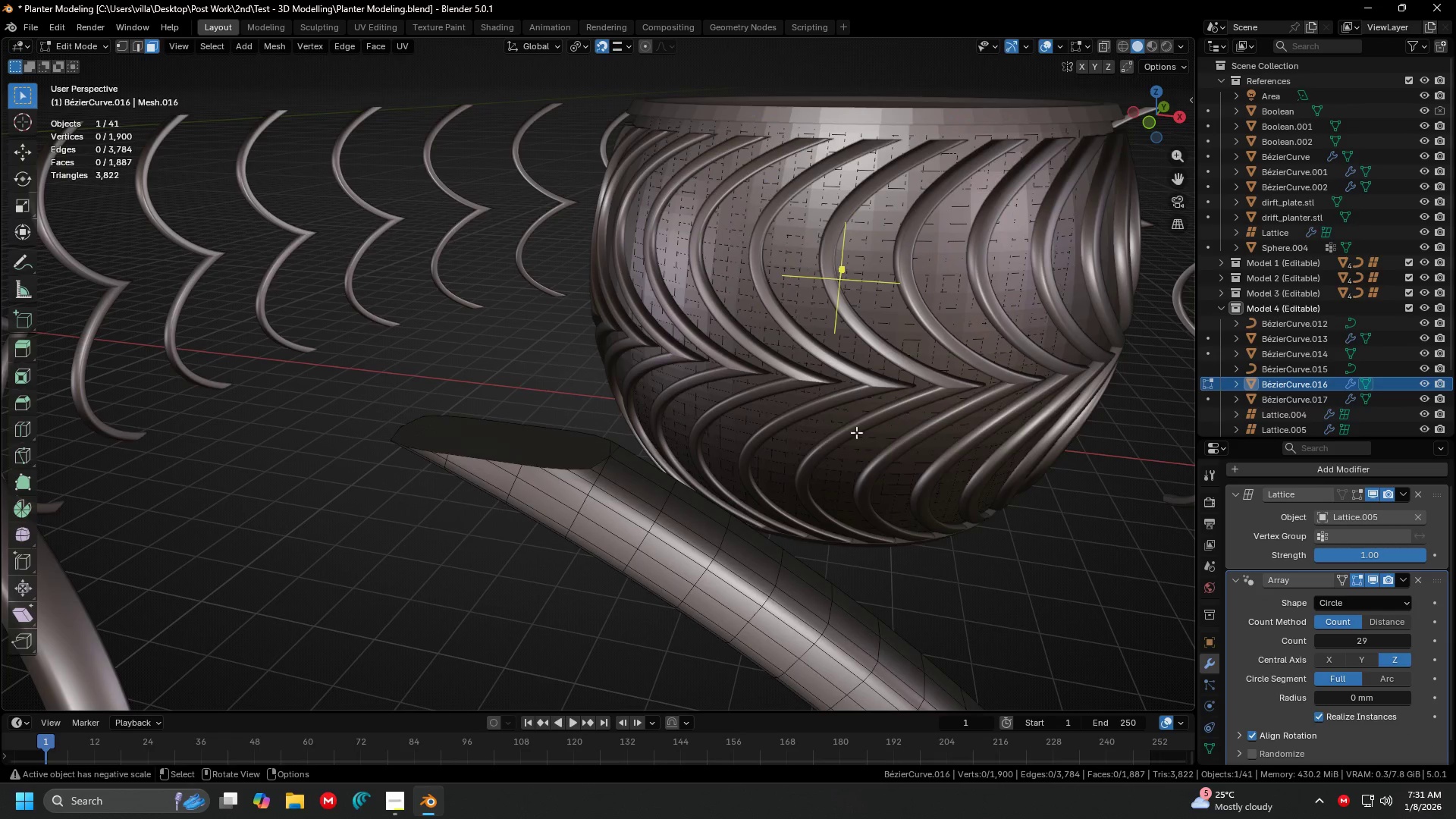 
key(A)
 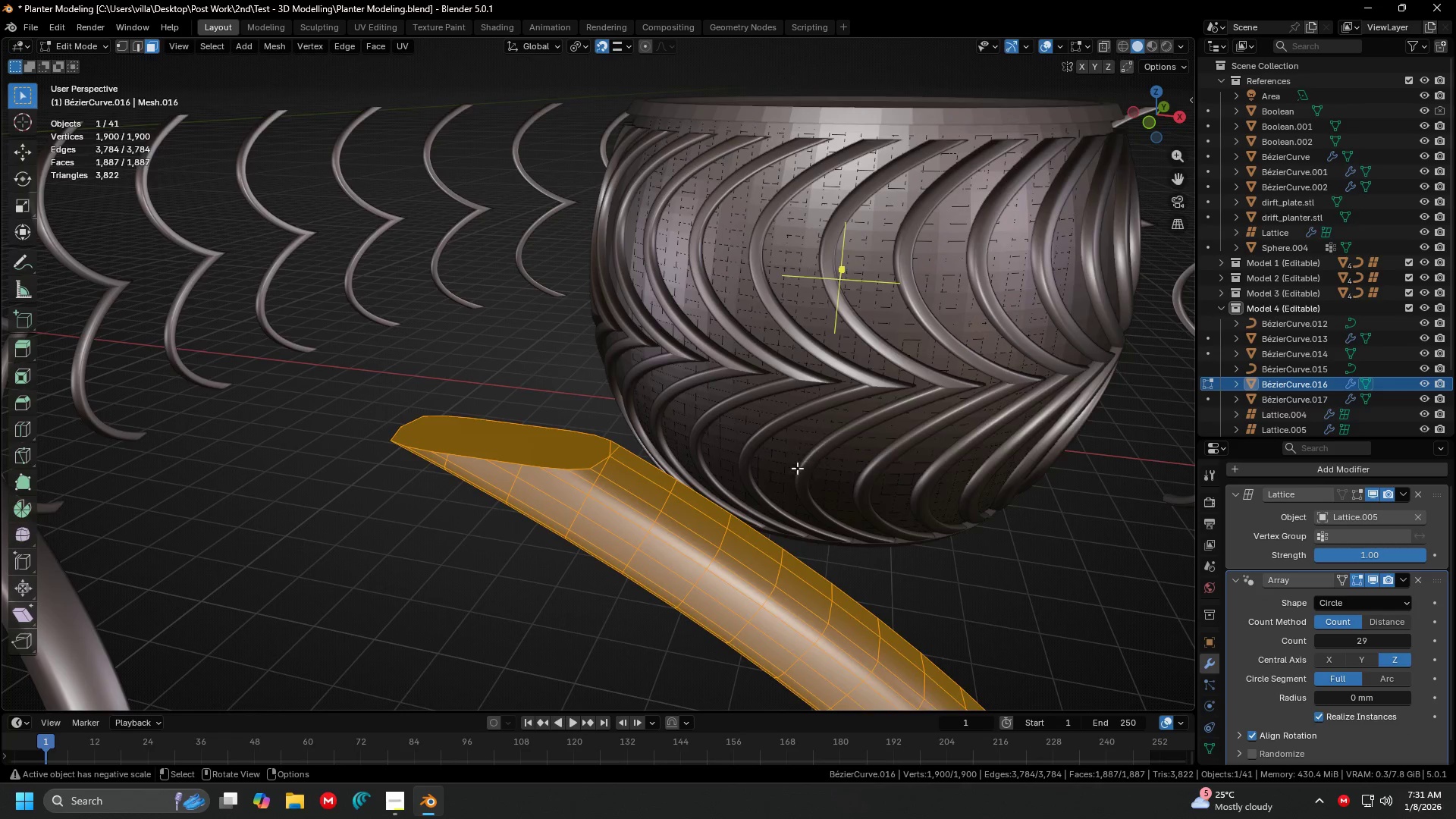 
scroll: coordinate [585, 497], scroll_direction: down, amount: 5.0
 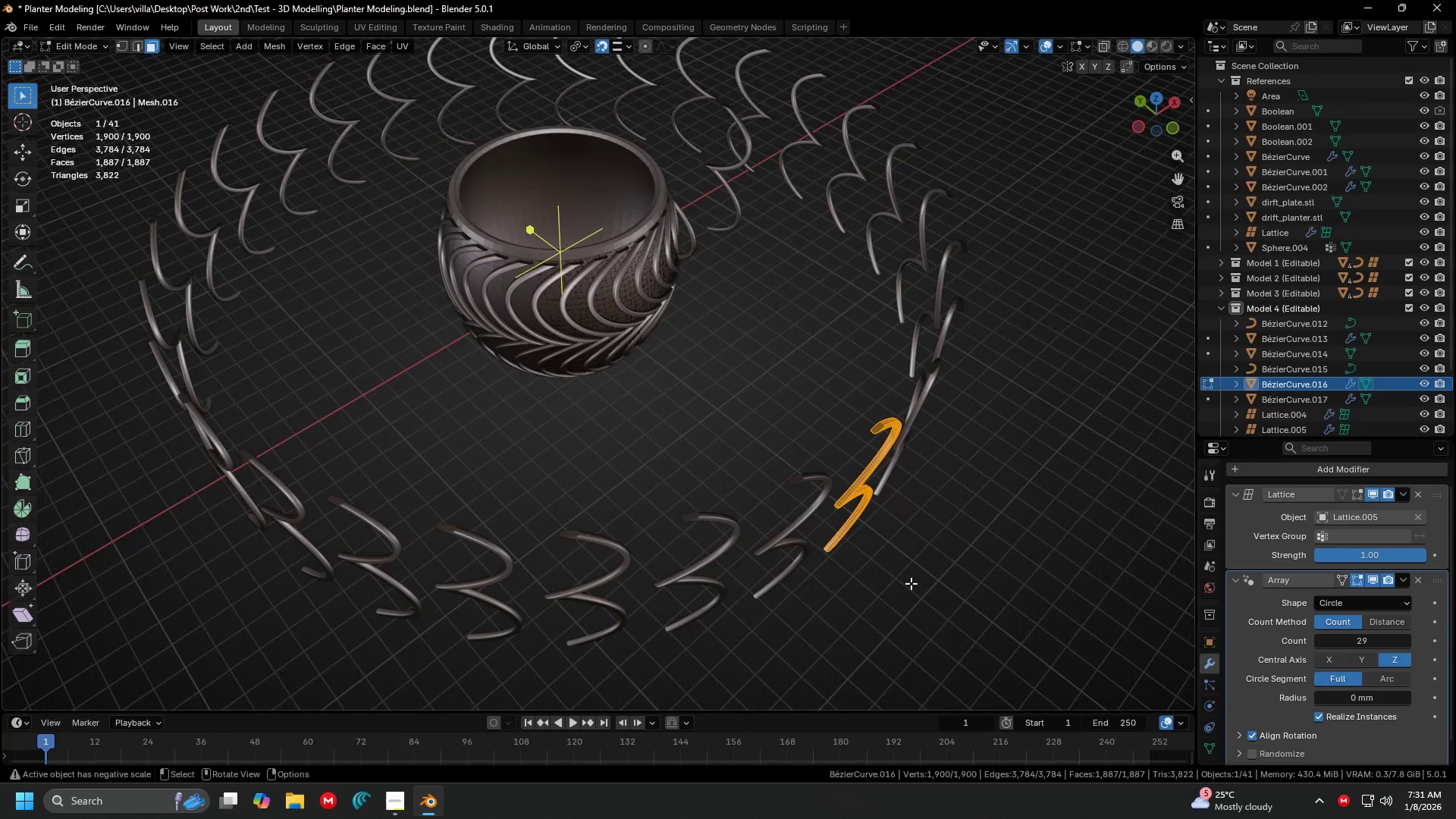 
type(sy)
 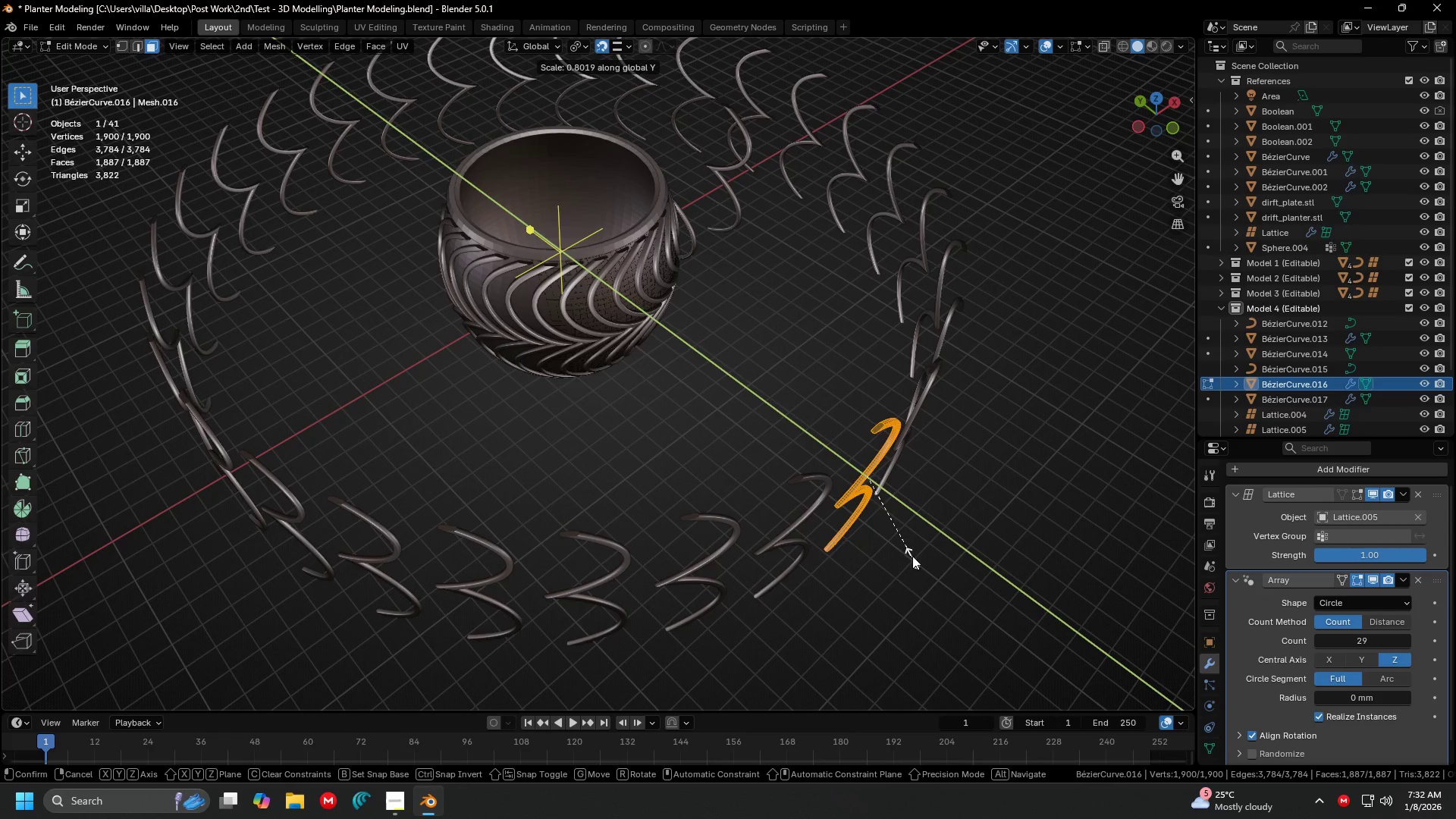 
left_click([907, 547])
 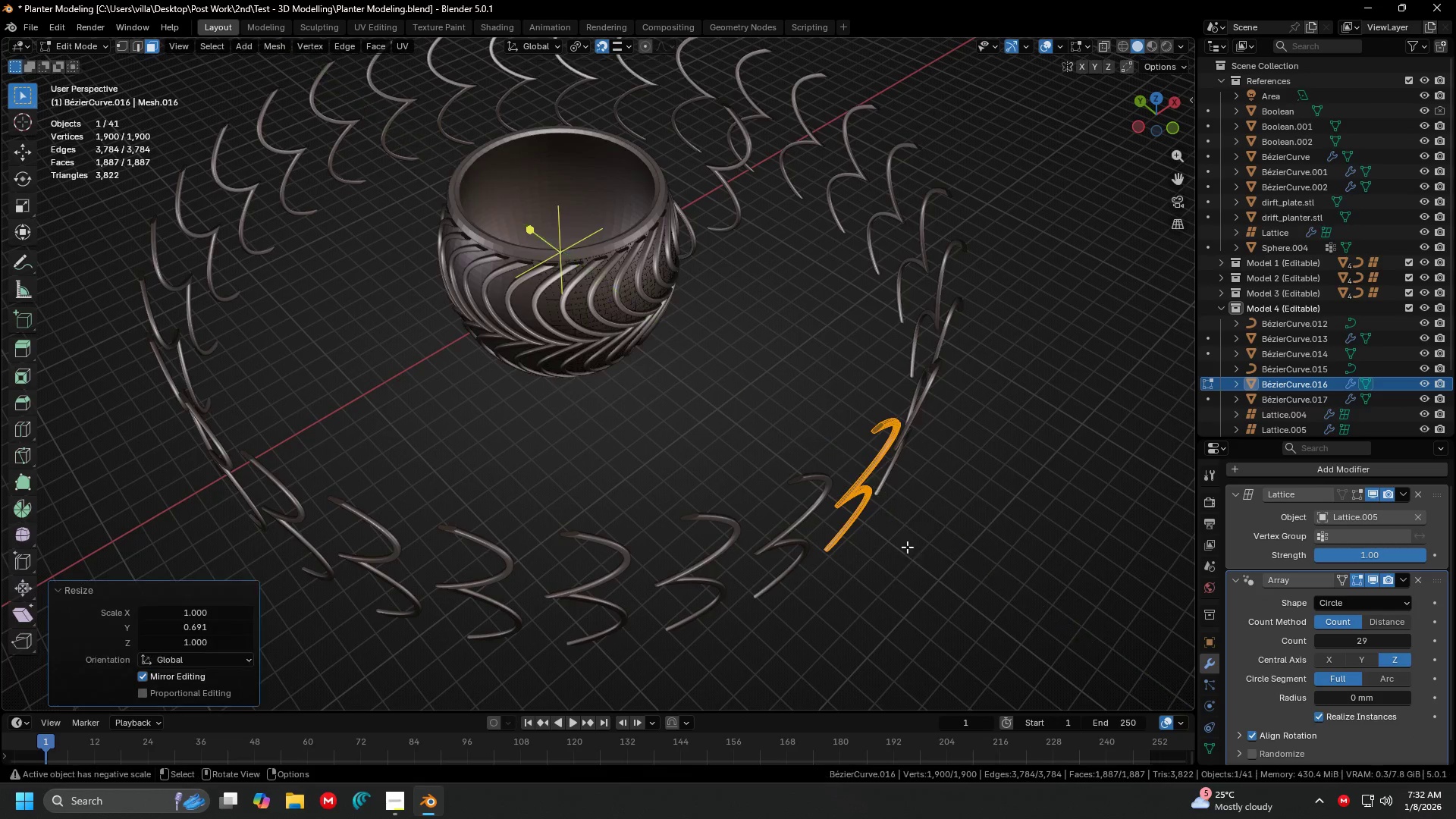 
key(Tab)
 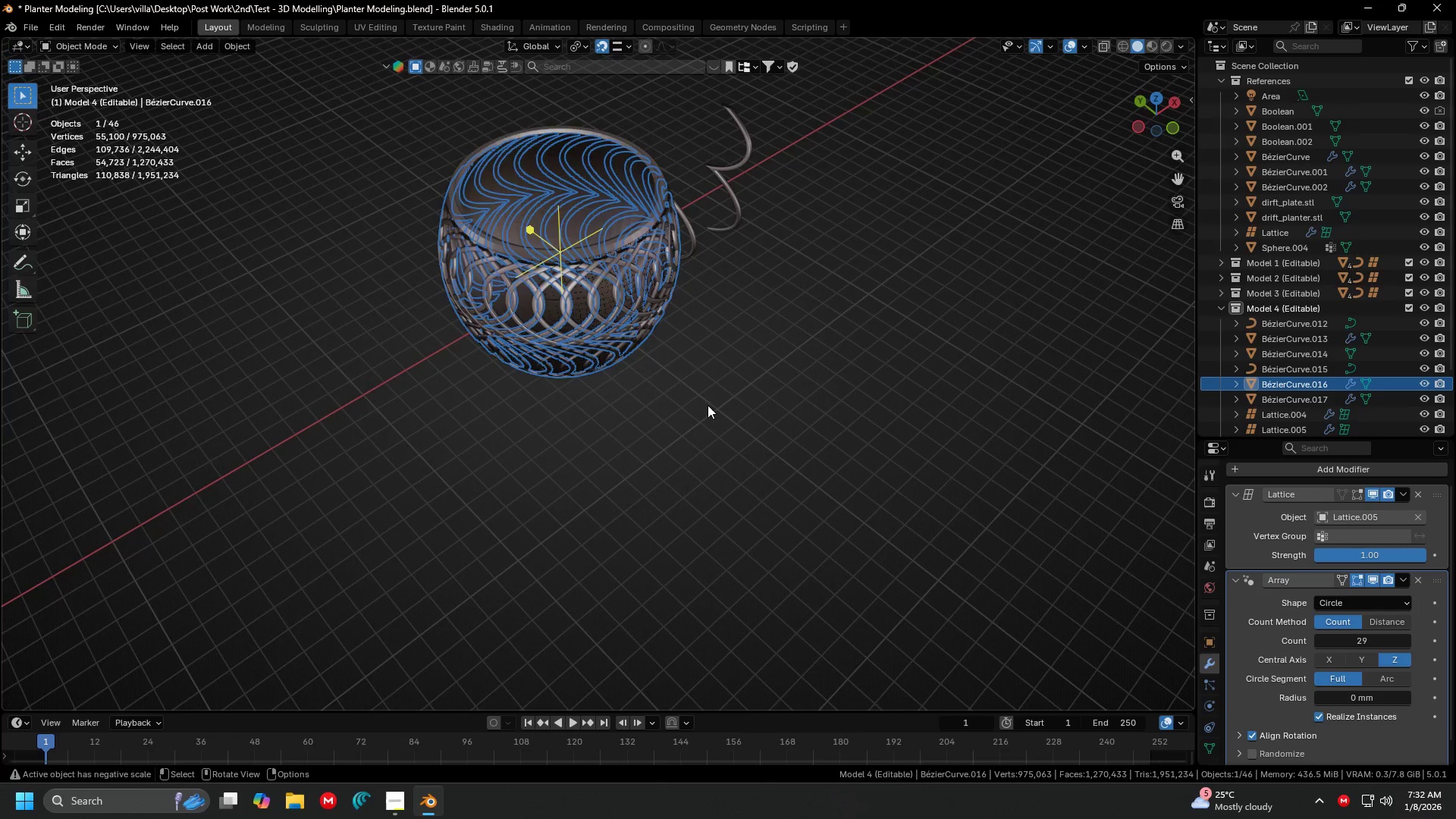 
left_click([736, 427])
 